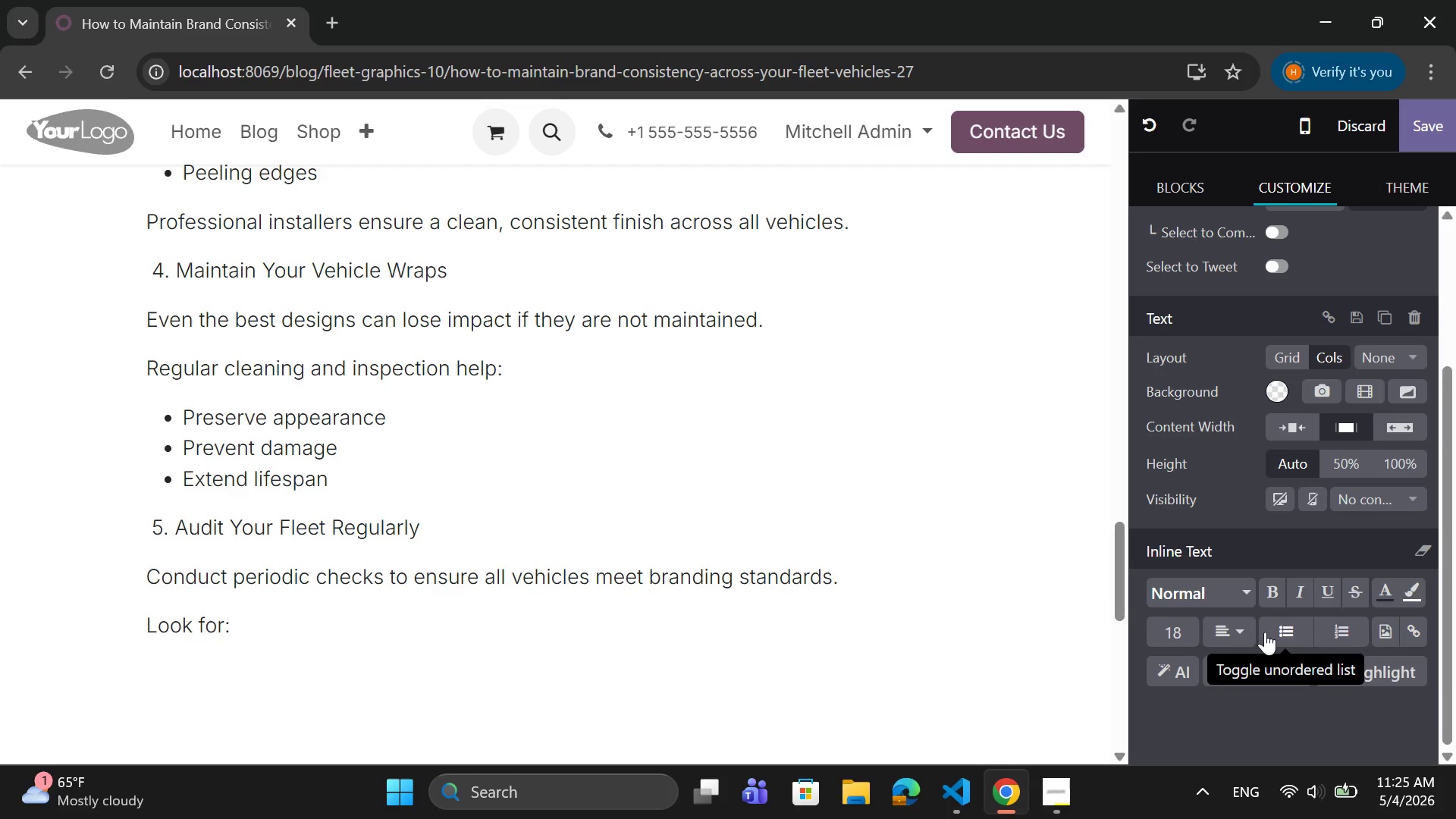 
key(Enter)
 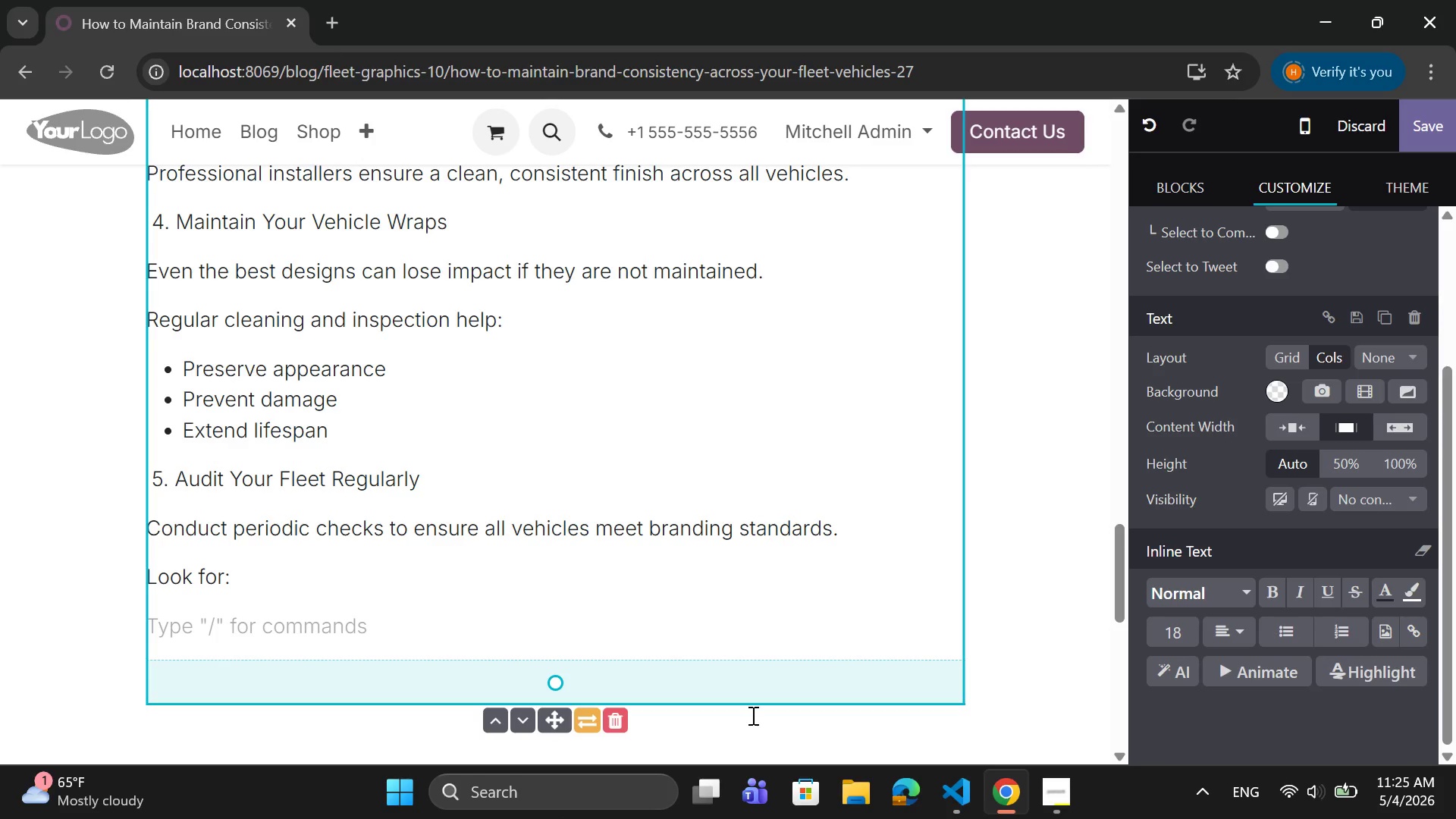 
wait(12.98)
 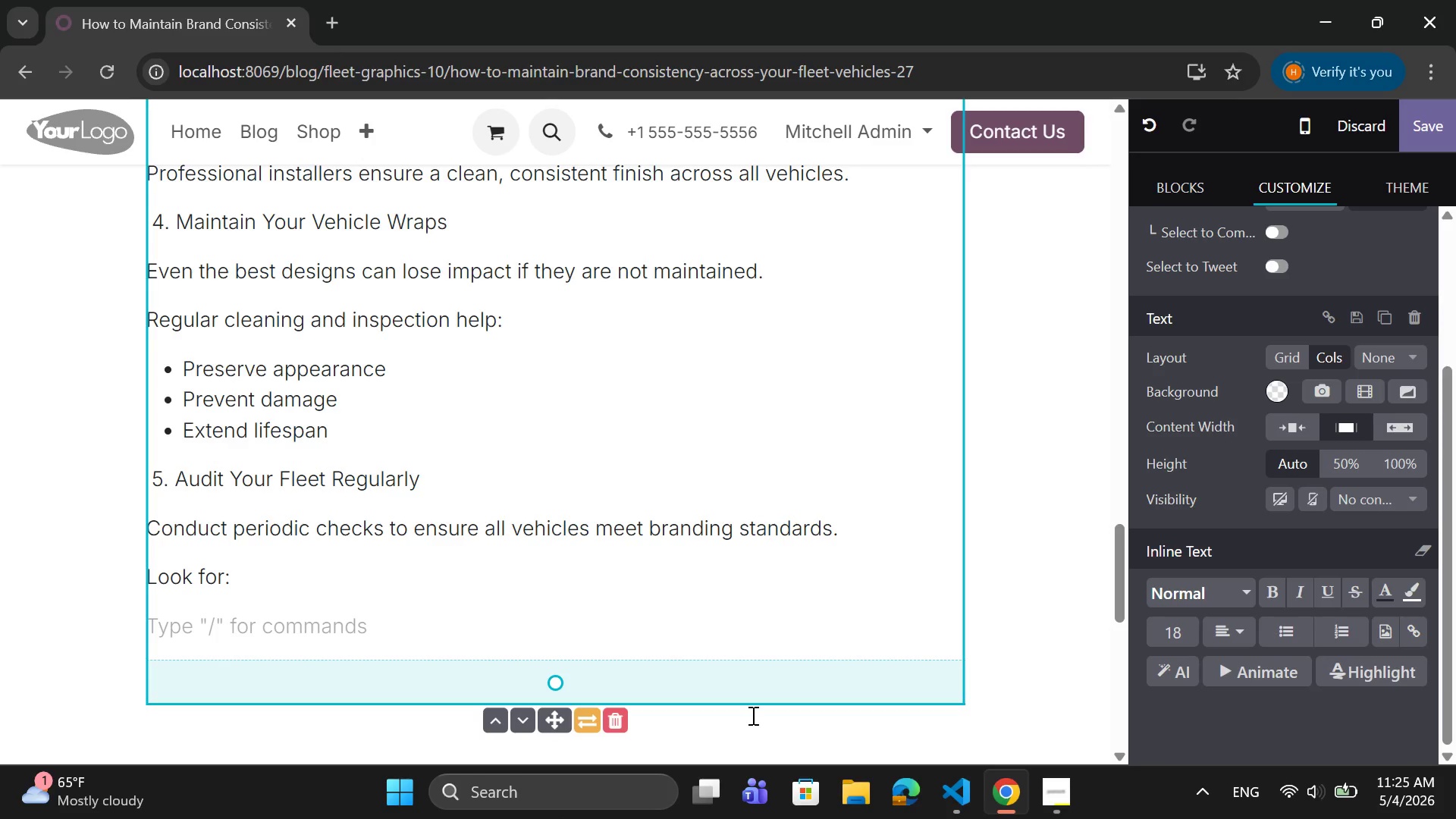 
scroll: coordinate [488, 482], scroll_direction: up, amount: 9.0
 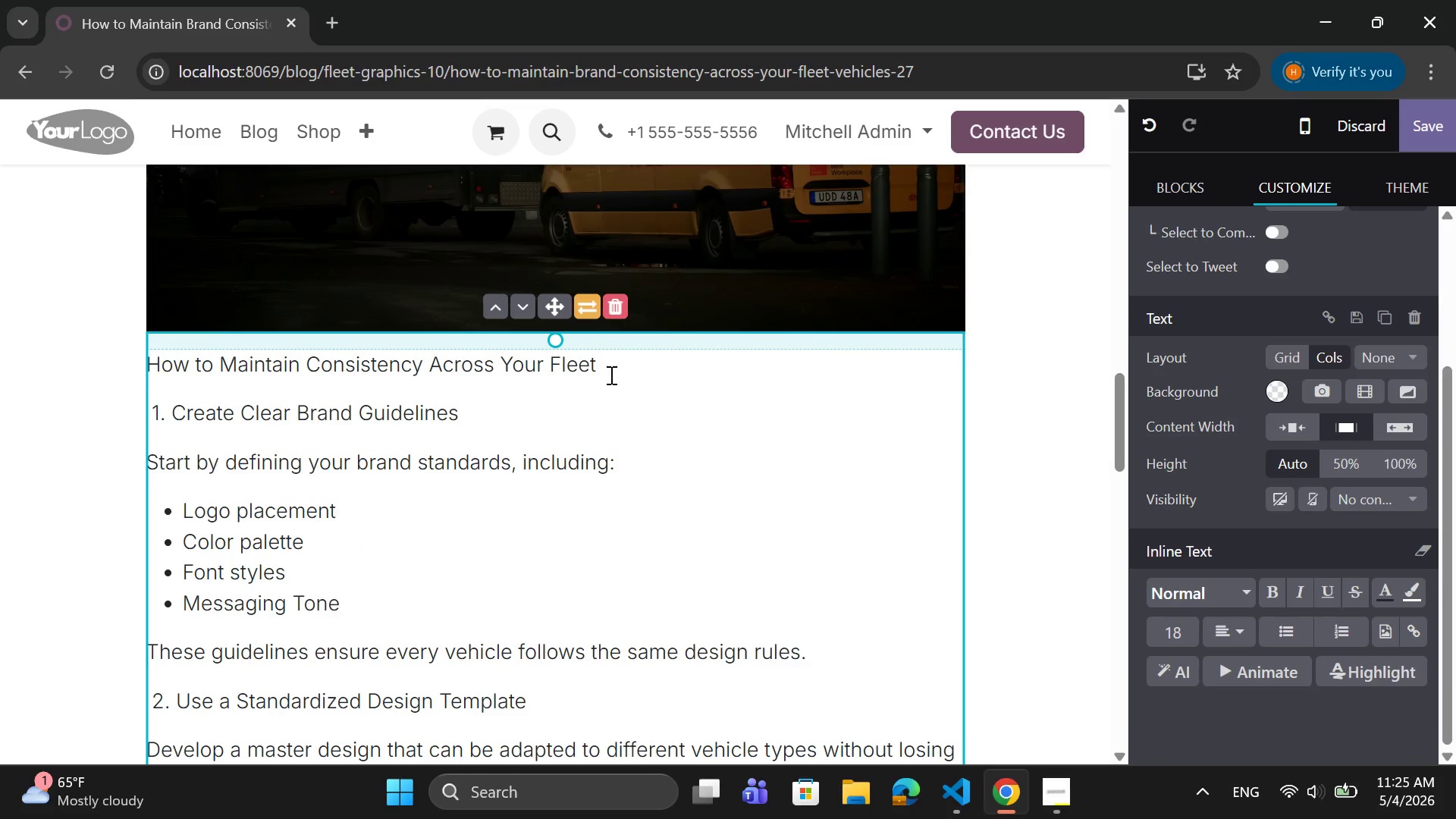 
left_click_drag(start_coordinate=[618, 367], to_coordinate=[147, 356])
 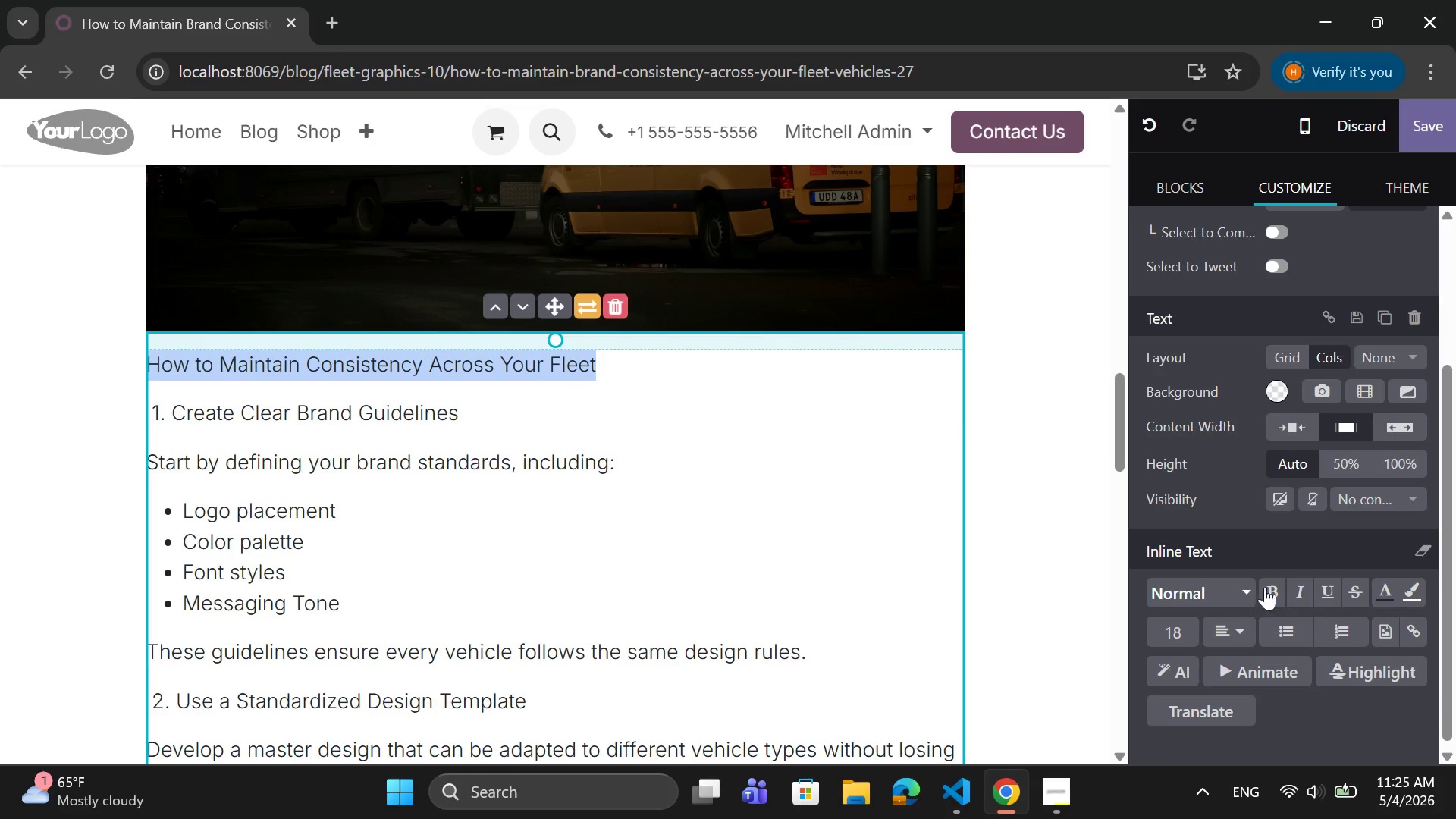 
left_click([1281, 589])
 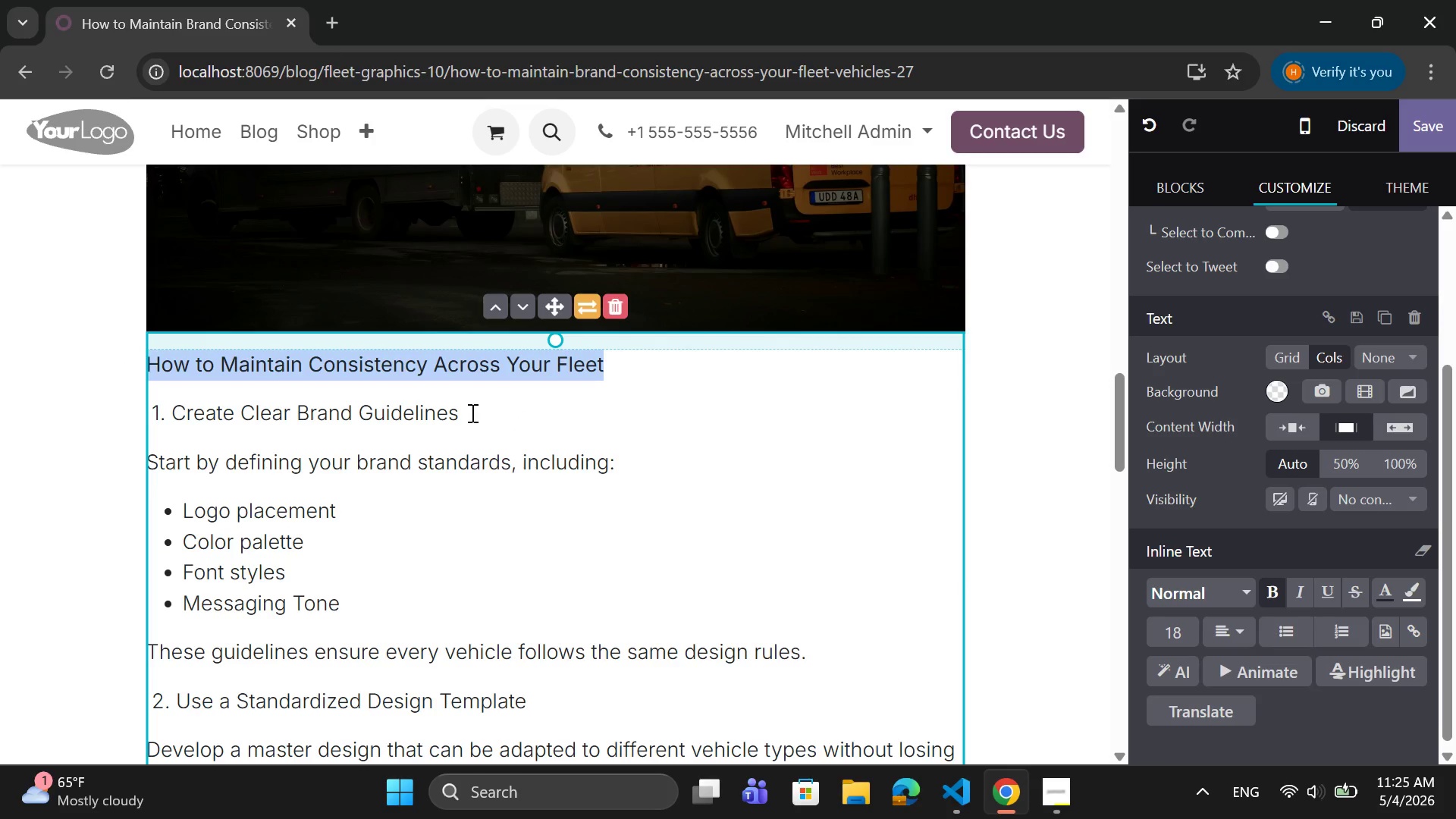 
left_click_drag(start_coordinate=[469, 413], to_coordinate=[151, 406])
 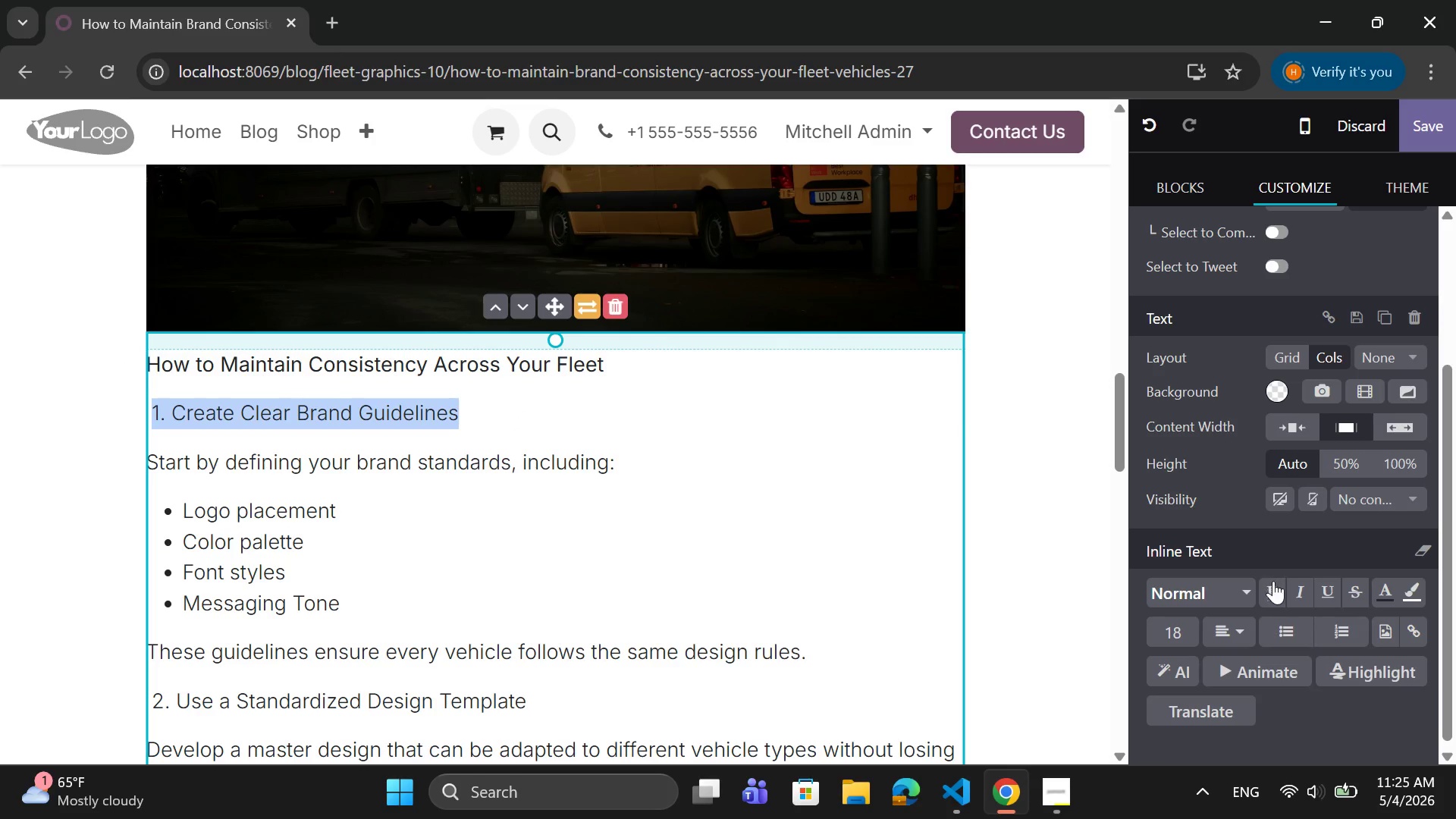 
left_click([1273, 585])
 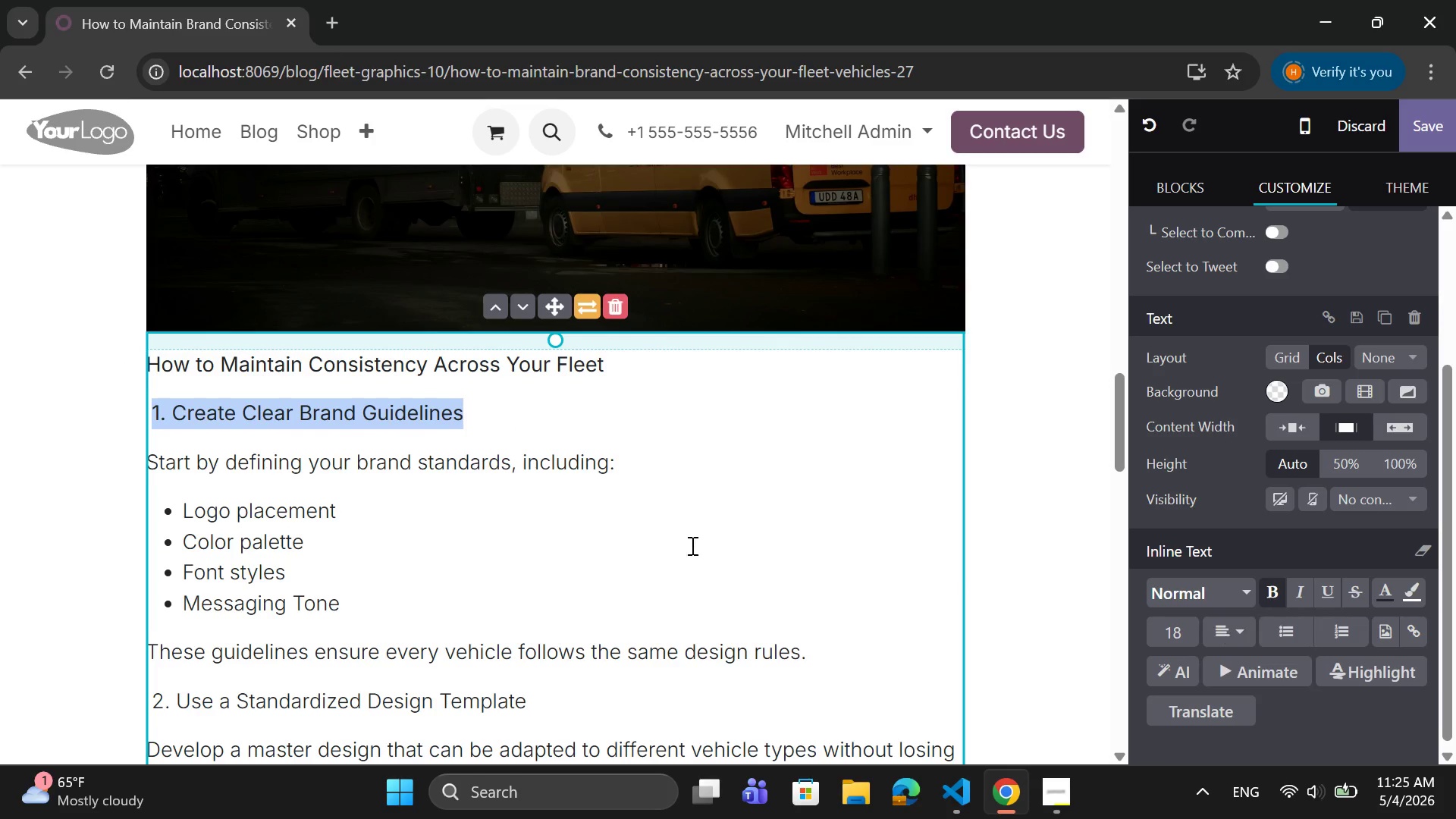 
scroll: coordinate [674, 545], scroll_direction: down, amount: 1.0
 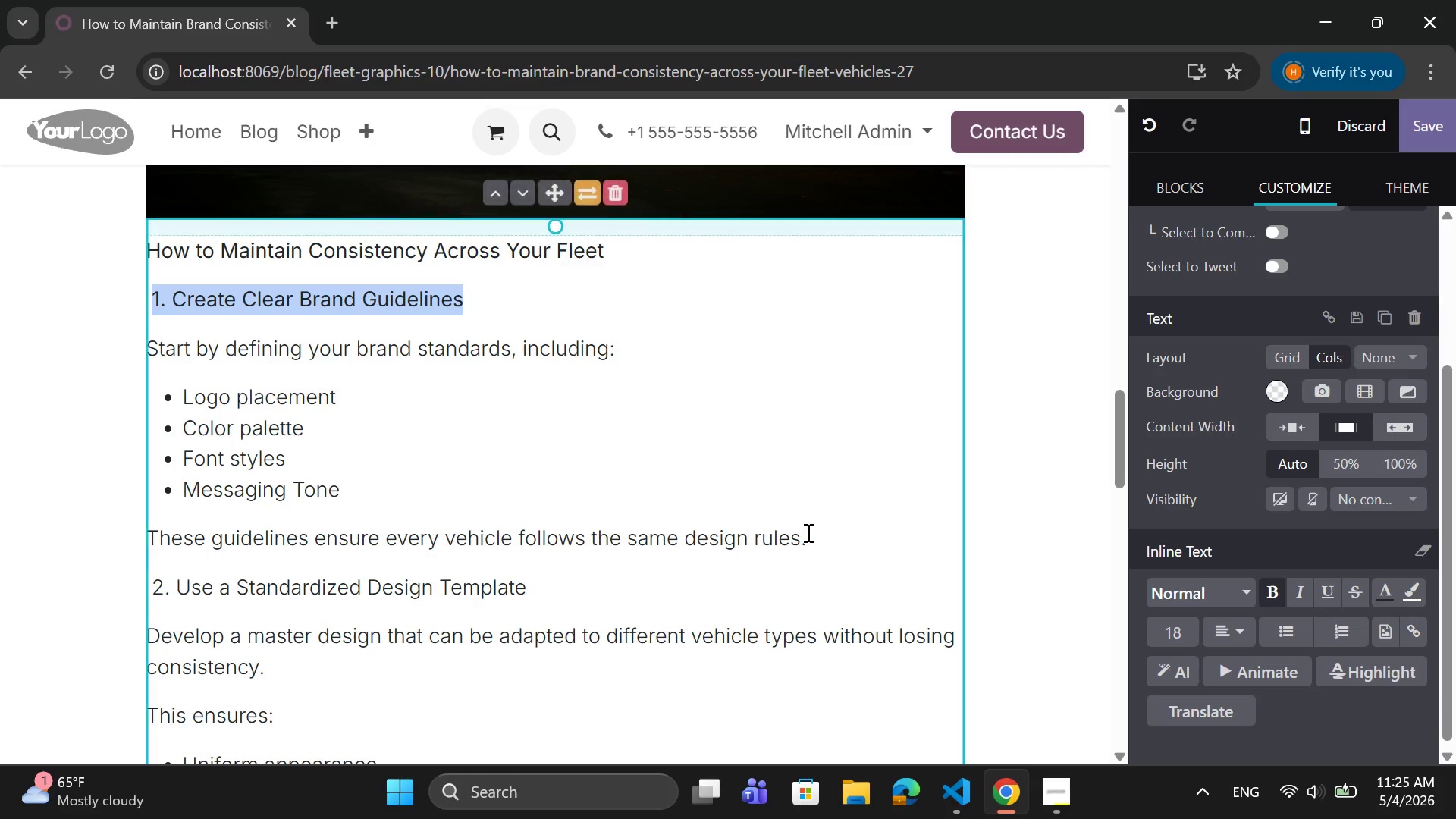 
left_click_drag(start_coordinate=[807, 532], to_coordinate=[149, 355])
 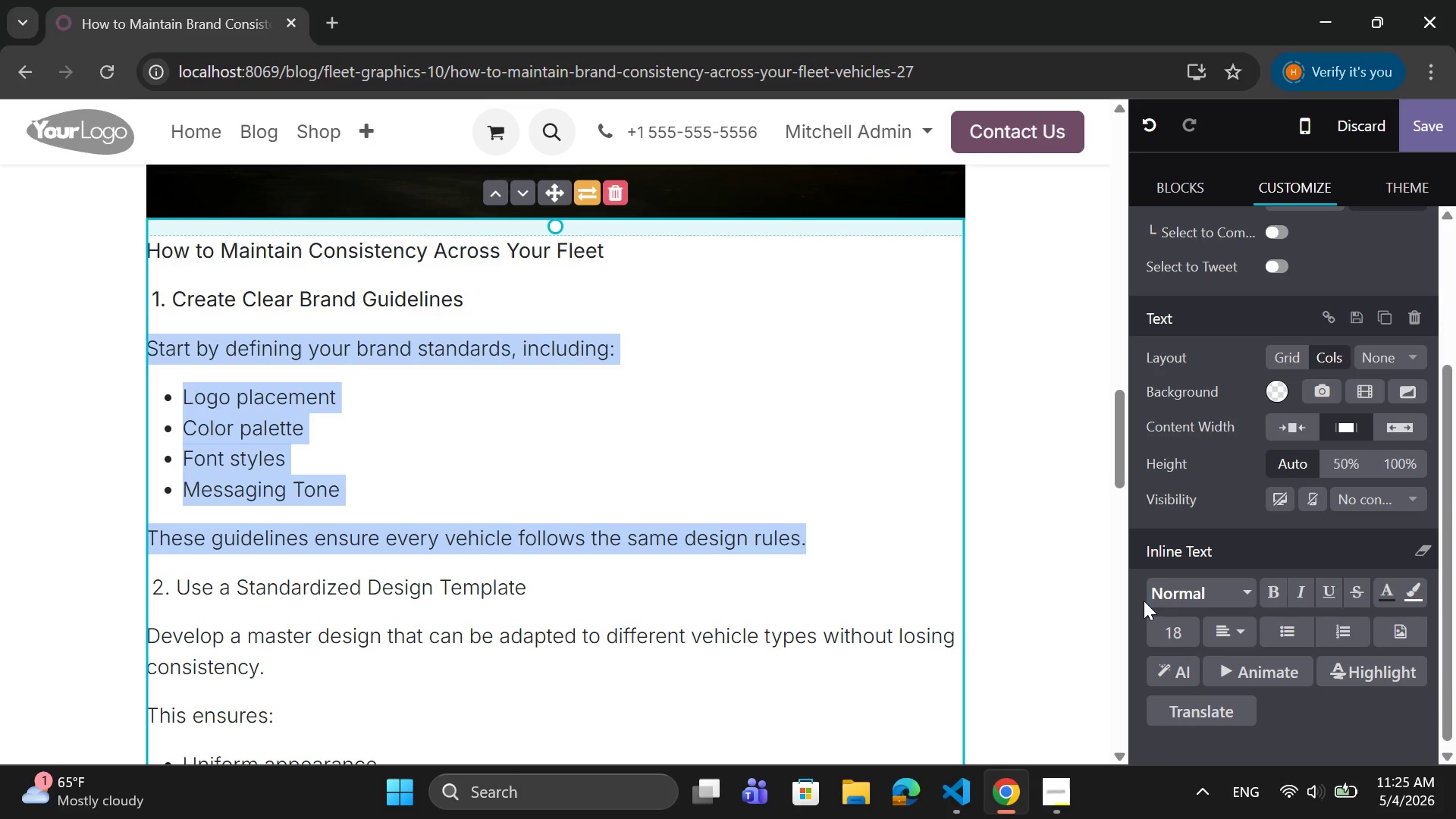 
mouse_move([1199, 628])
 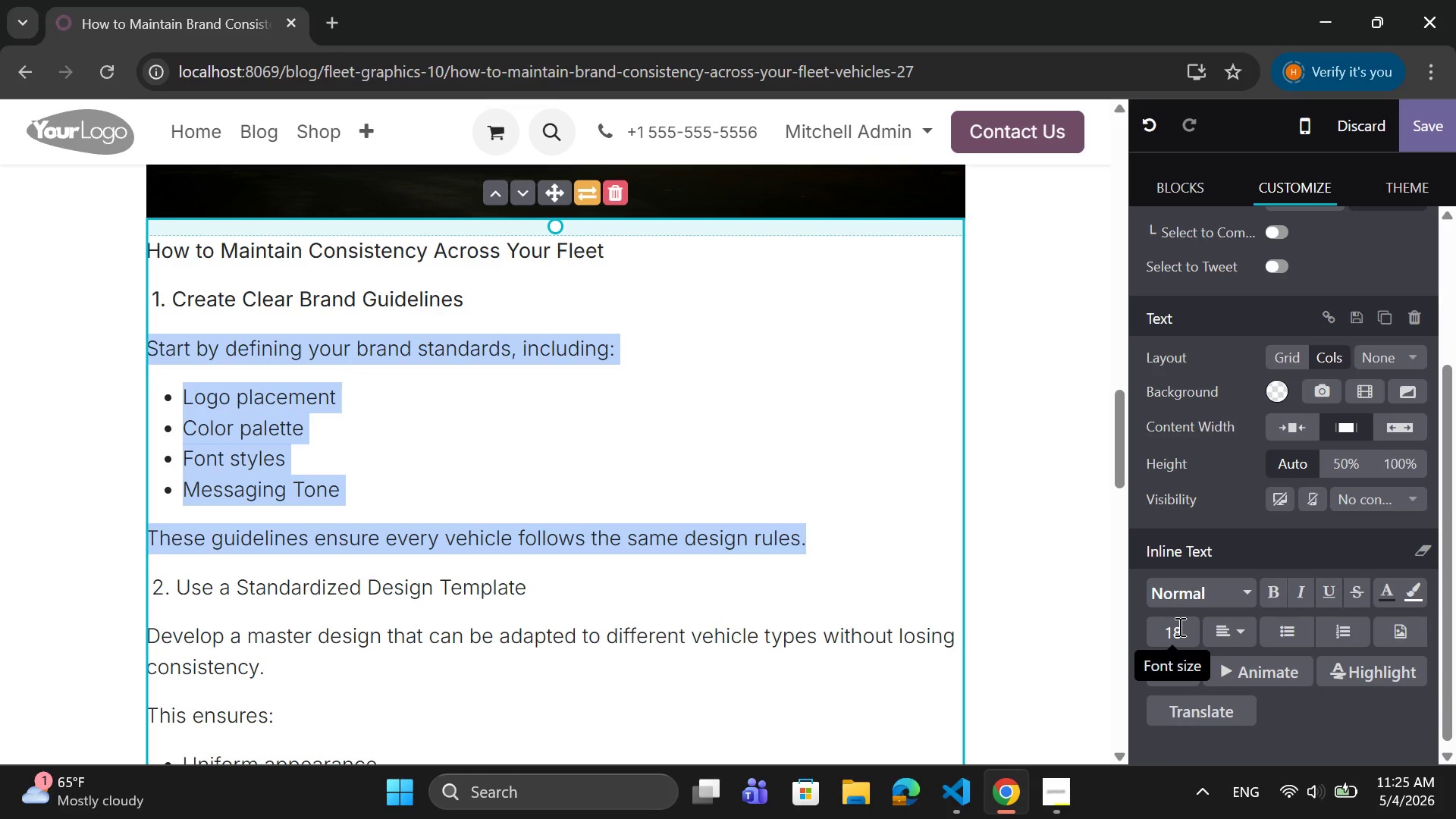 
left_click([1178, 626])
 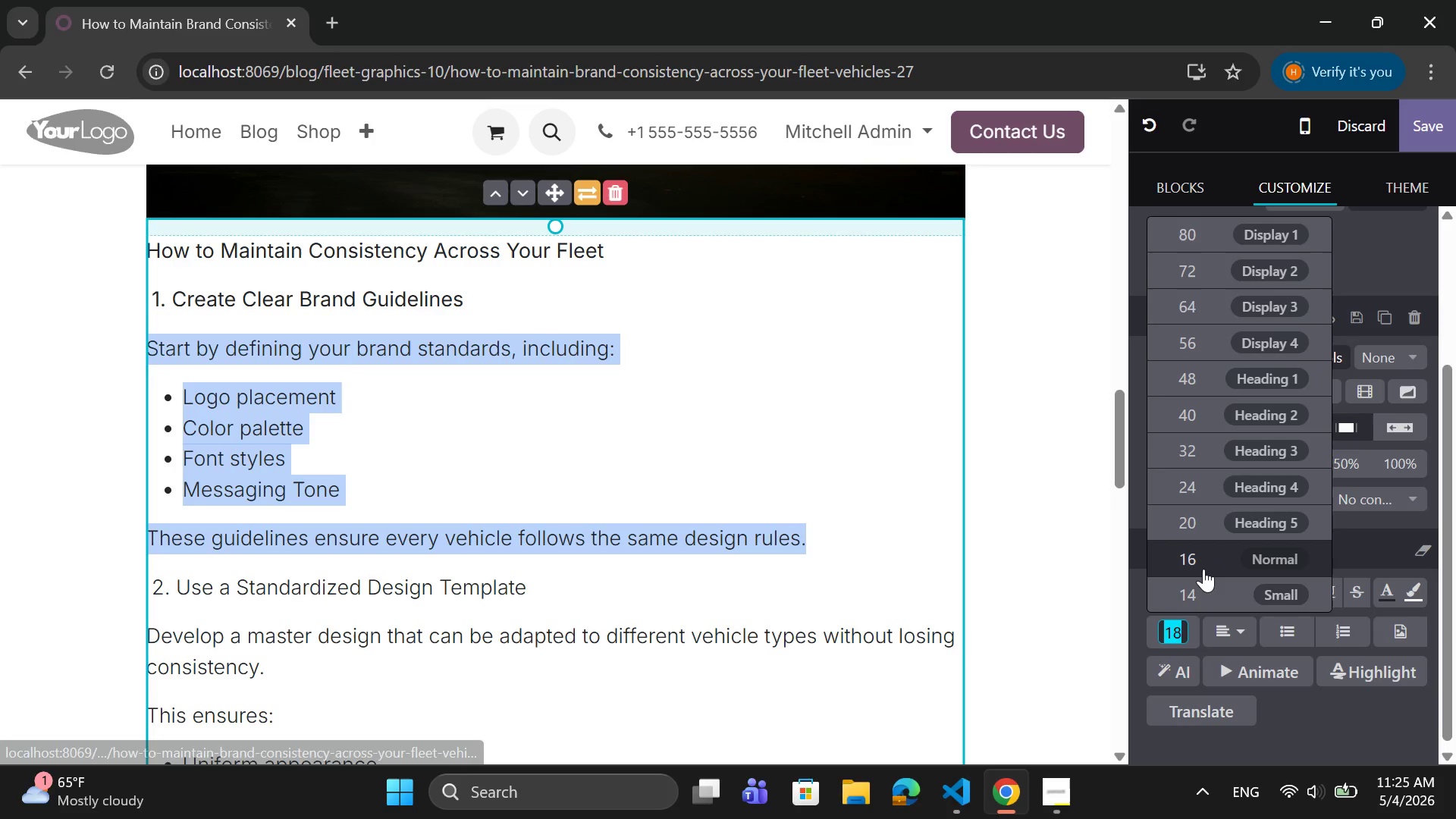 
left_click([1203, 569])
 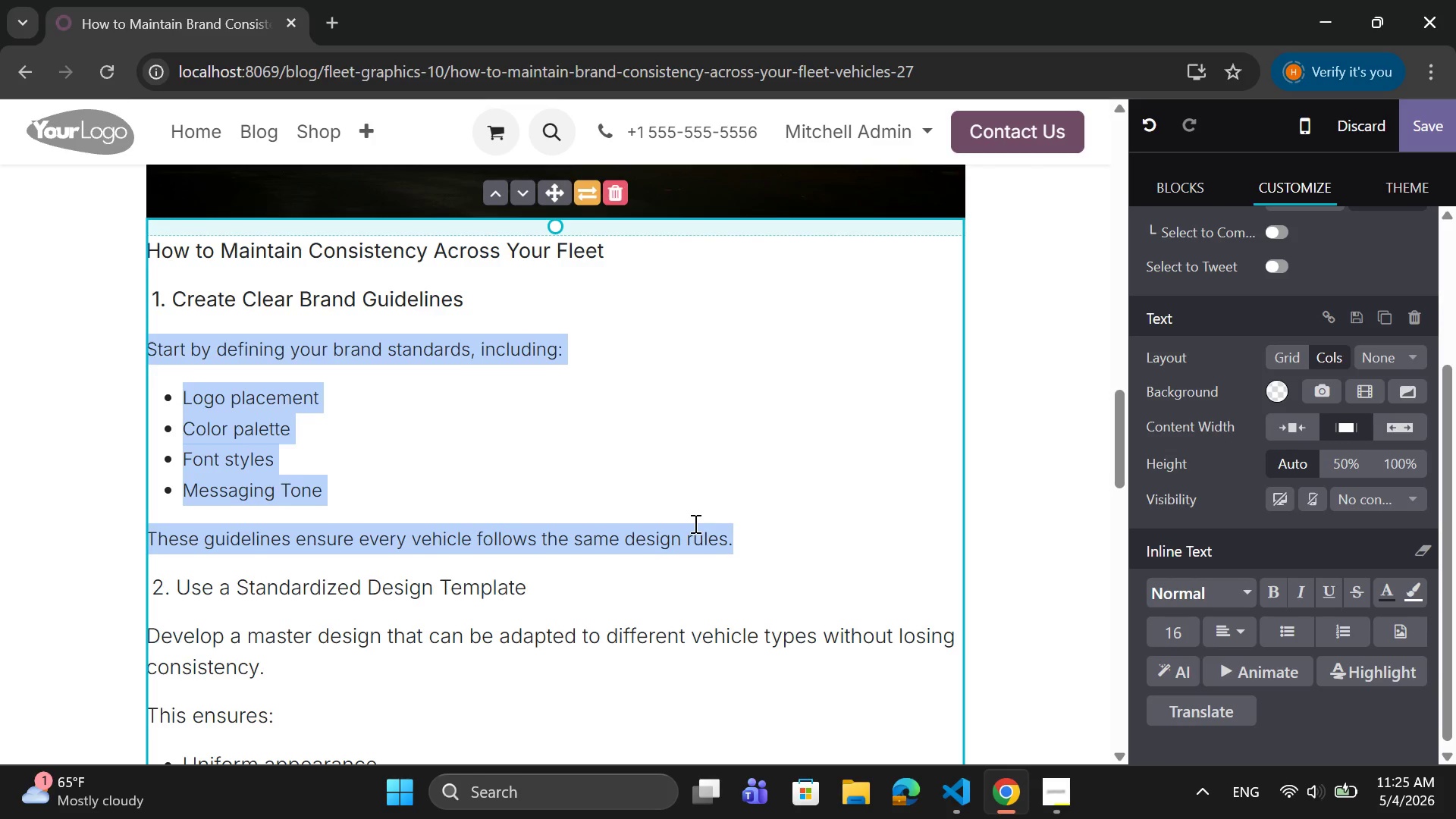 
scroll: coordinate [694, 523], scroll_direction: down, amount: 1.0
 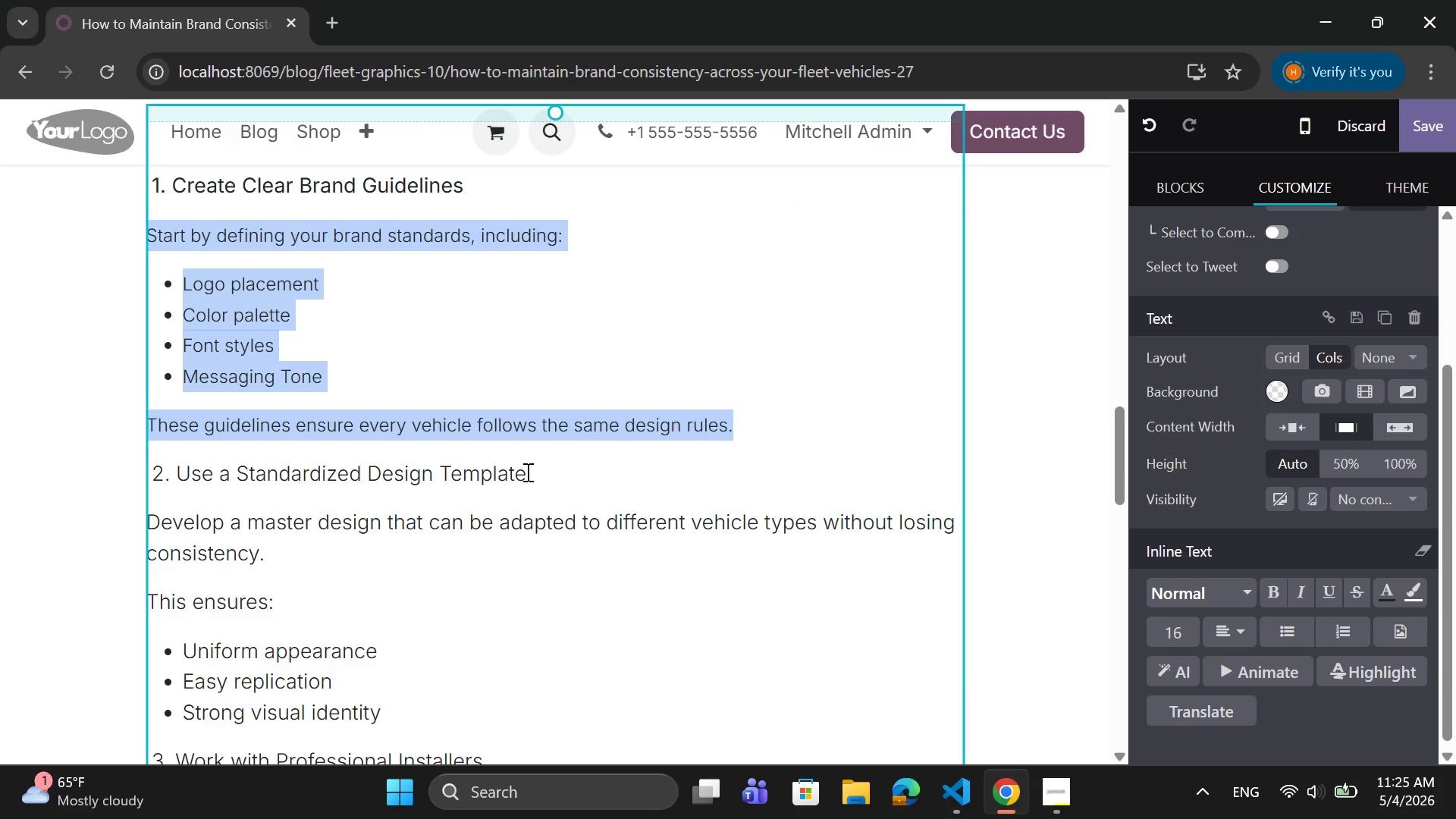 
left_click_drag(start_coordinate=[526, 472], to_coordinate=[157, 450])
 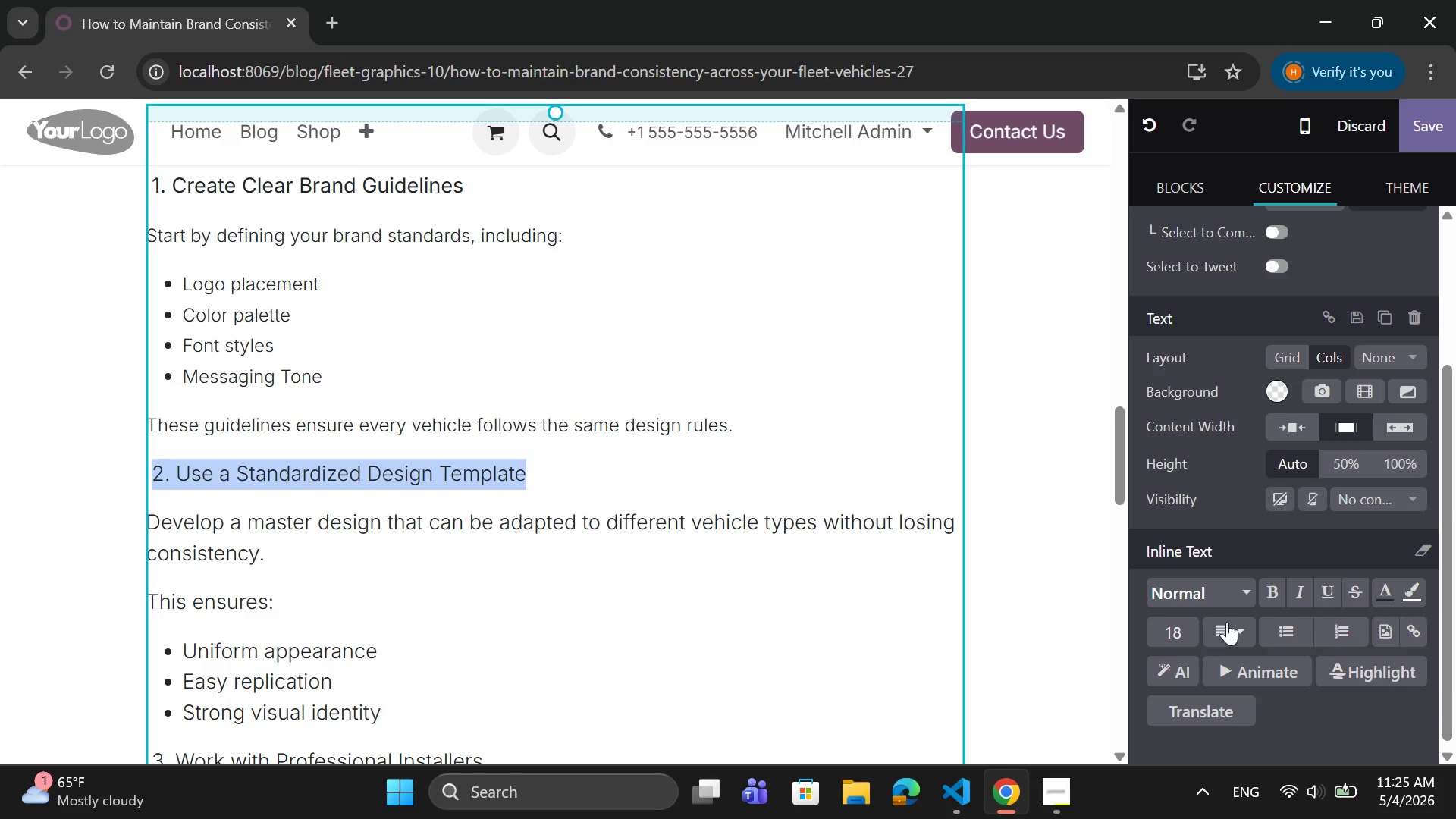 
left_click([1274, 599])
 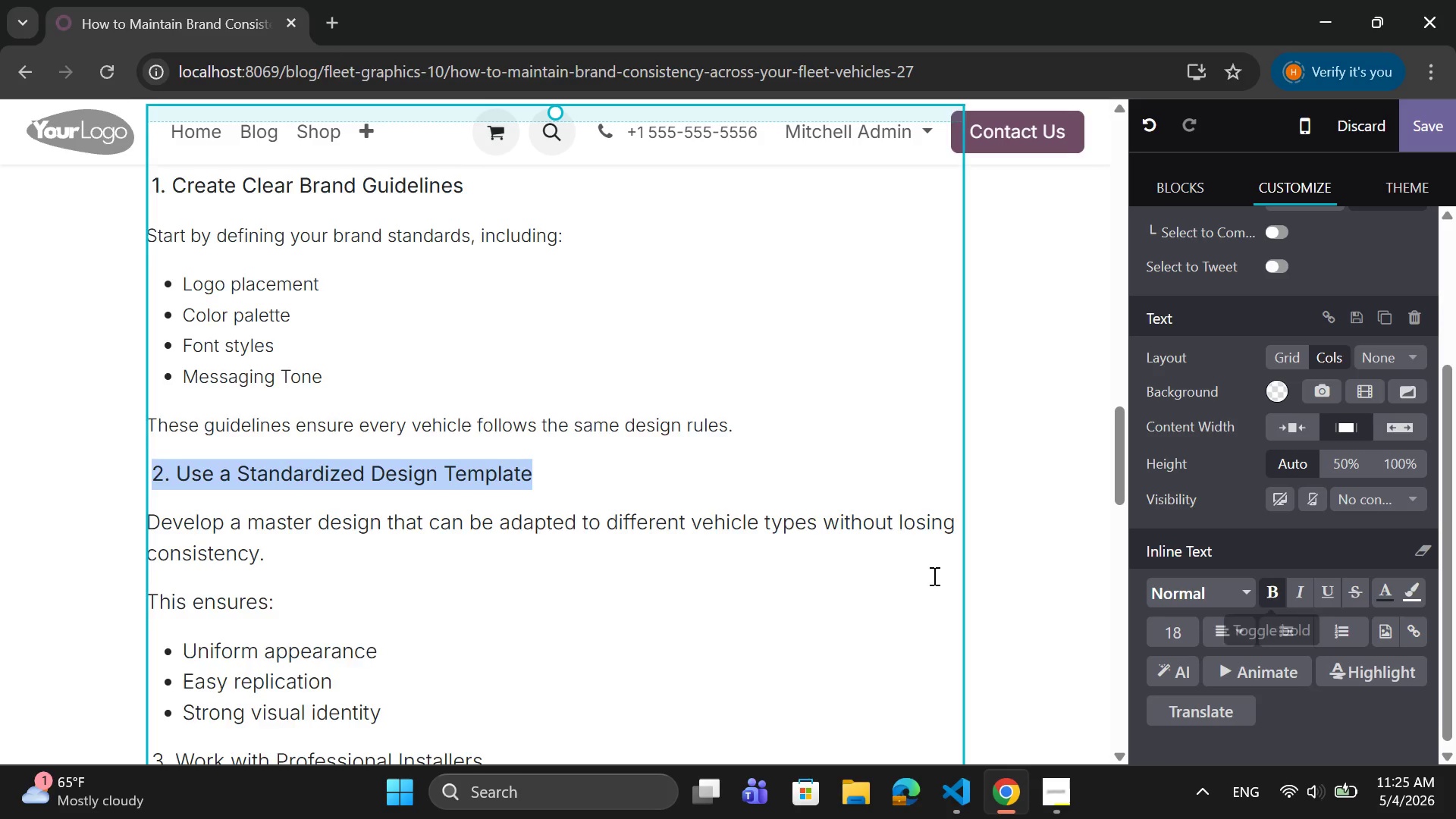 
scroll: coordinate [930, 576], scroll_direction: down, amount: 1.0
 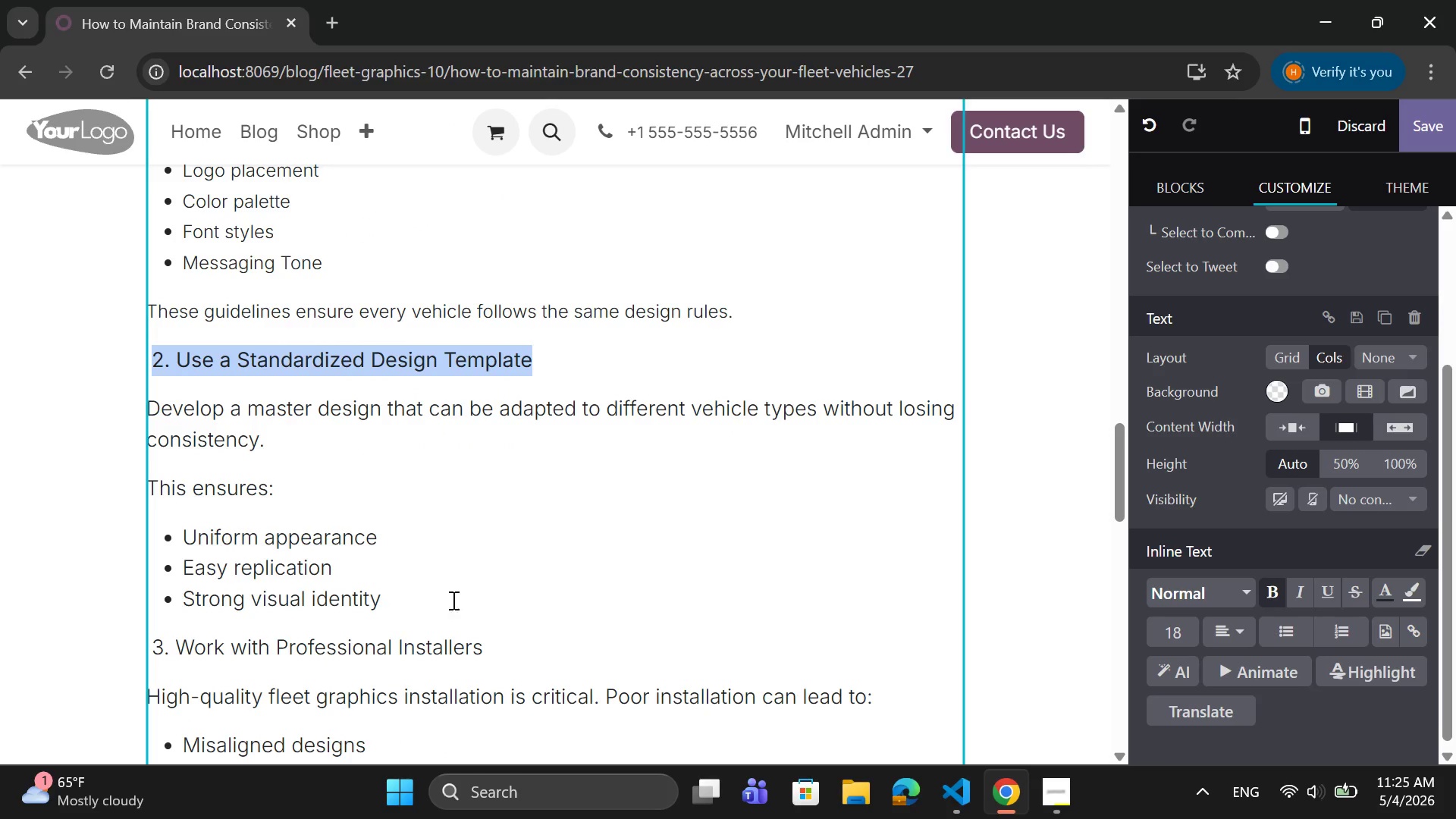 
left_click_drag(start_coordinate=[423, 608], to_coordinate=[148, 417])
 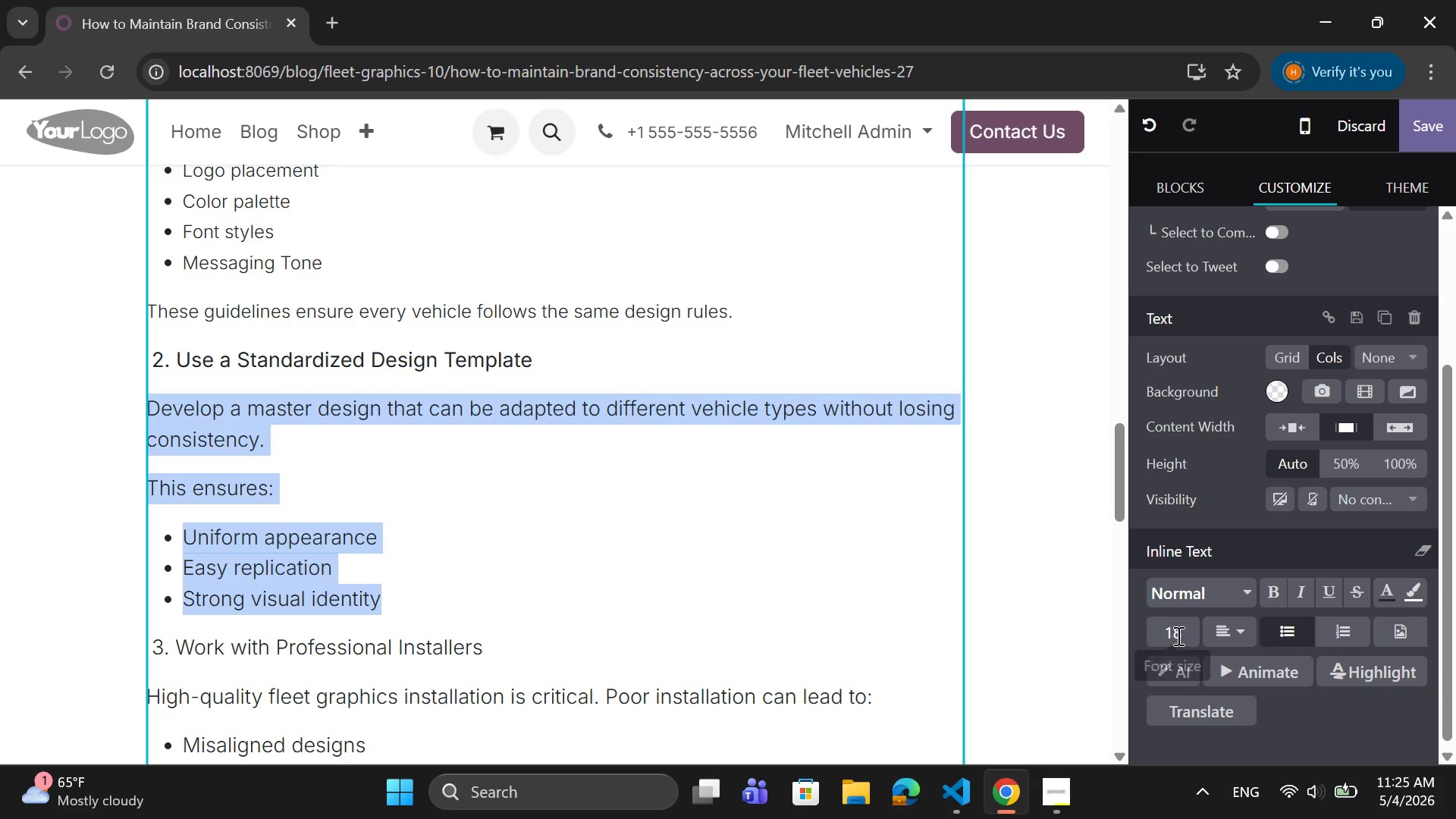 
left_click([1172, 633])
 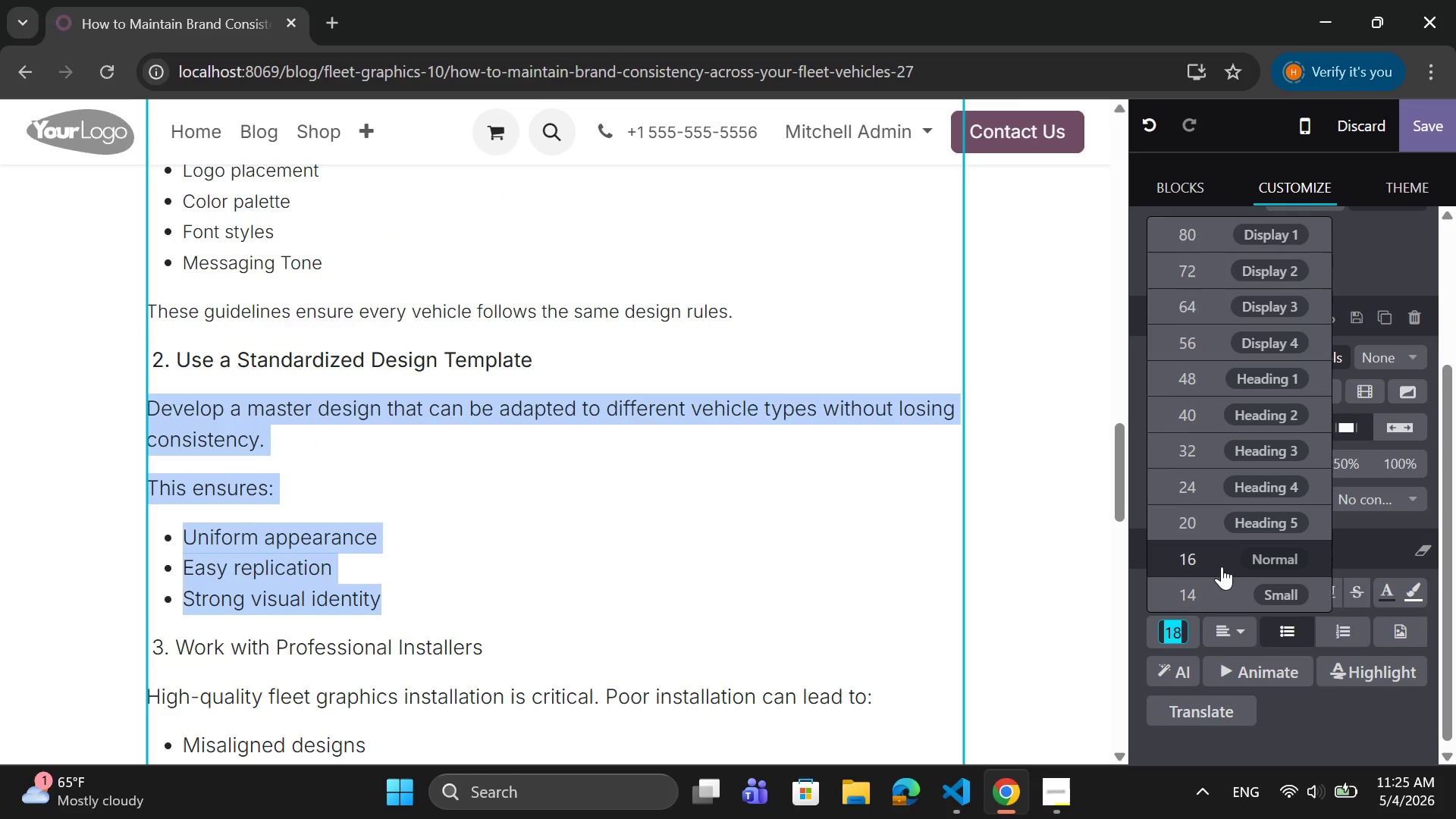 
left_click([1222, 566])
 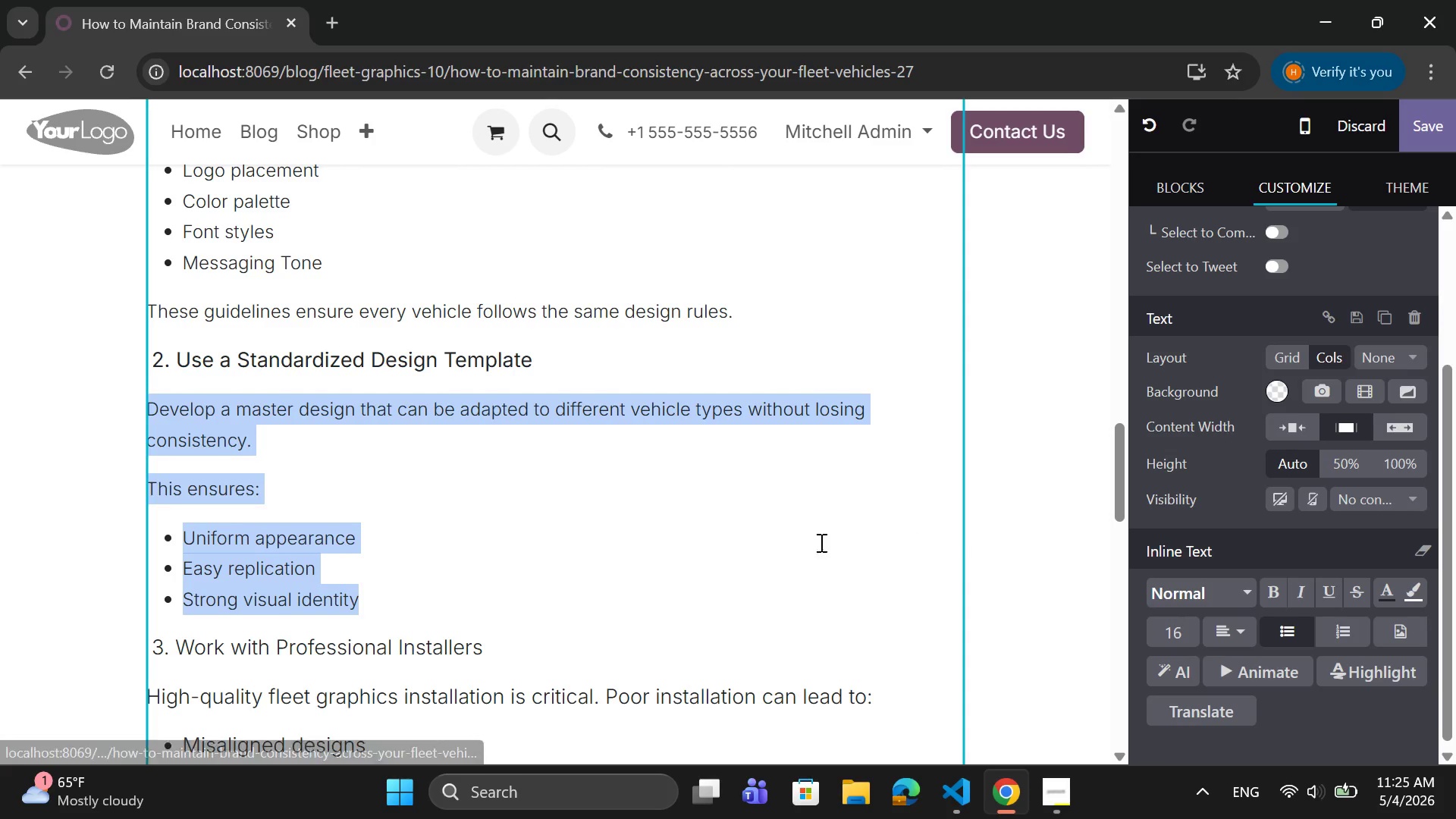 
scroll: coordinate [776, 535], scroll_direction: down, amount: 1.0
 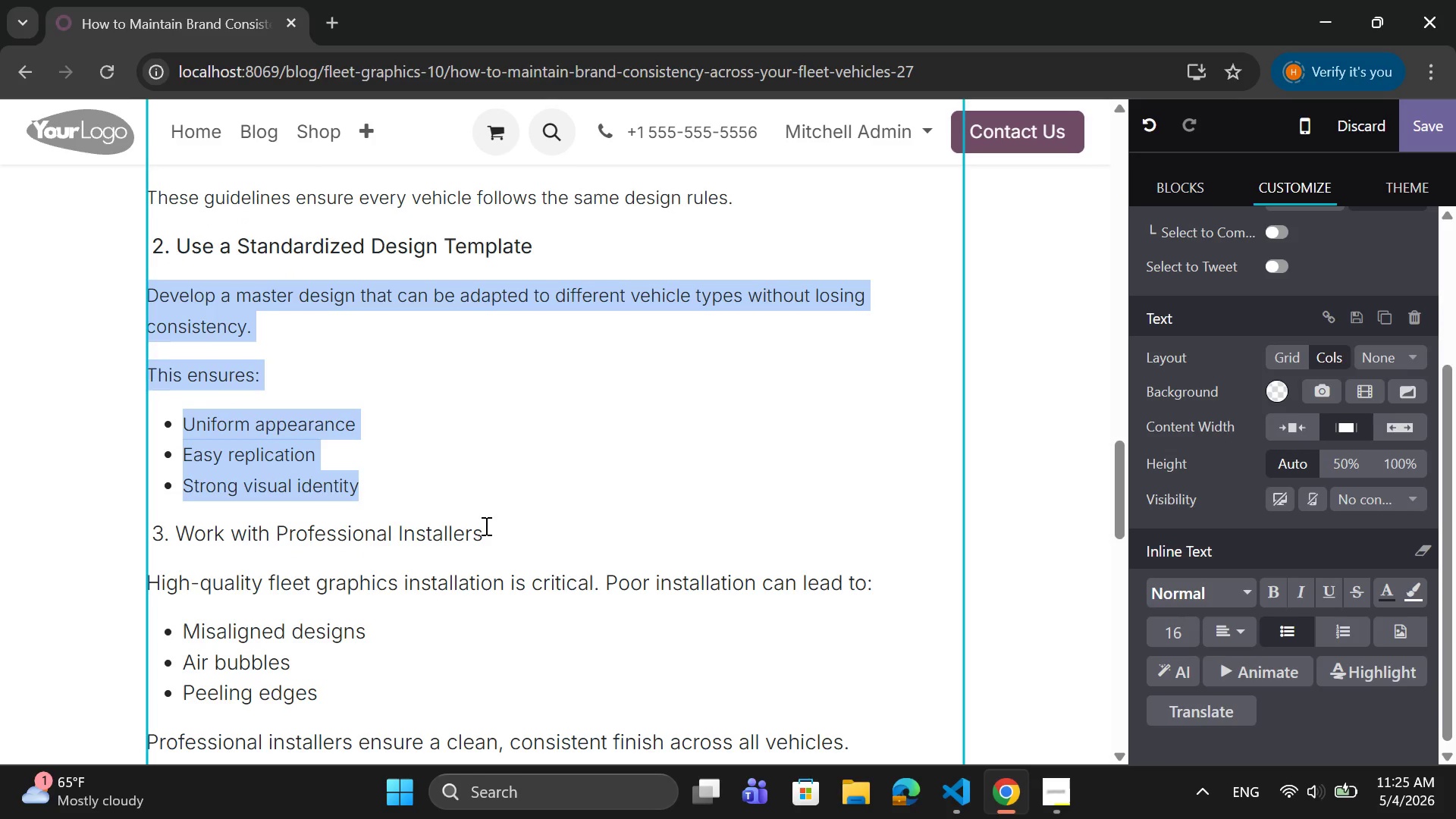 
left_click_drag(start_coordinate=[483, 530], to_coordinate=[156, 526])
 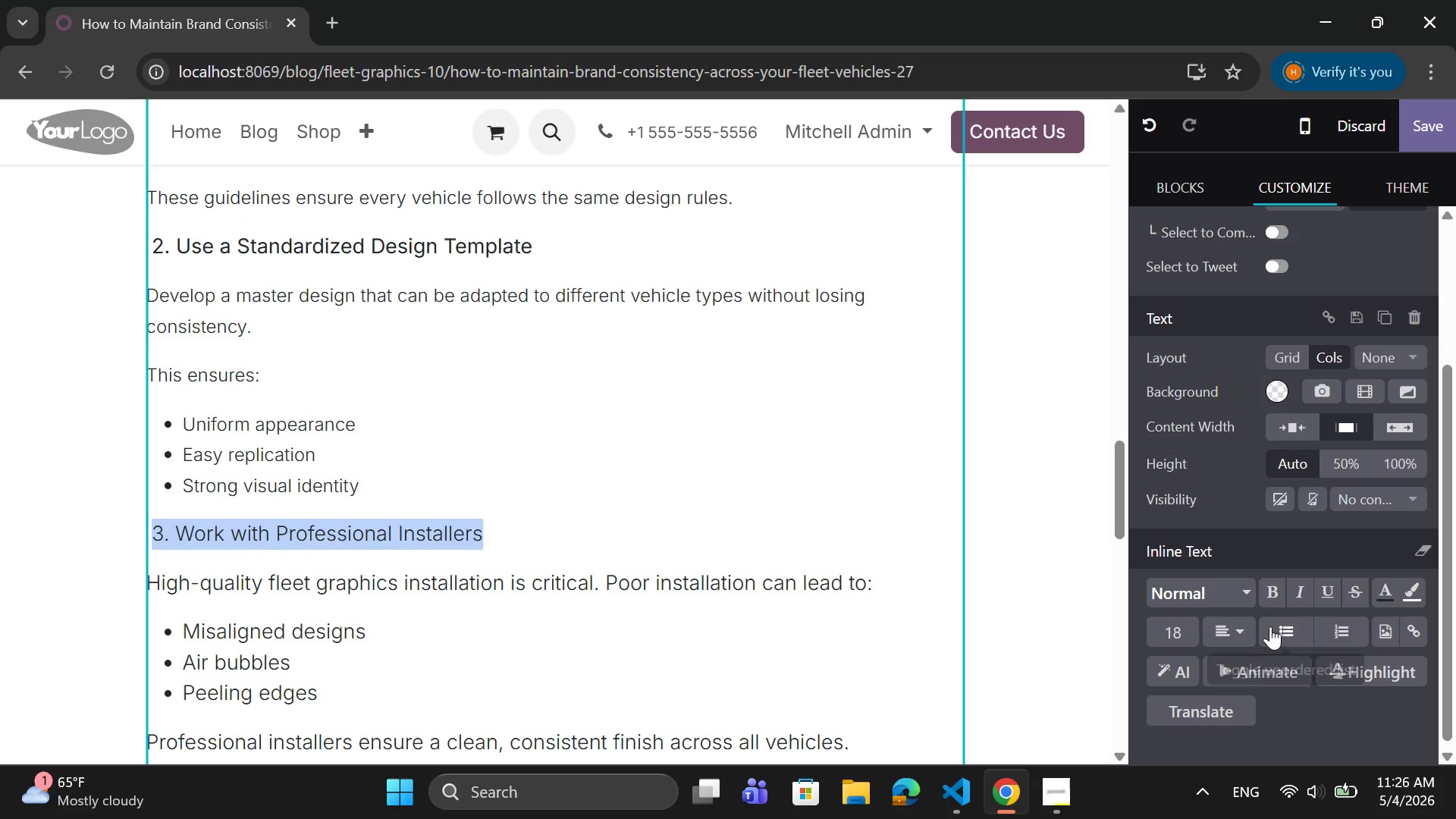 
left_click([1279, 596])
 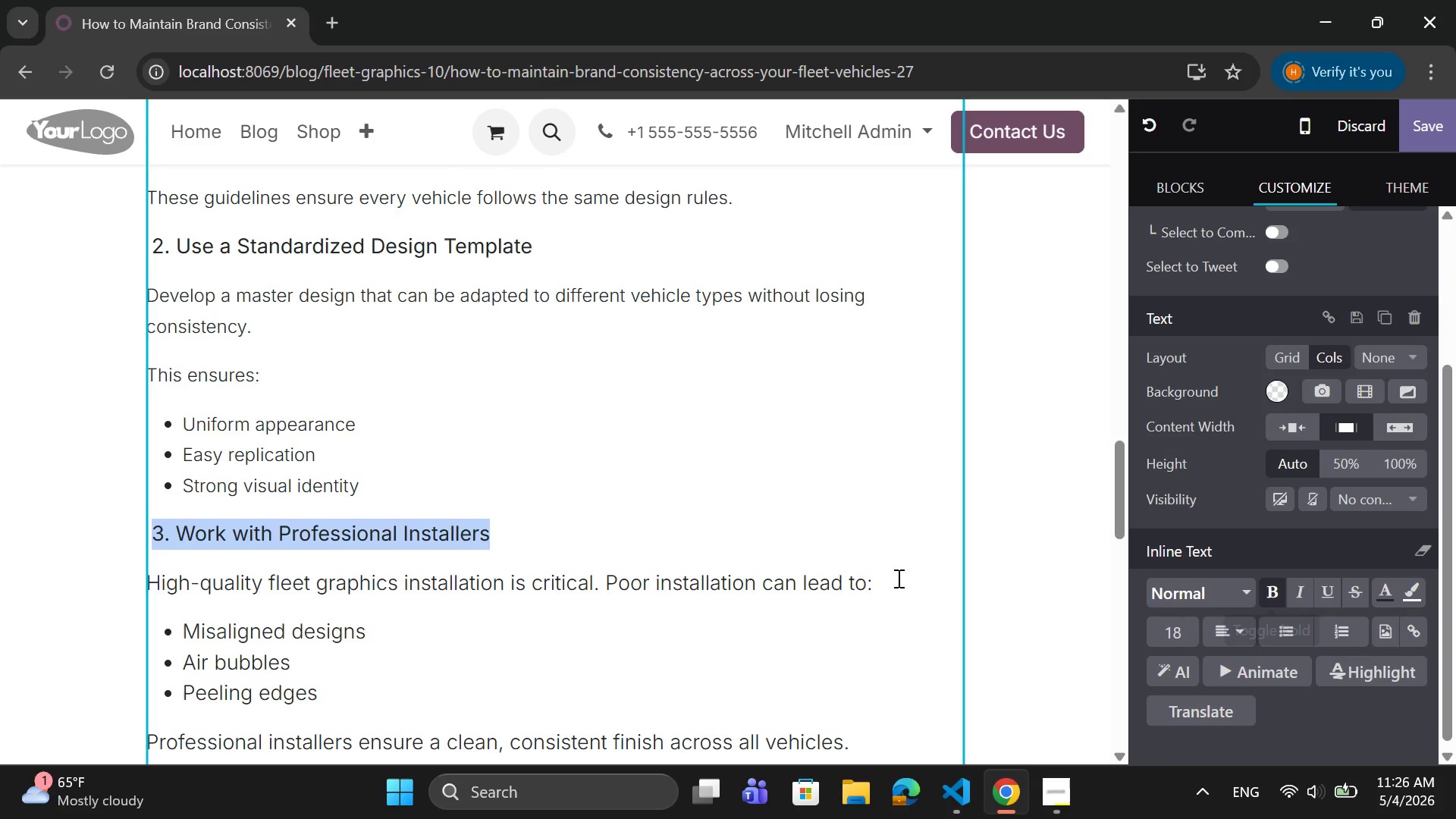 
scroll: coordinate [893, 578], scroll_direction: down, amount: 1.0
 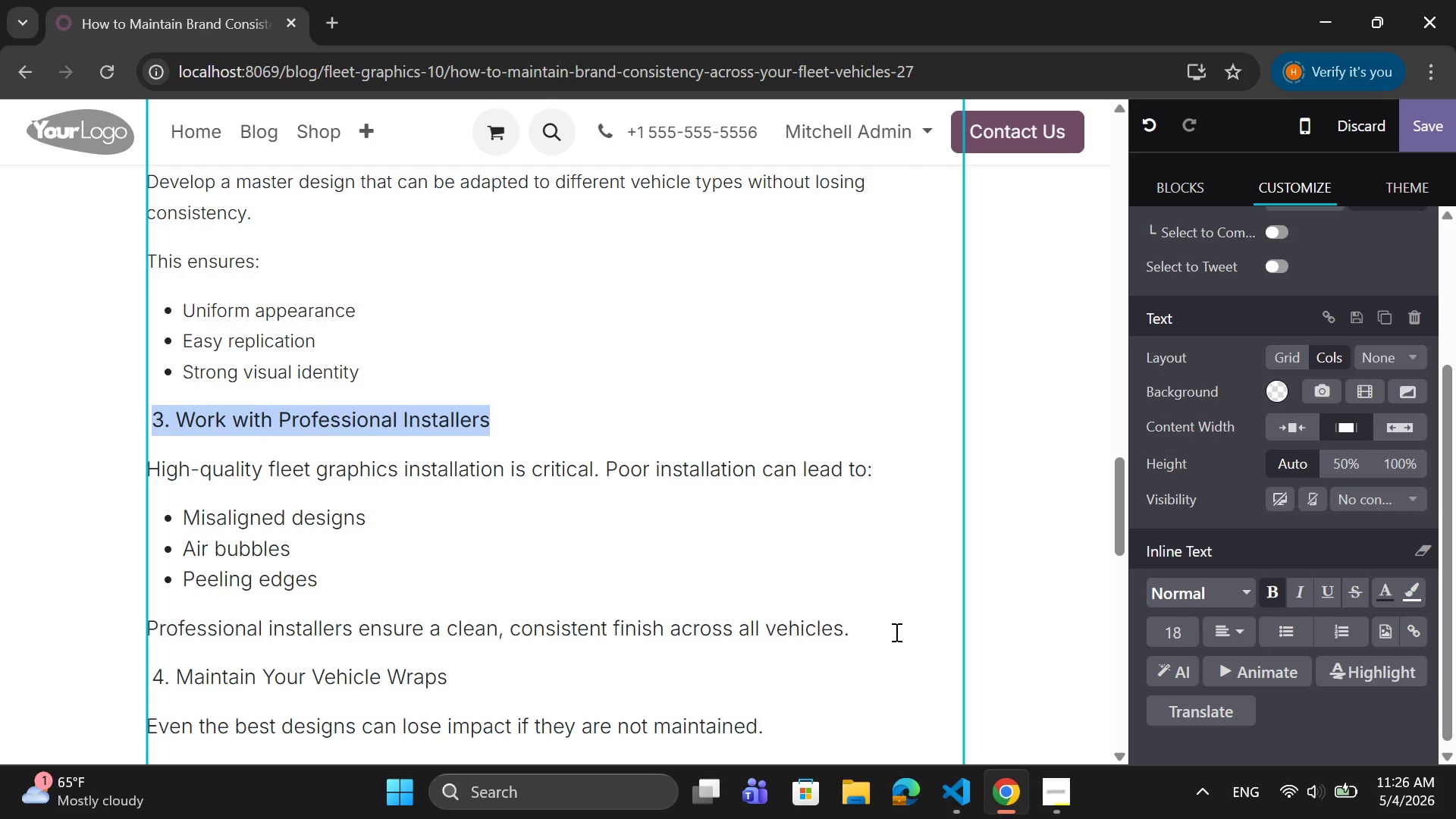 
left_click_drag(start_coordinate=[855, 632], to_coordinate=[153, 471])
 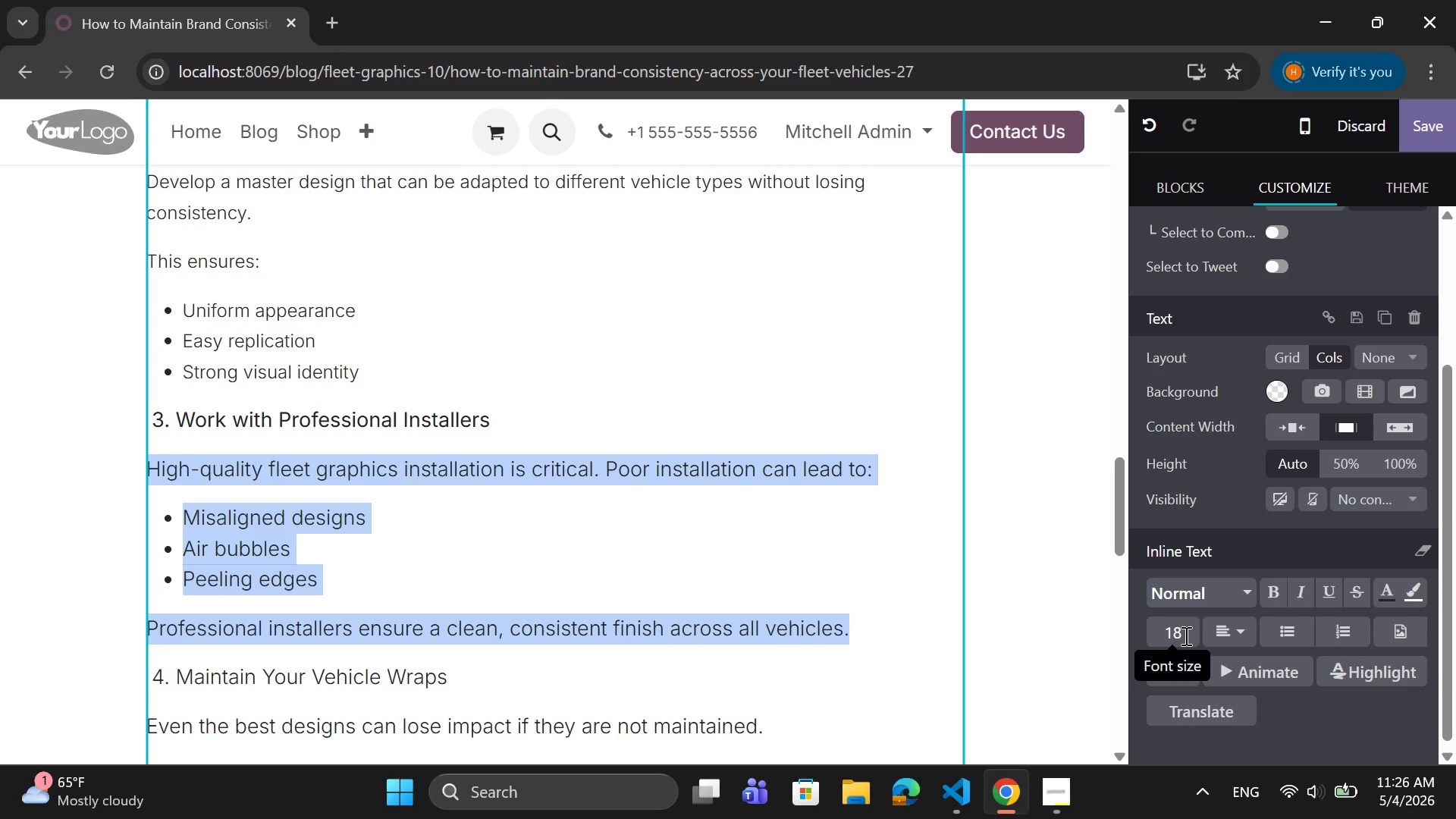 
wait(6.78)
 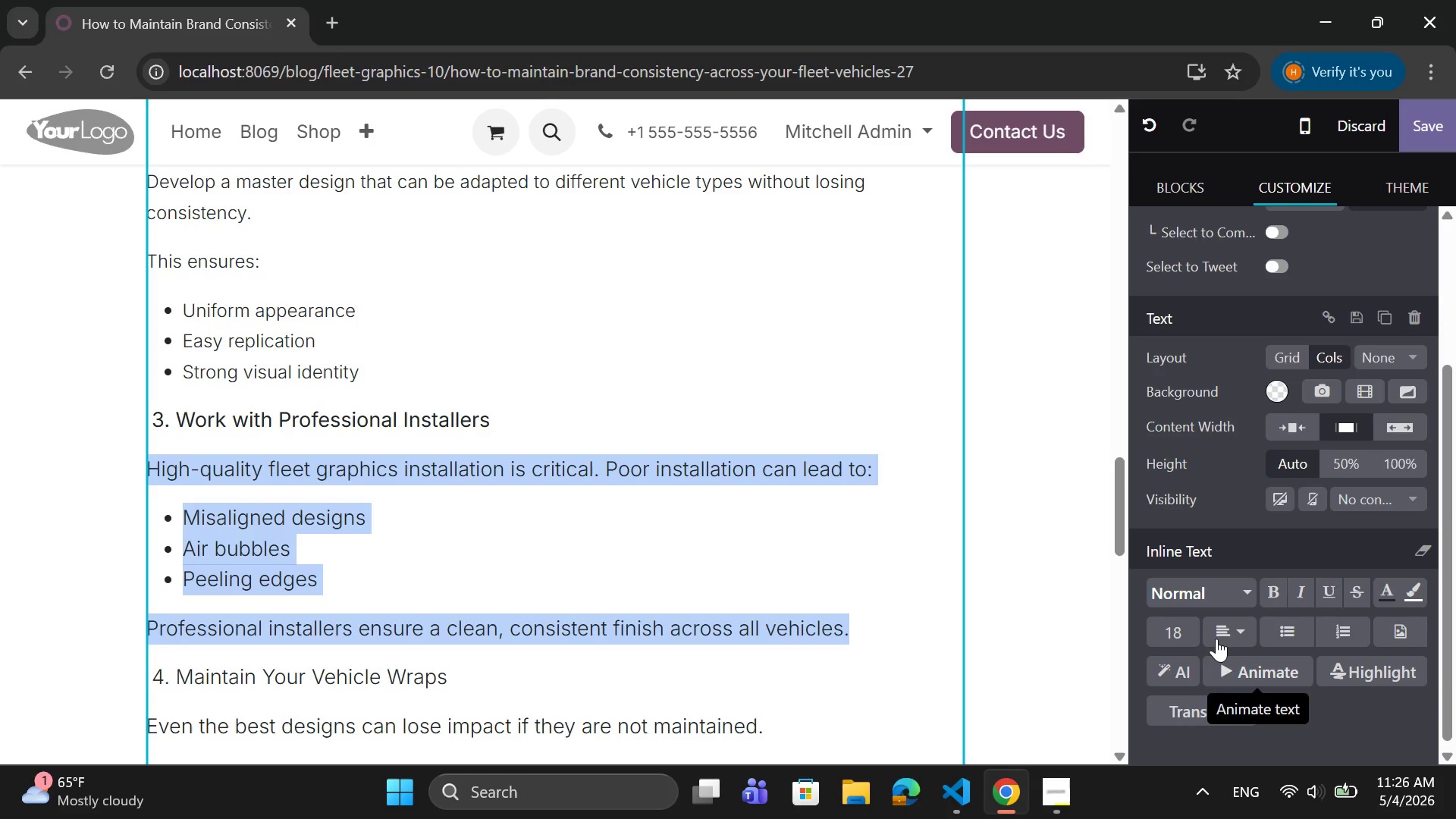 
left_click([1185, 635])
 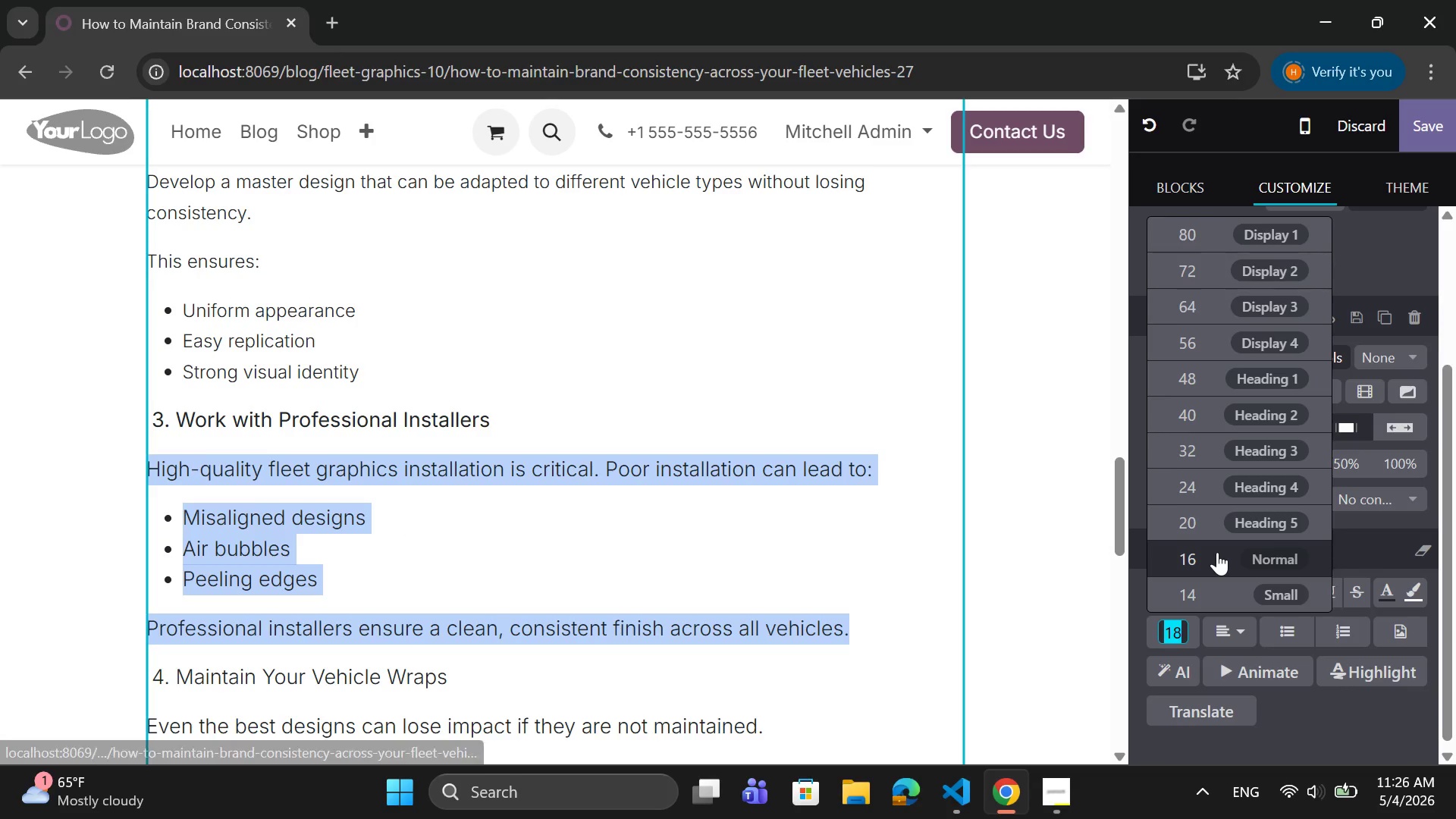 
left_click([1217, 552])
 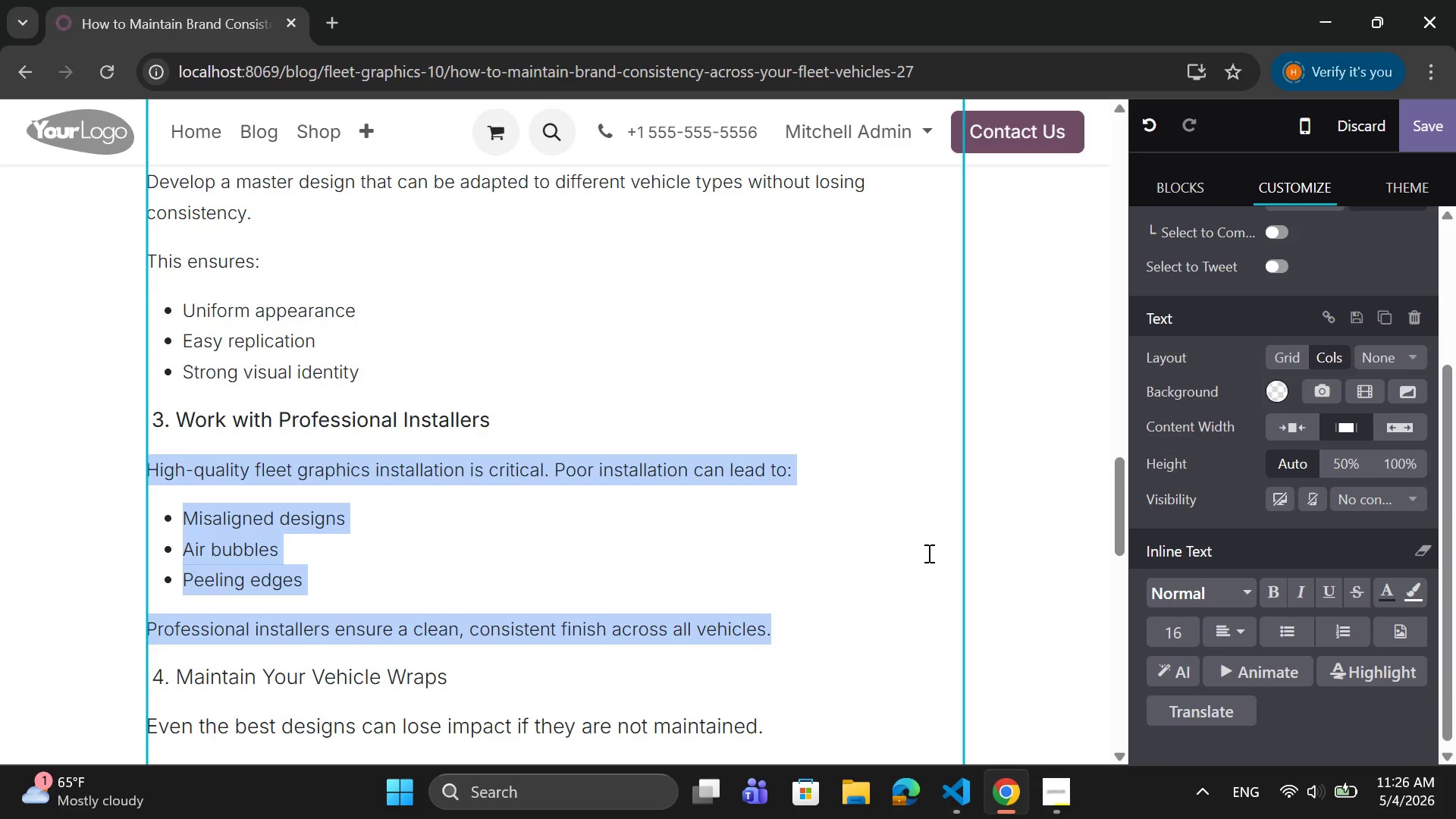 
scroll: coordinate [927, 553], scroll_direction: down, amount: 2.0
 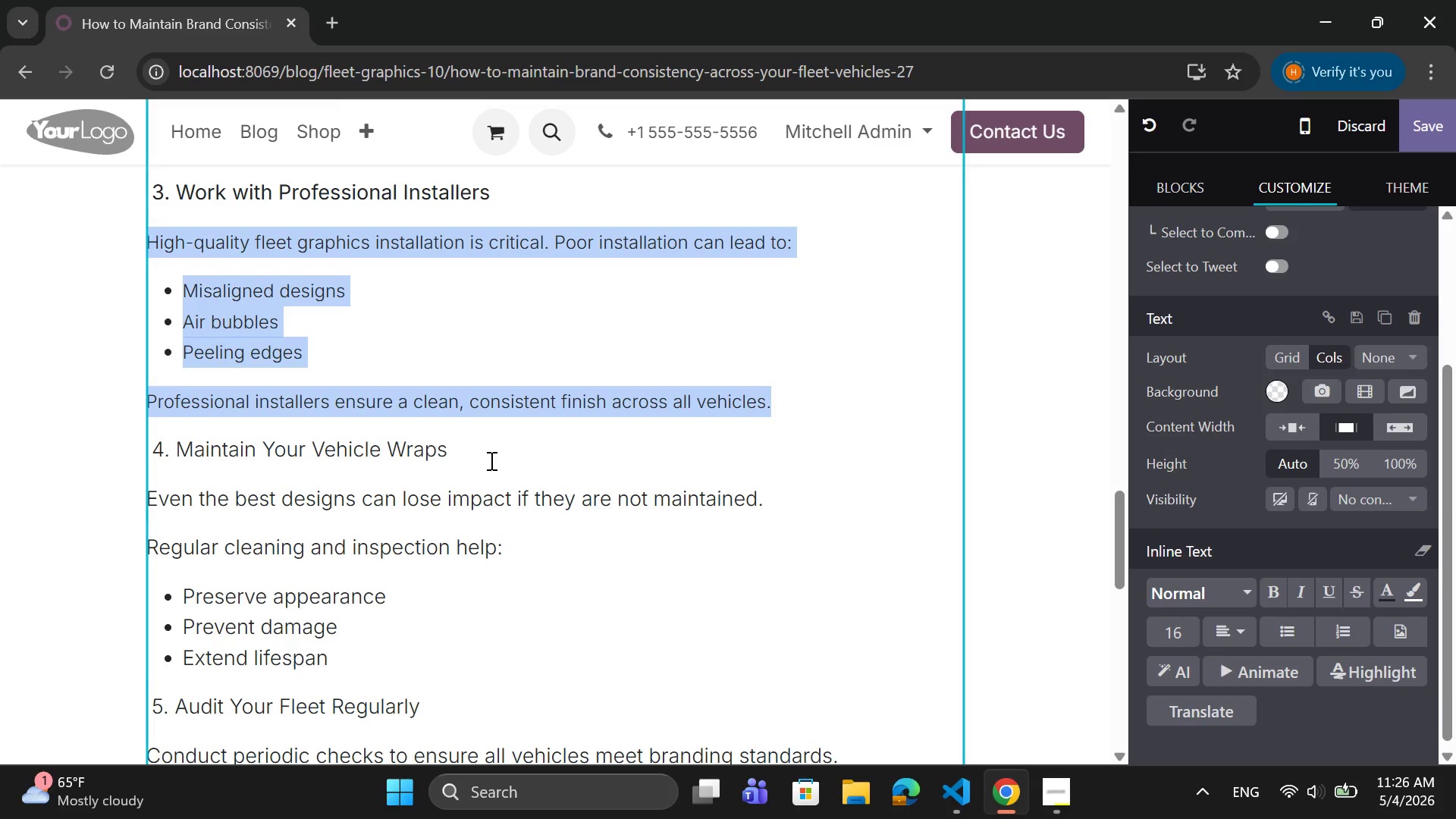 
left_click_drag(start_coordinate=[473, 453], to_coordinate=[158, 450])
 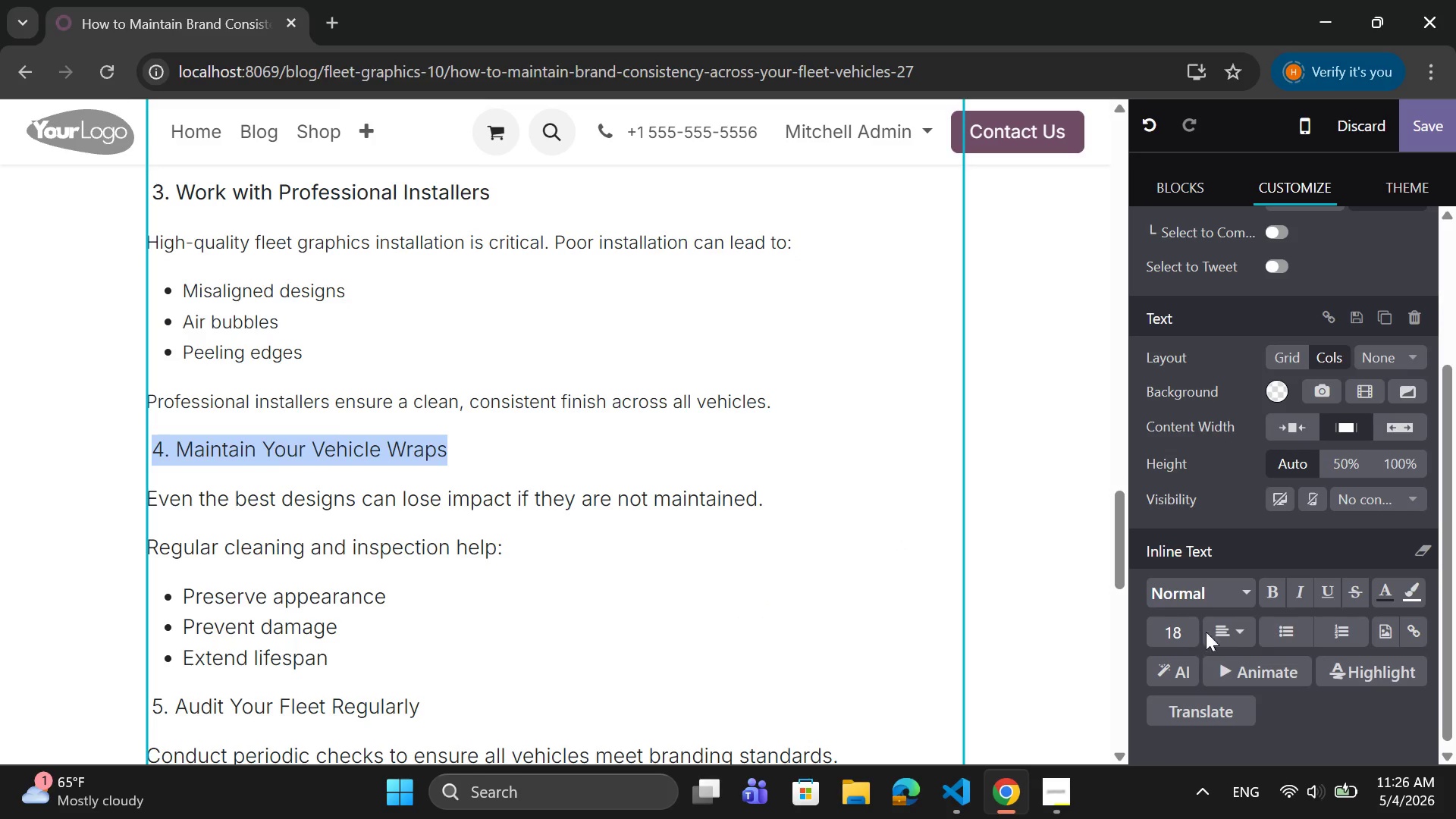 
left_click([1271, 595])
 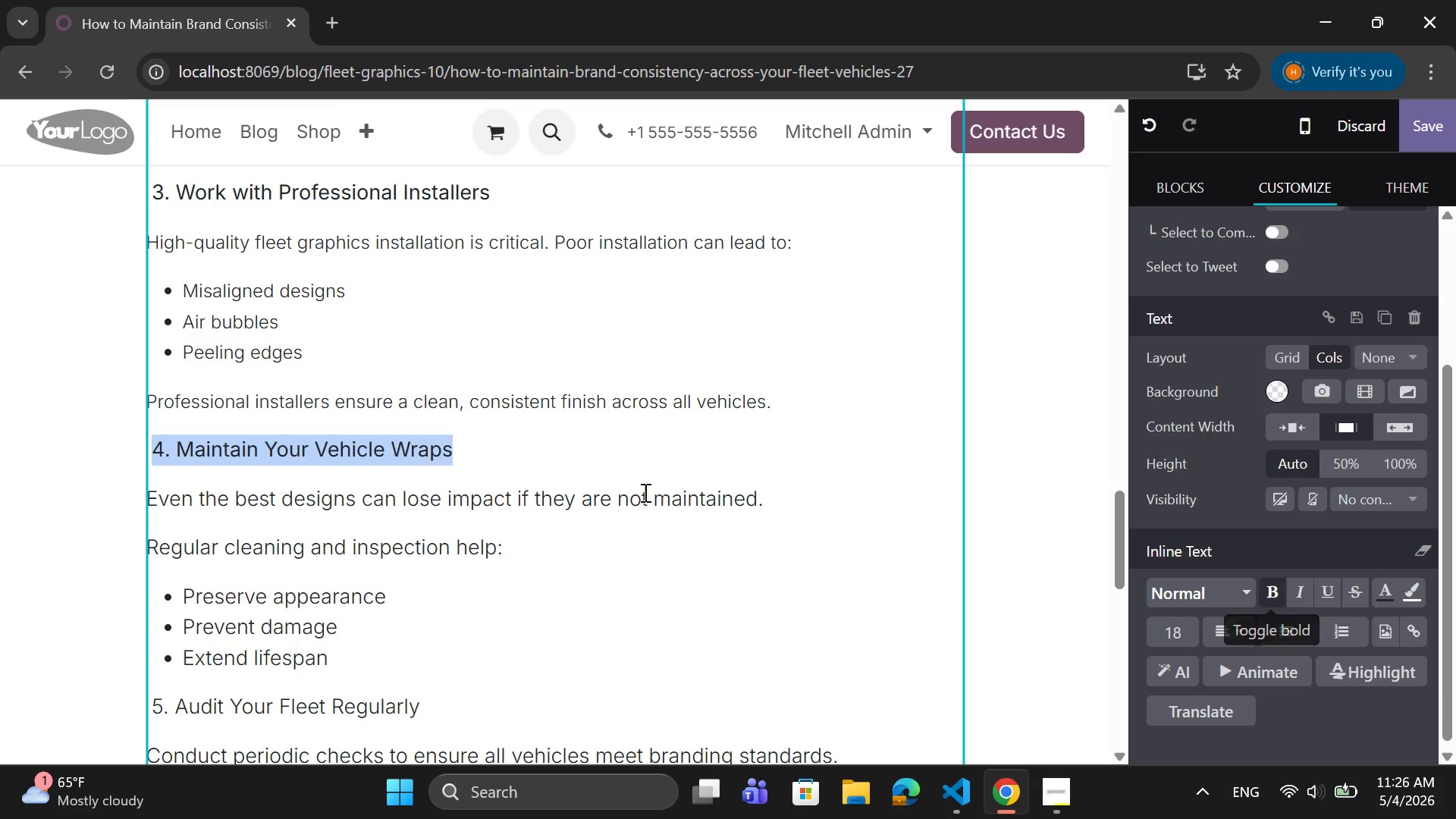 
scroll: coordinate [643, 491], scroll_direction: down, amount: 1.0
 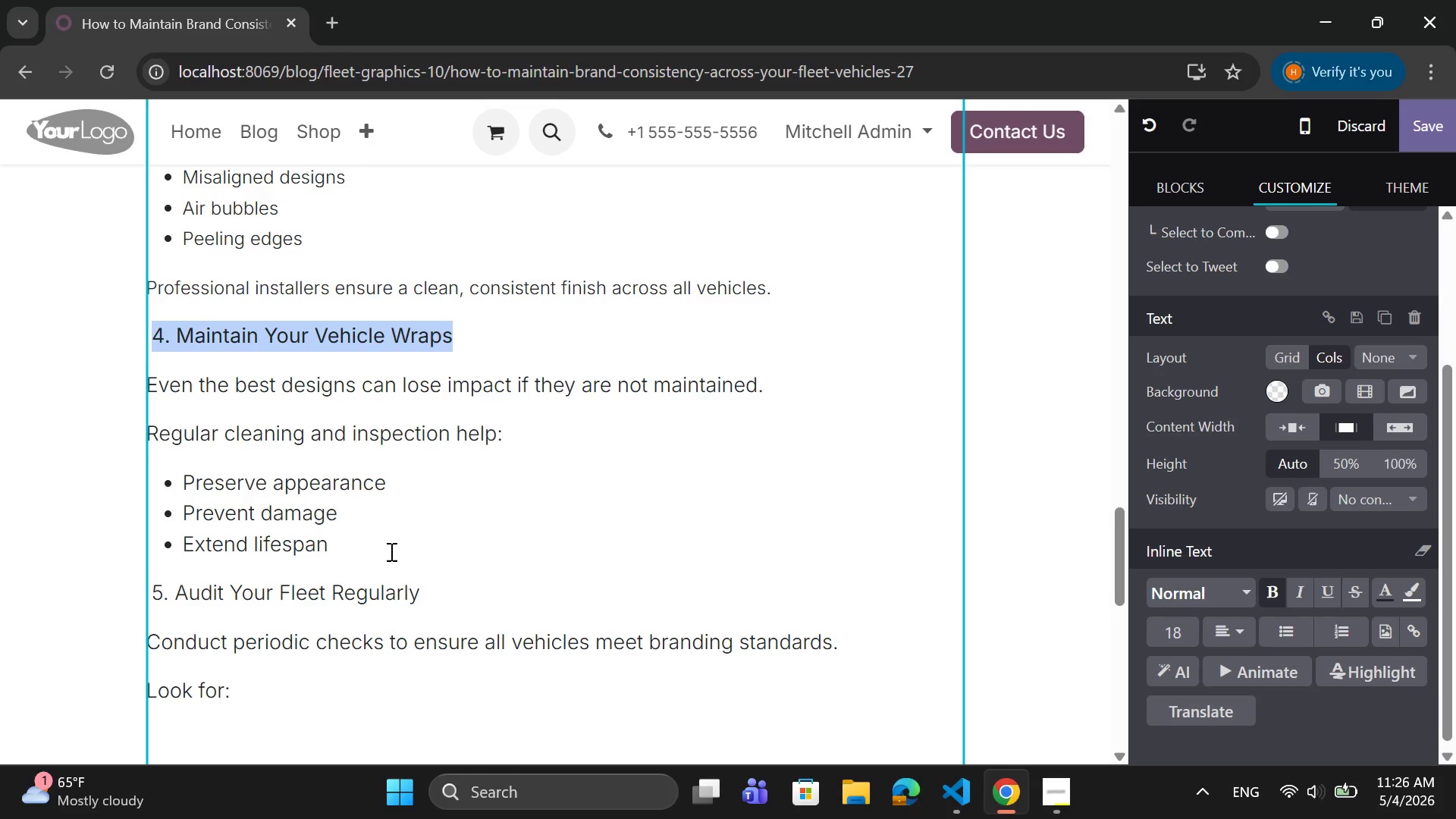 
left_click_drag(start_coordinate=[366, 552], to_coordinate=[151, 394])
 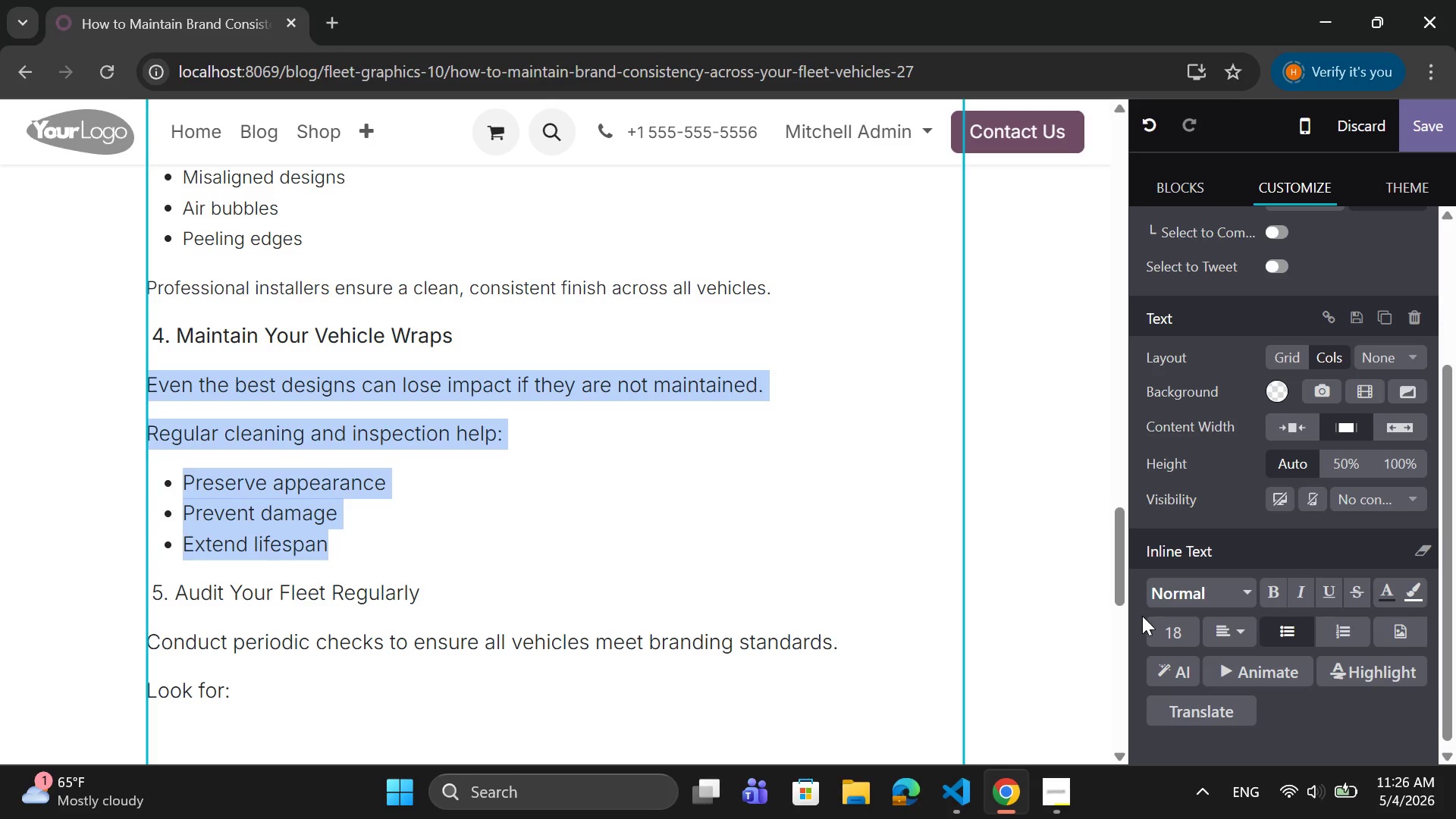 
left_click([1178, 639])
 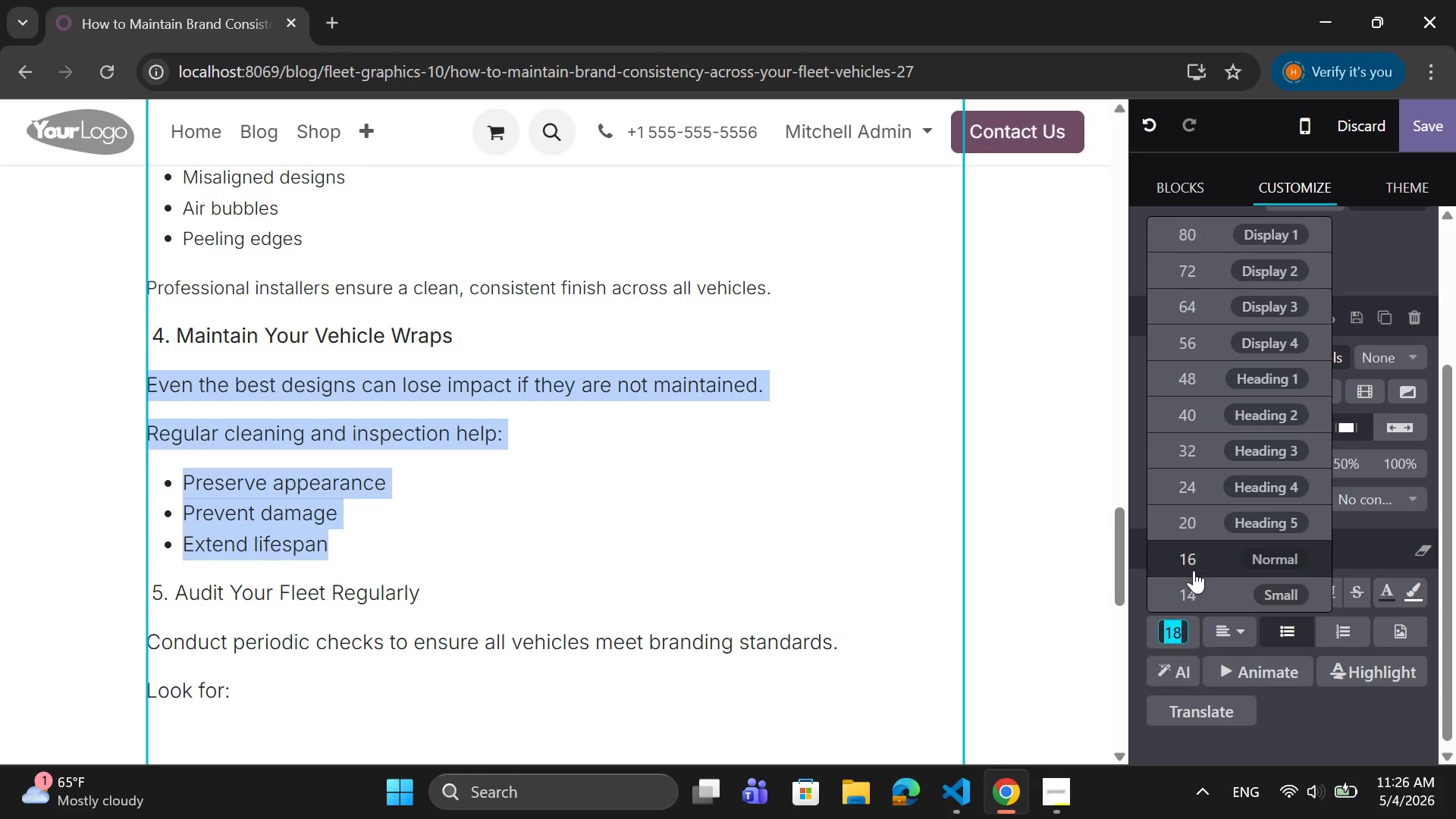 
left_click([1194, 570])
 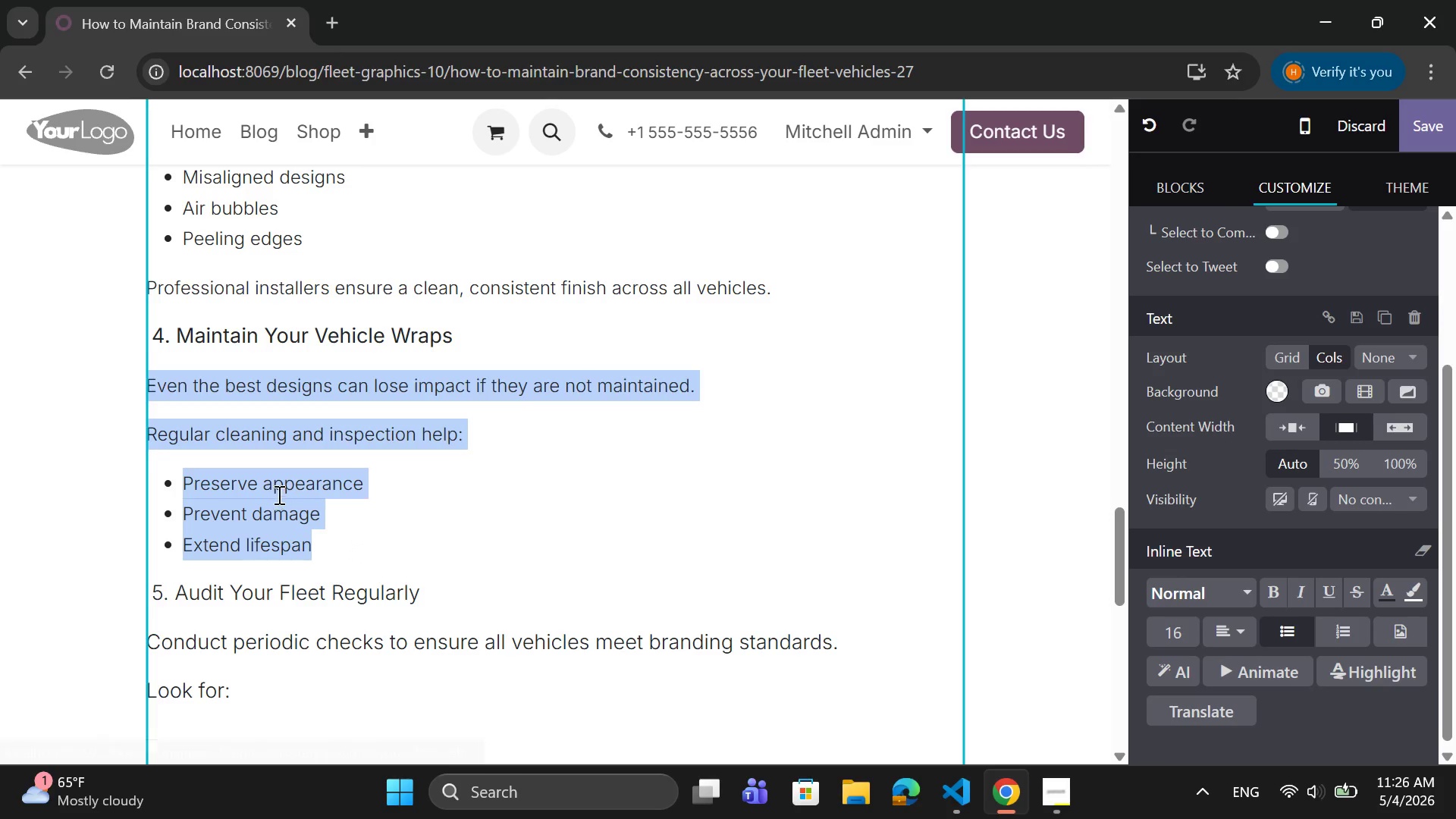 
left_click([278, 494])
 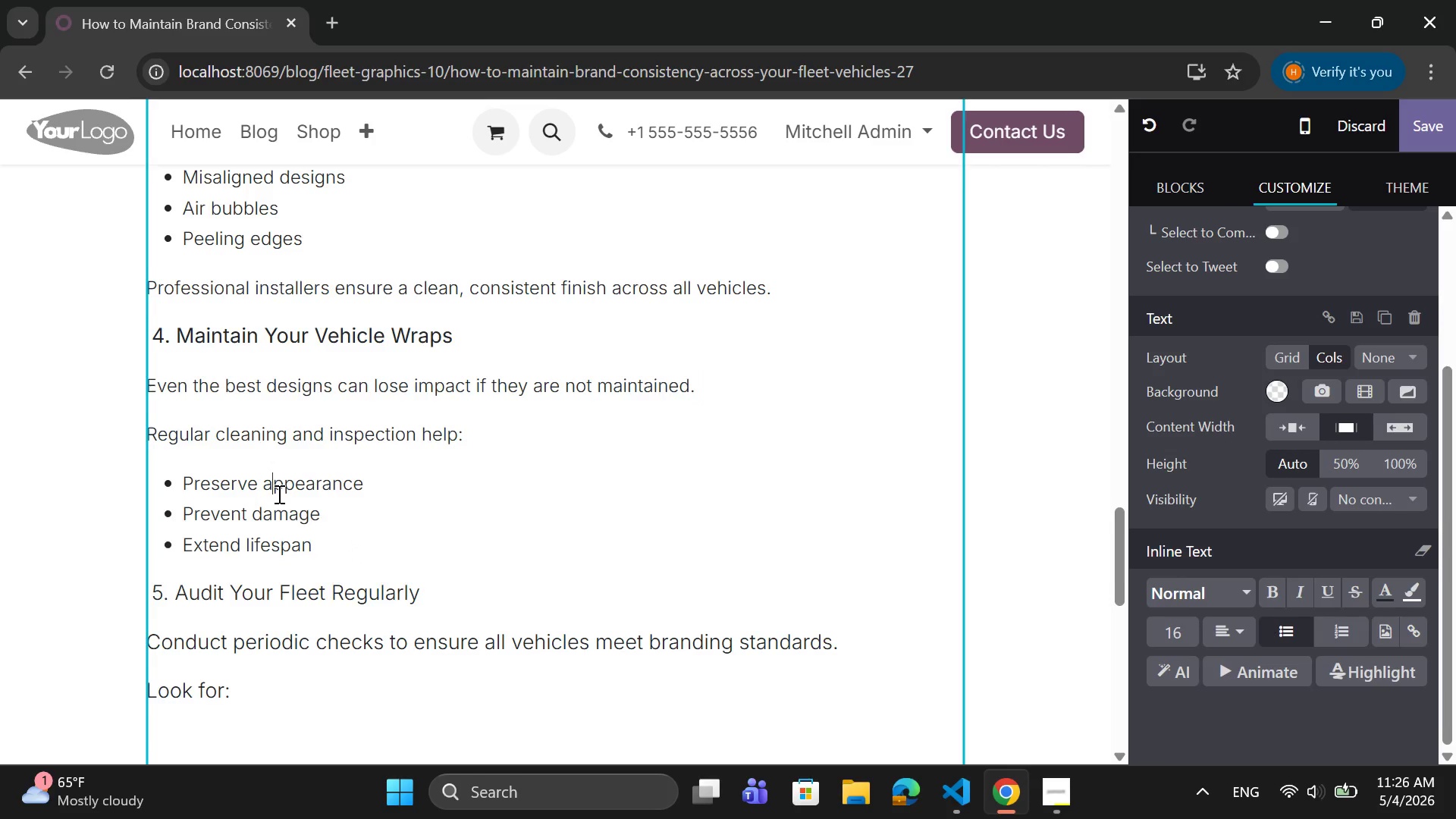 
scroll: coordinate [278, 494], scroll_direction: down, amount: 1.0
 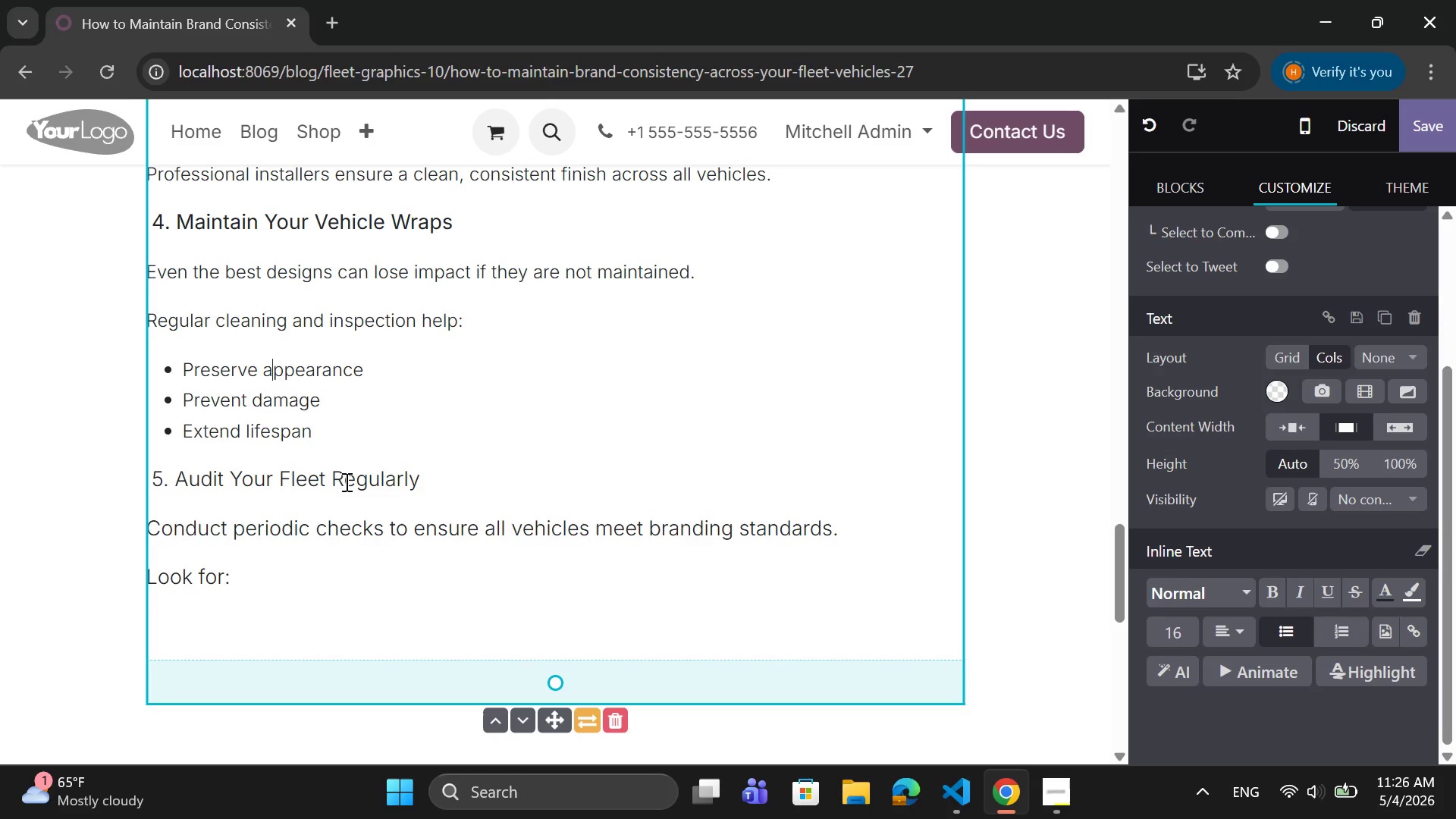 
left_click_drag(start_coordinate=[428, 476], to_coordinate=[155, 473])
 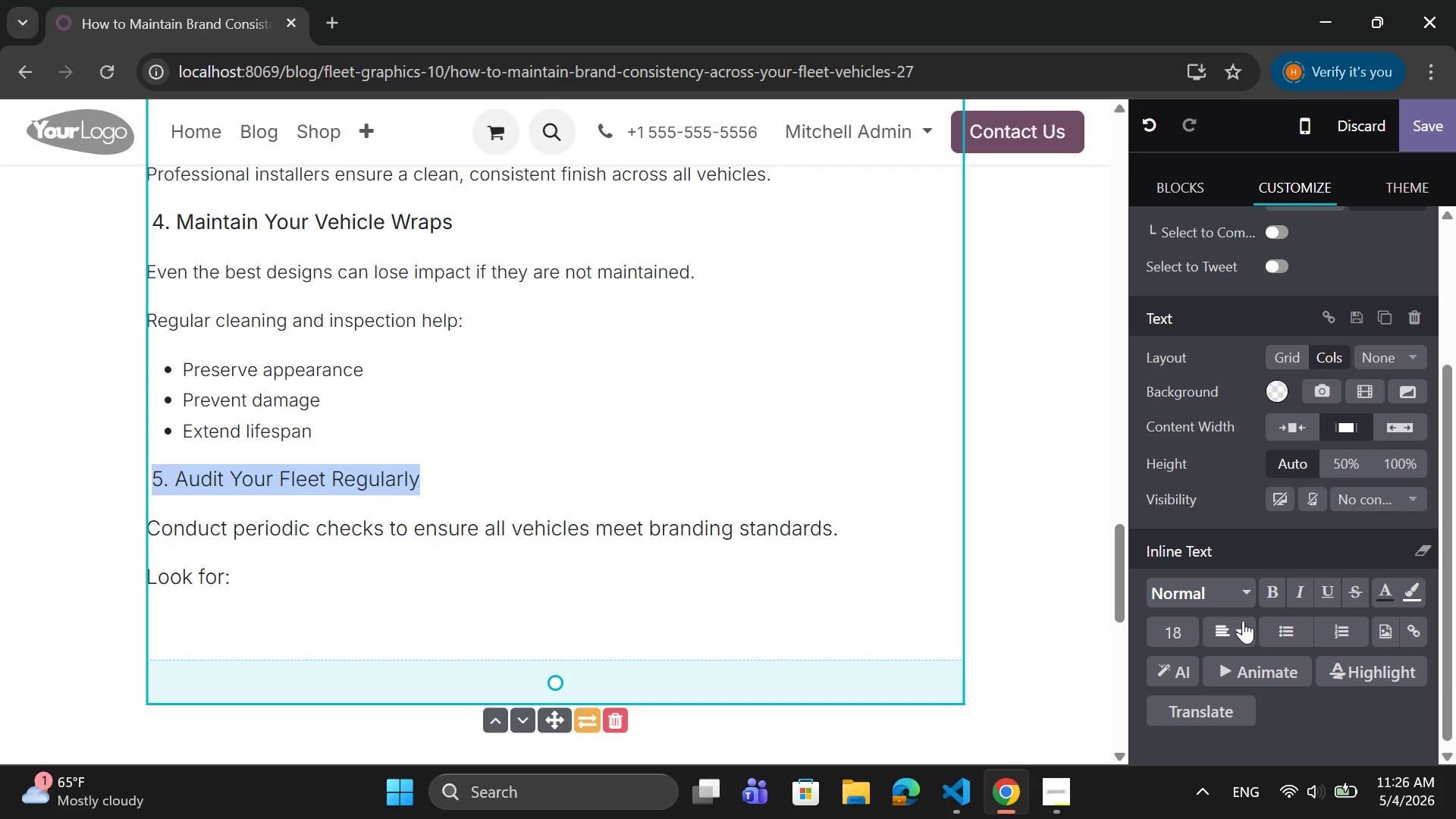 
left_click([1272, 596])
 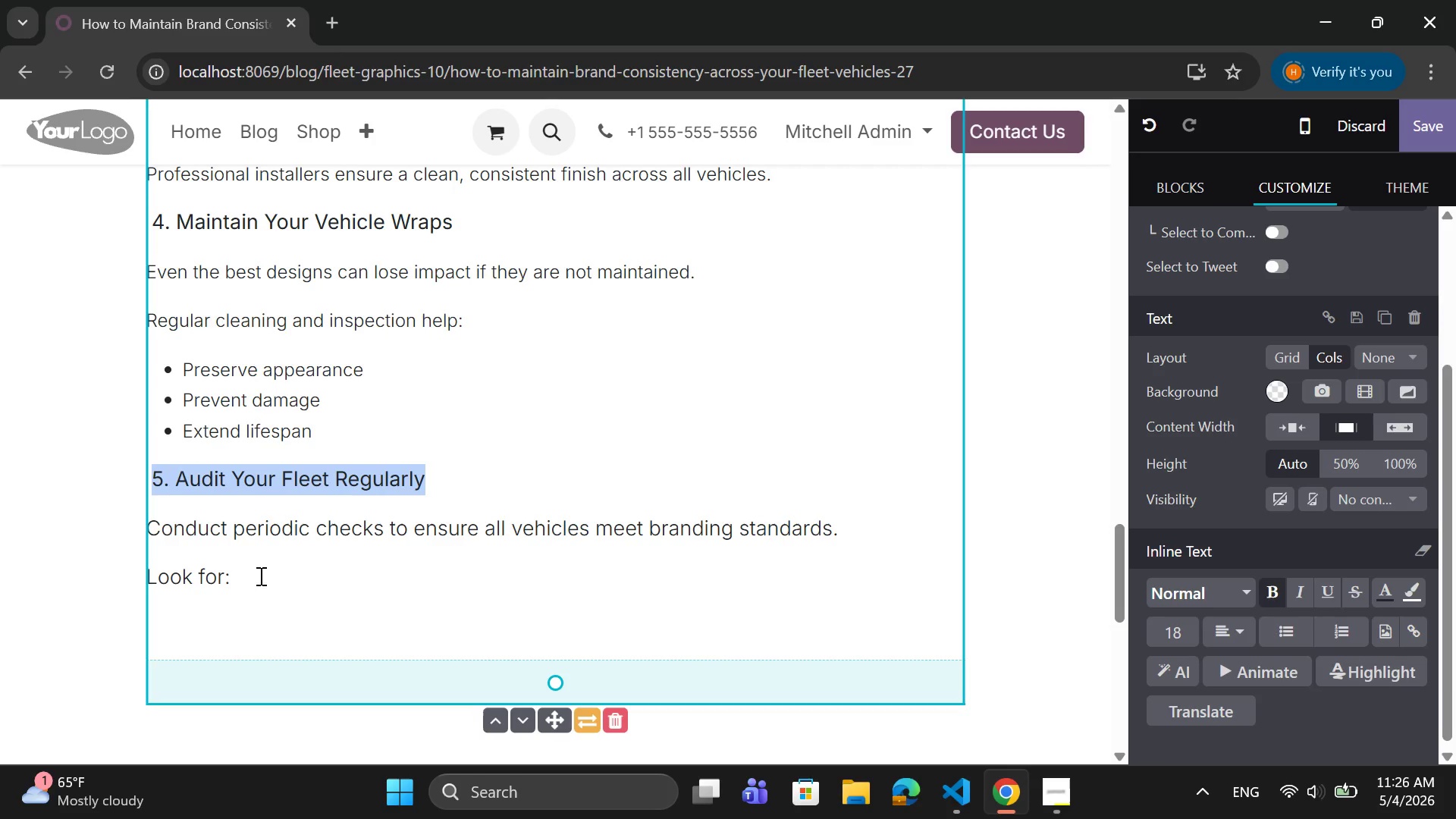 
scroll: coordinate [264, 564], scroll_direction: up, amount: 6.0
 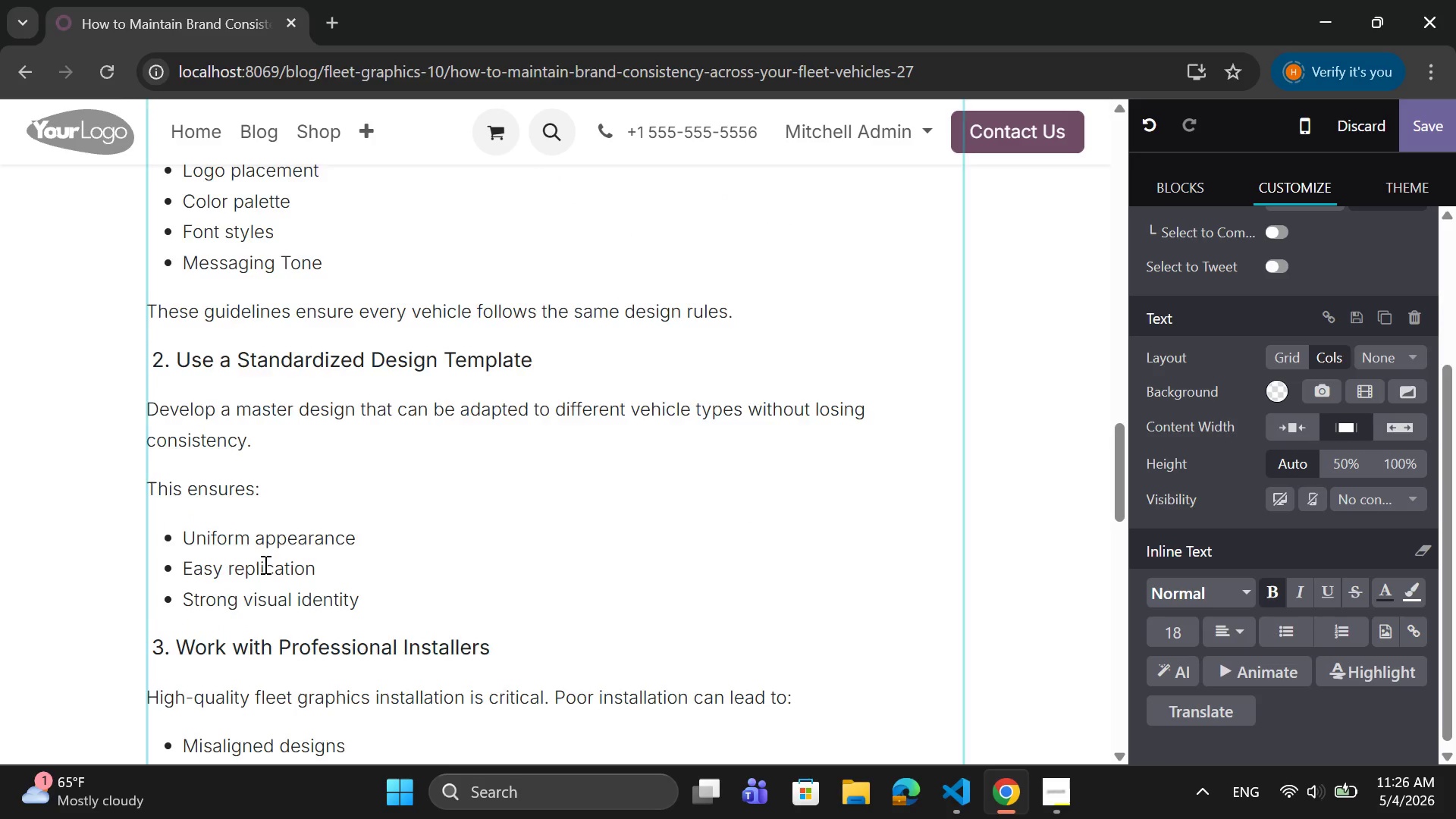 
scroll: coordinate [264, 564], scroll_direction: down, amount: 6.0
 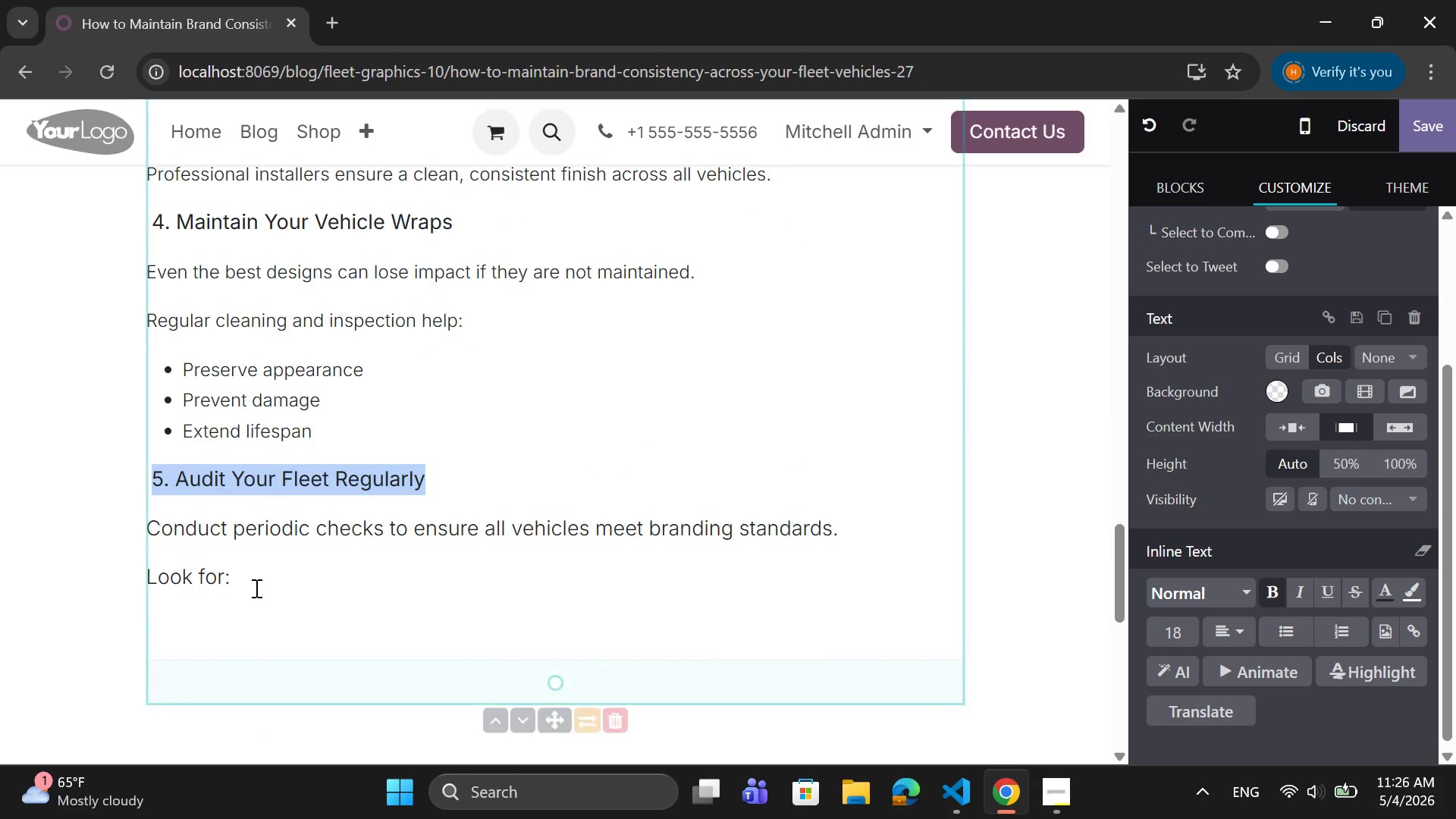 
left_click_drag(start_coordinate=[252, 588], to_coordinate=[147, 535])
 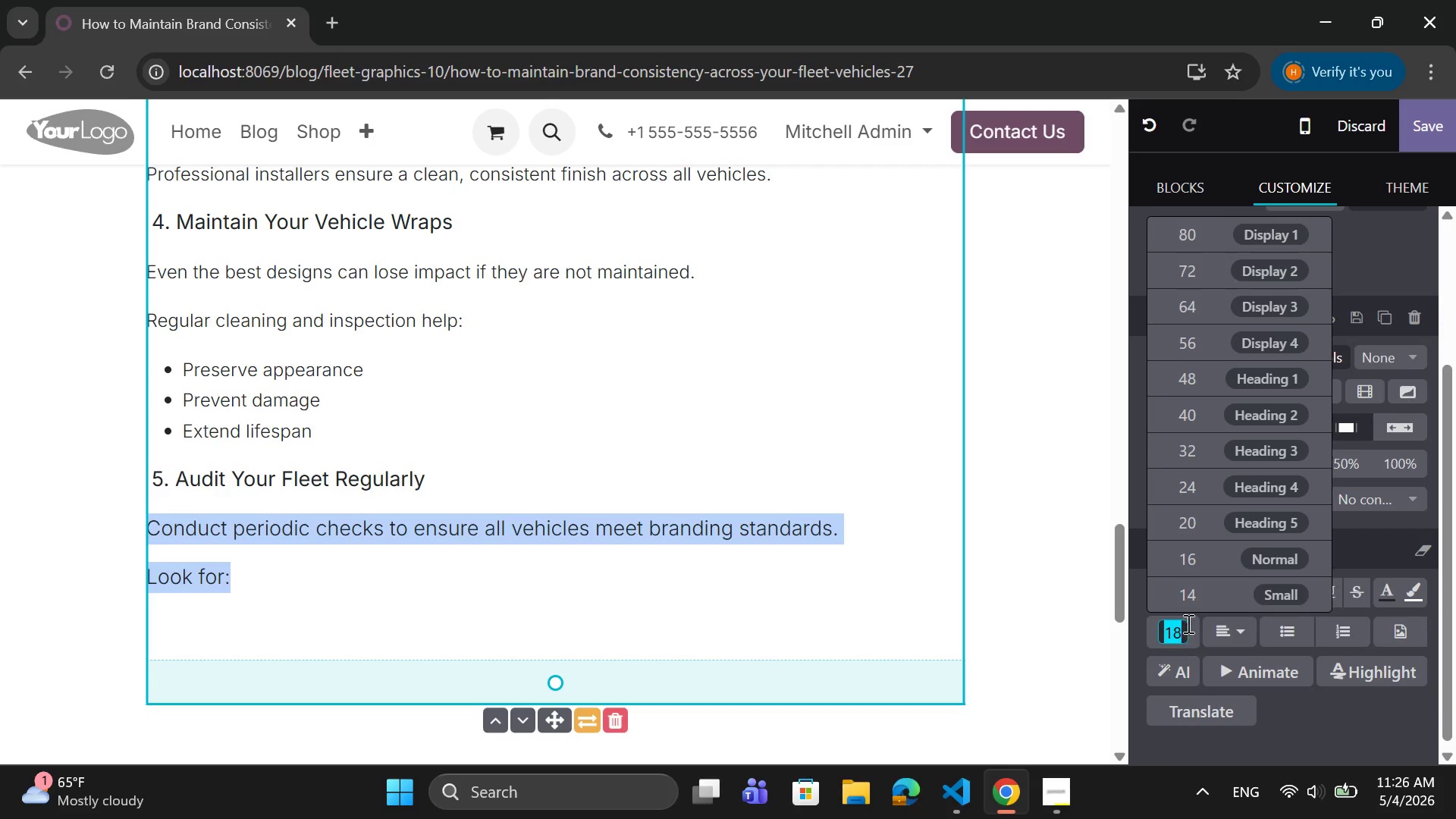 
left_click([1195, 563])
 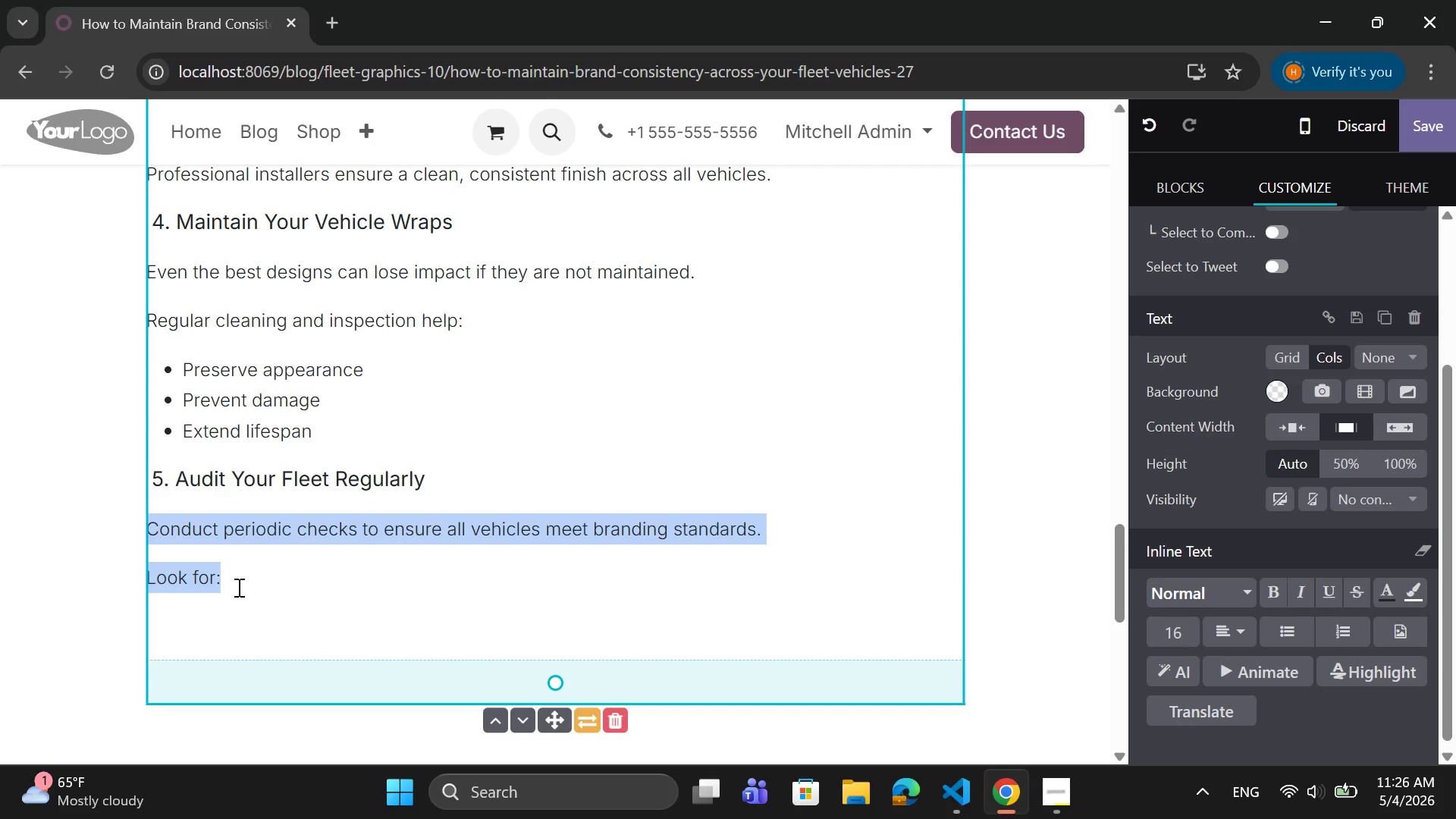 
left_click([237, 587])
 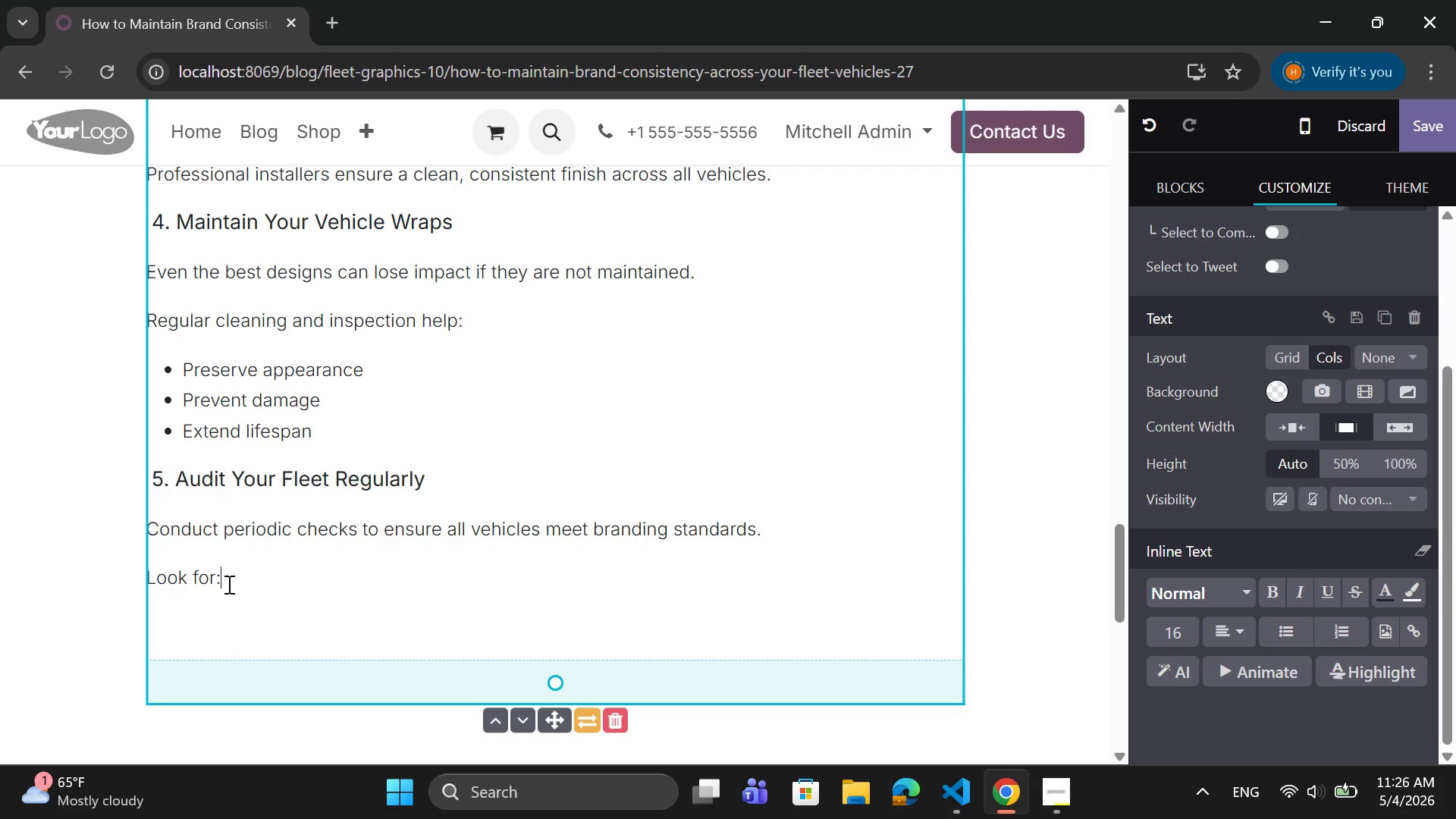 
left_click_drag(start_coordinate=[225, 584], to_coordinate=[152, 262])
 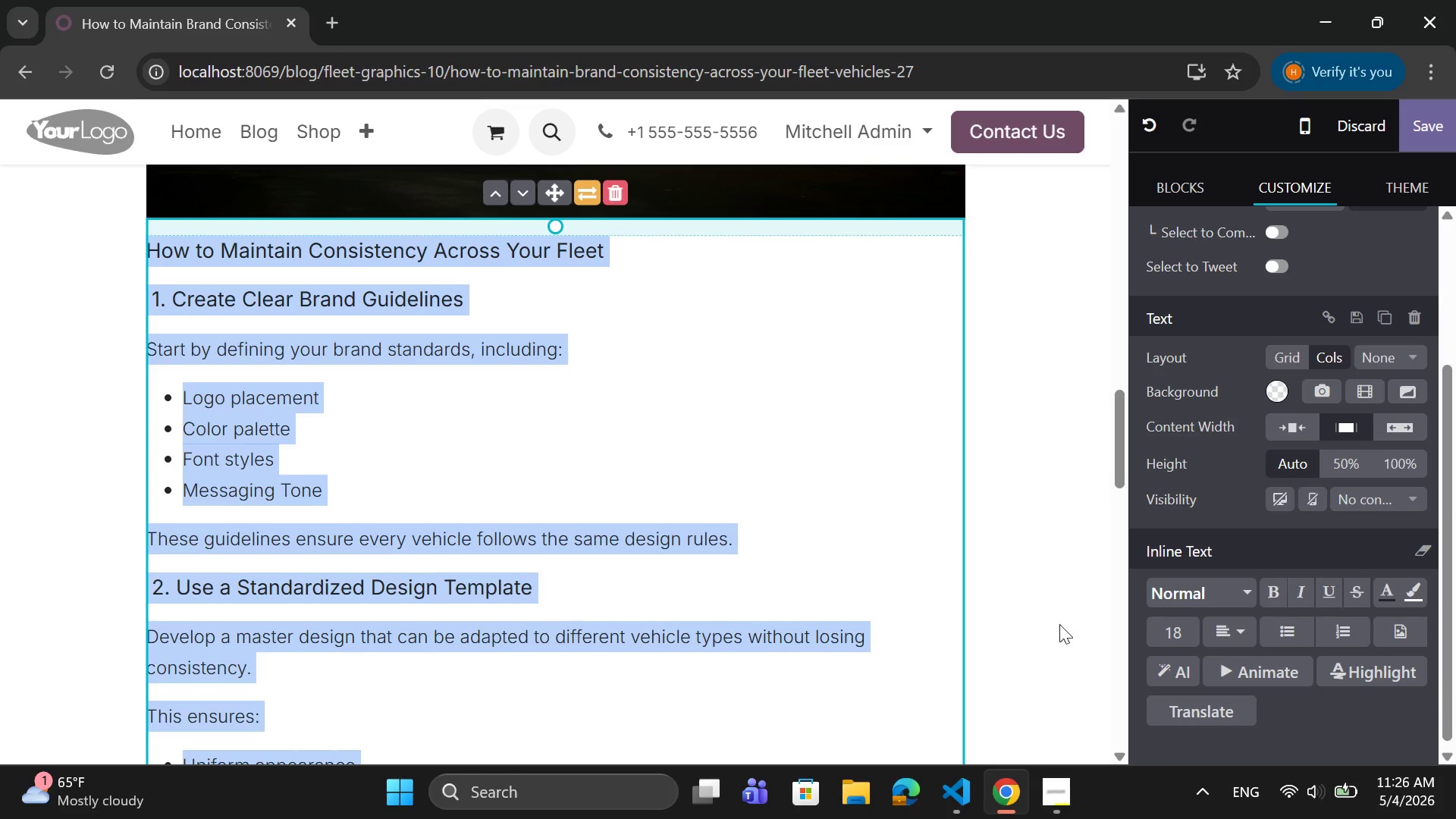 
scroll: coordinate [212, 236], scroll_direction: up, amount: 8.0
 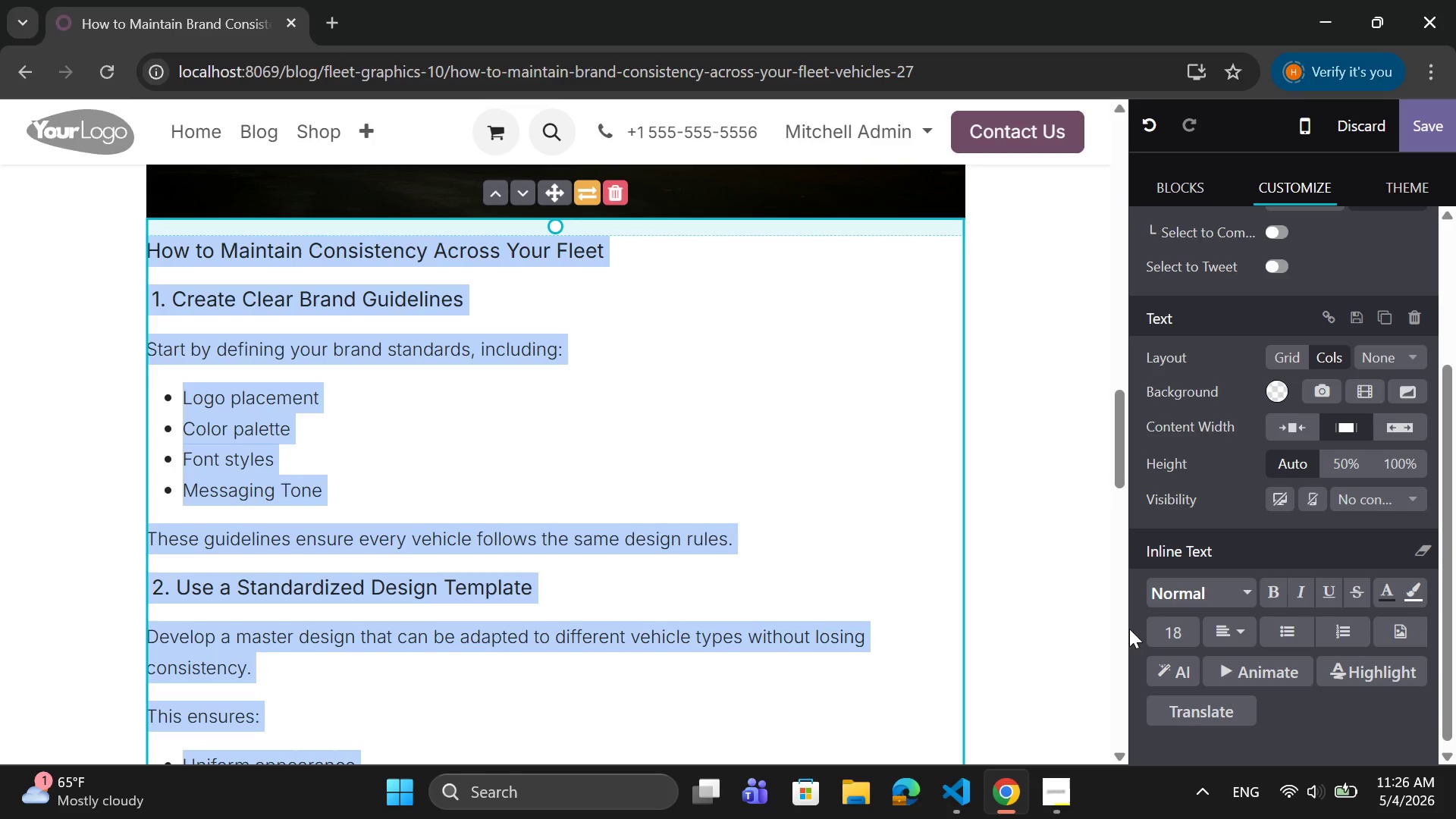 
left_click([1240, 630])
 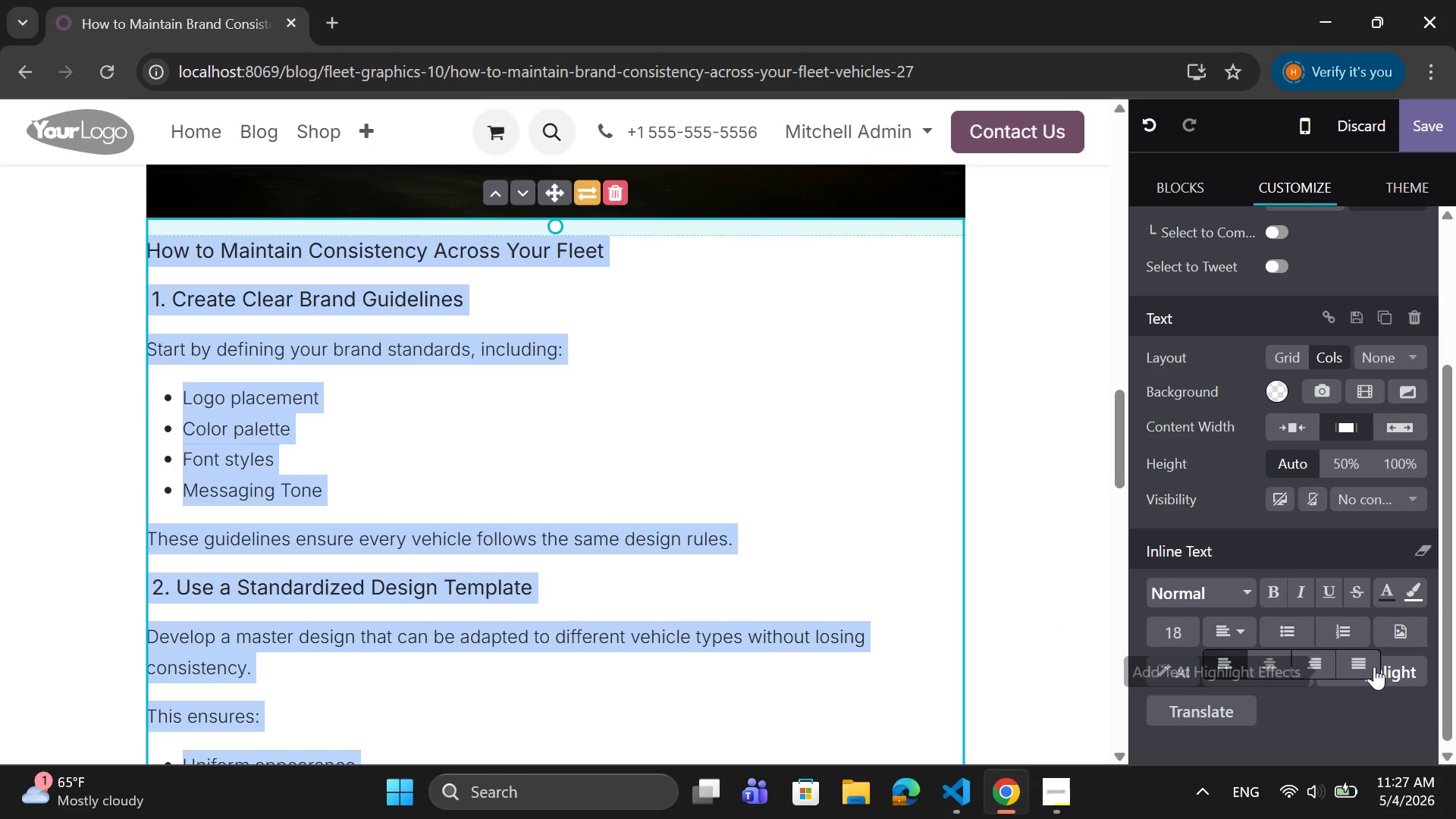 
left_click([1366, 664])
 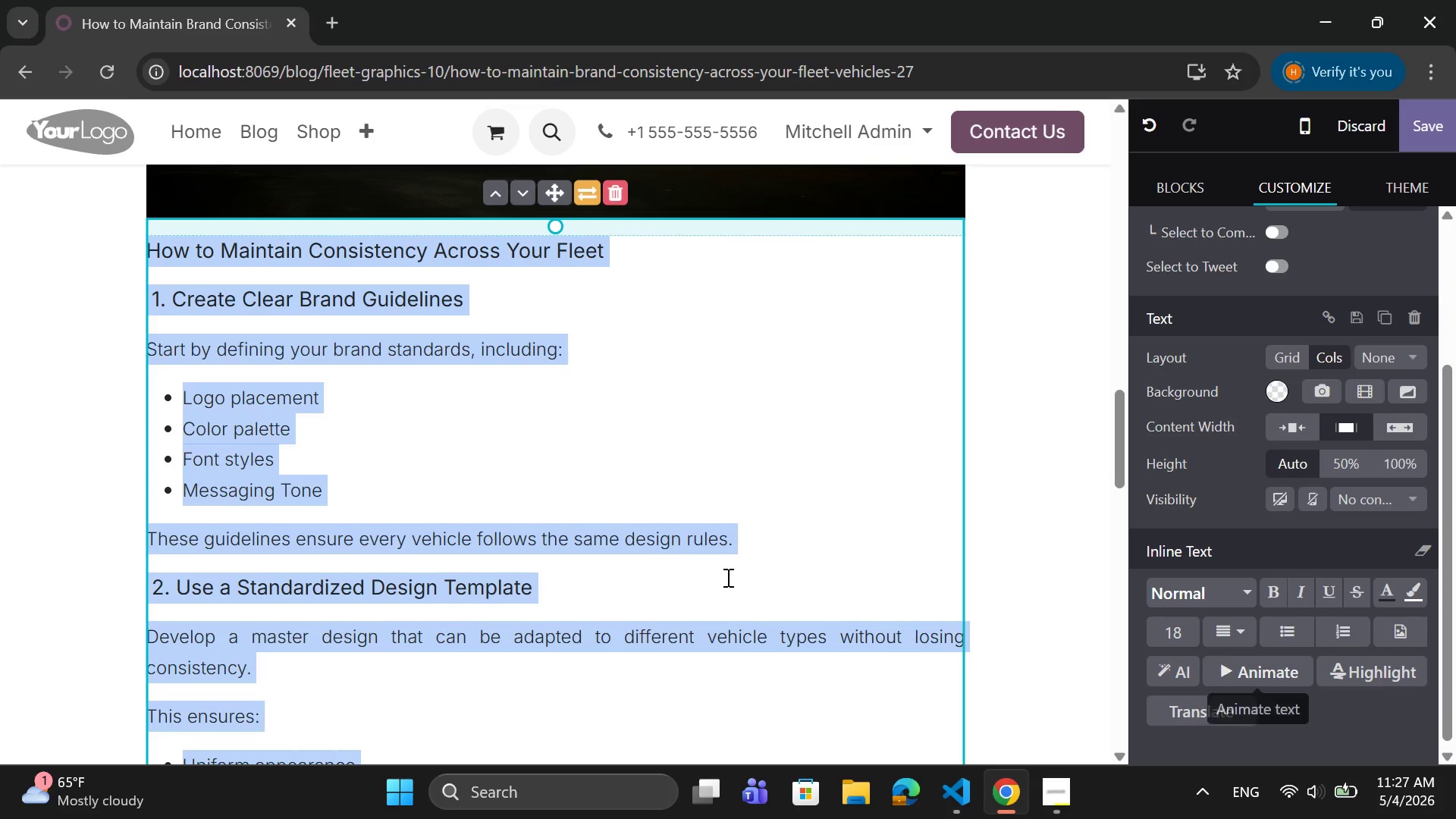 
scroll: coordinate [675, 576], scroll_direction: down, amount: 8.0
 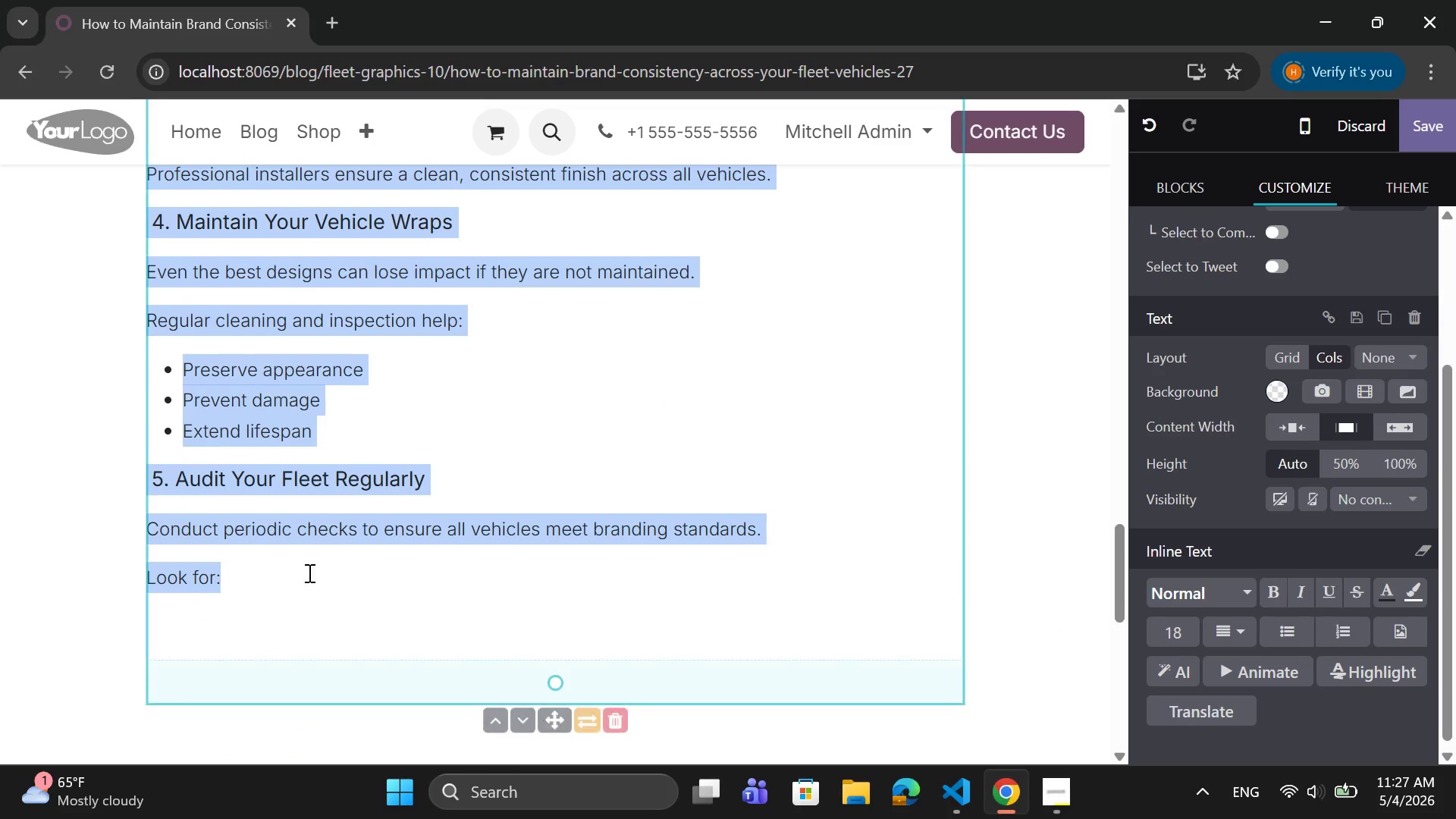 
left_click([259, 567])
 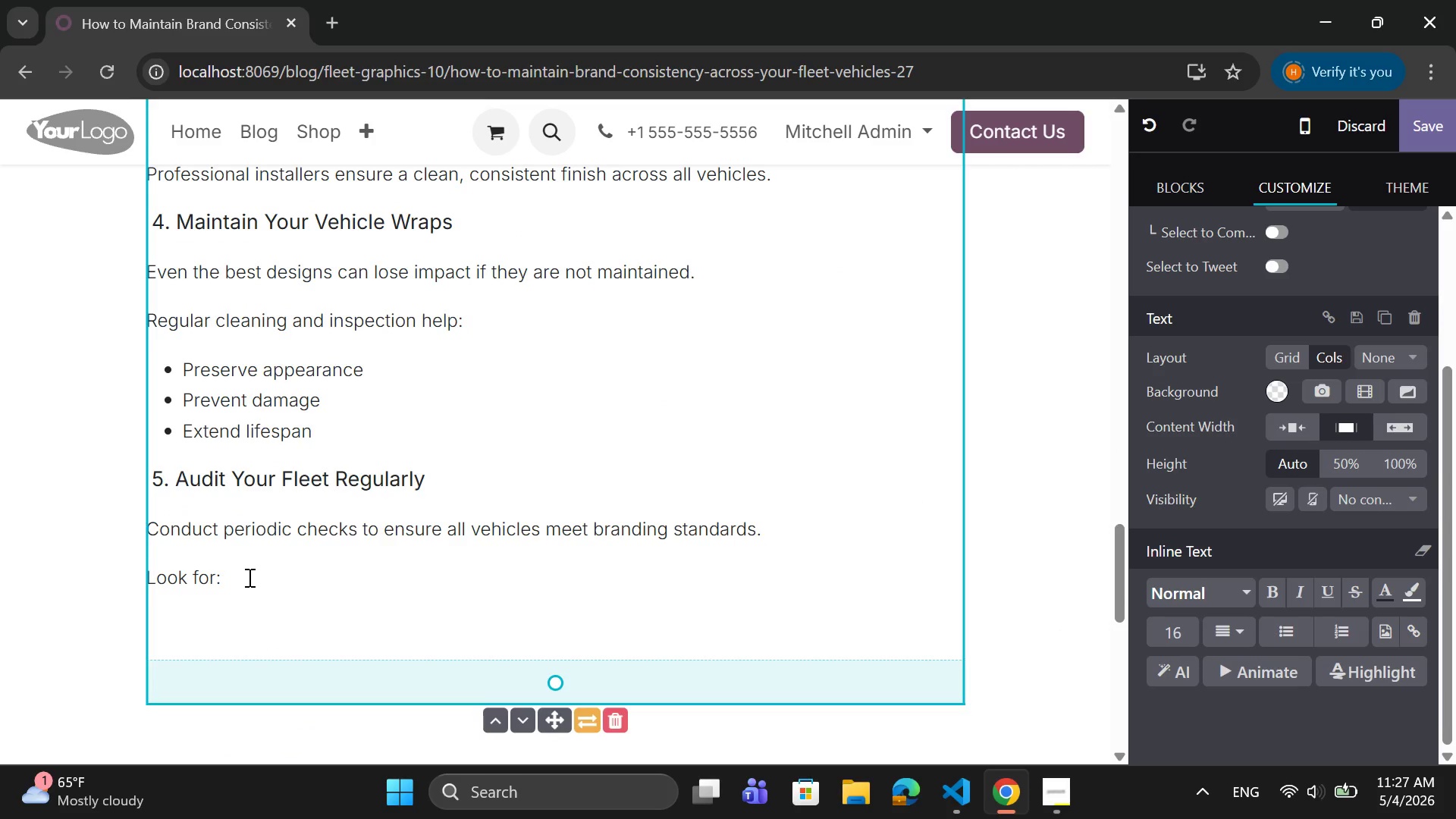 
key(Enter)
 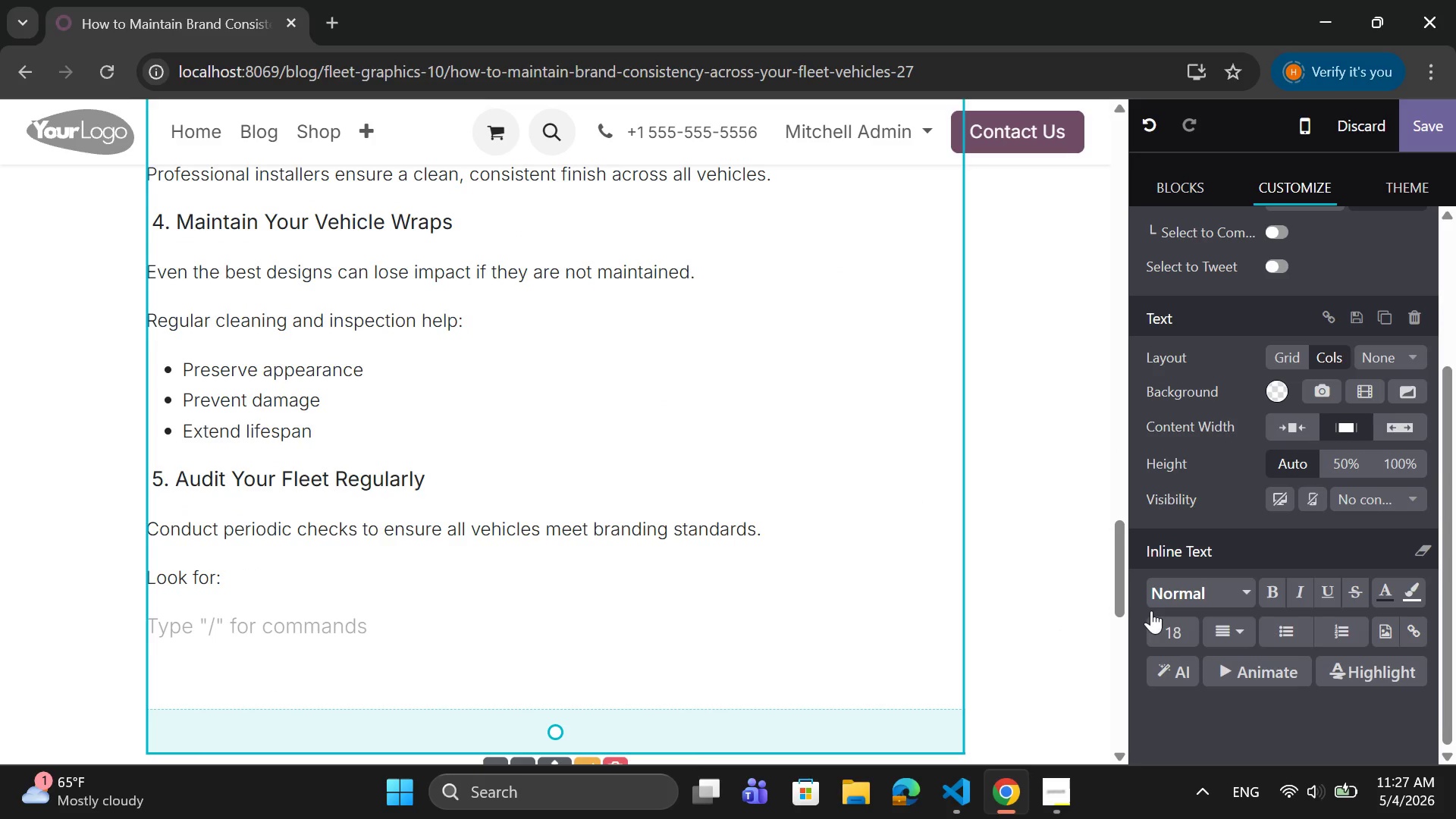 
left_click([1177, 640])
 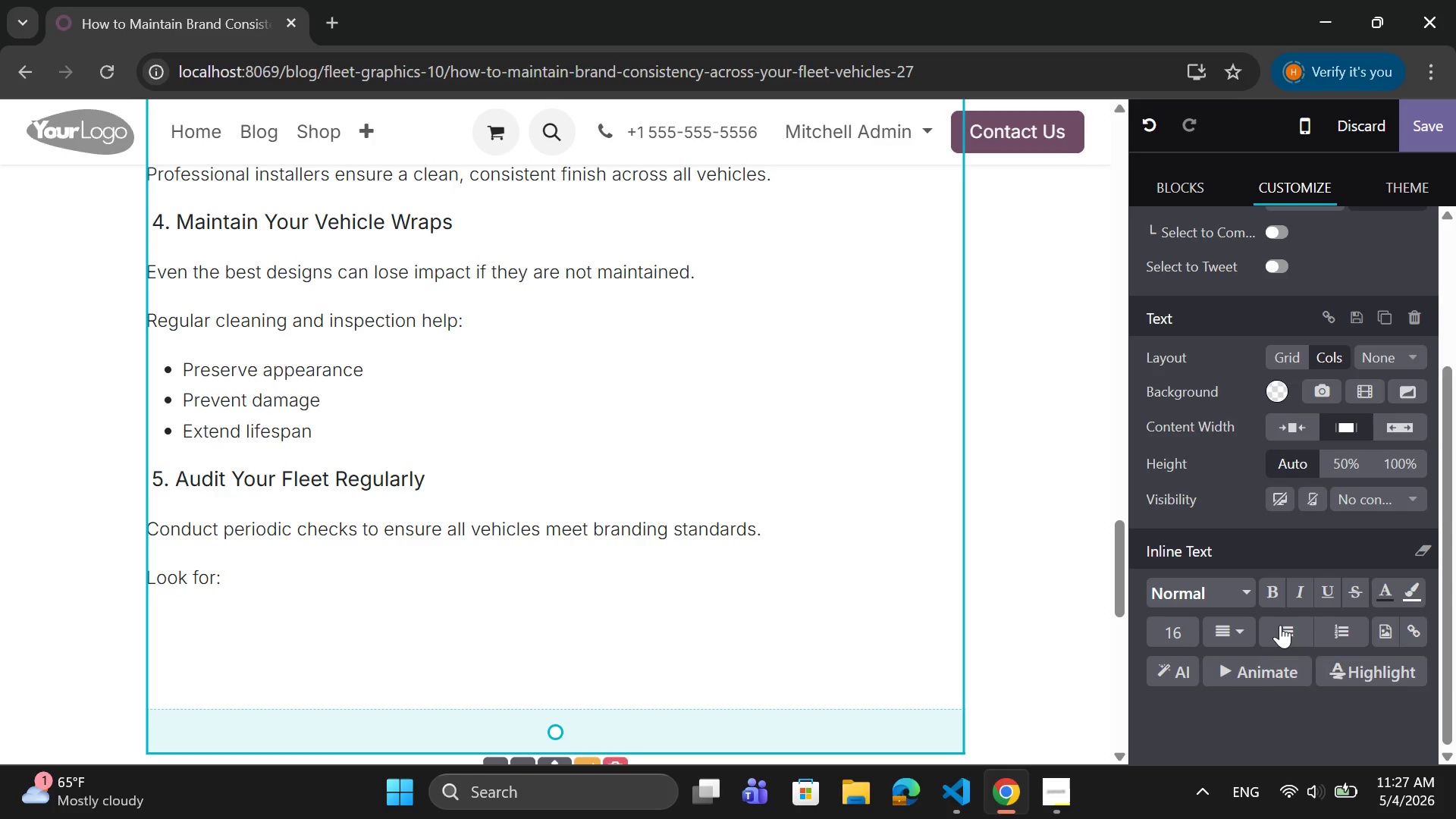 
left_click([1288, 639])
 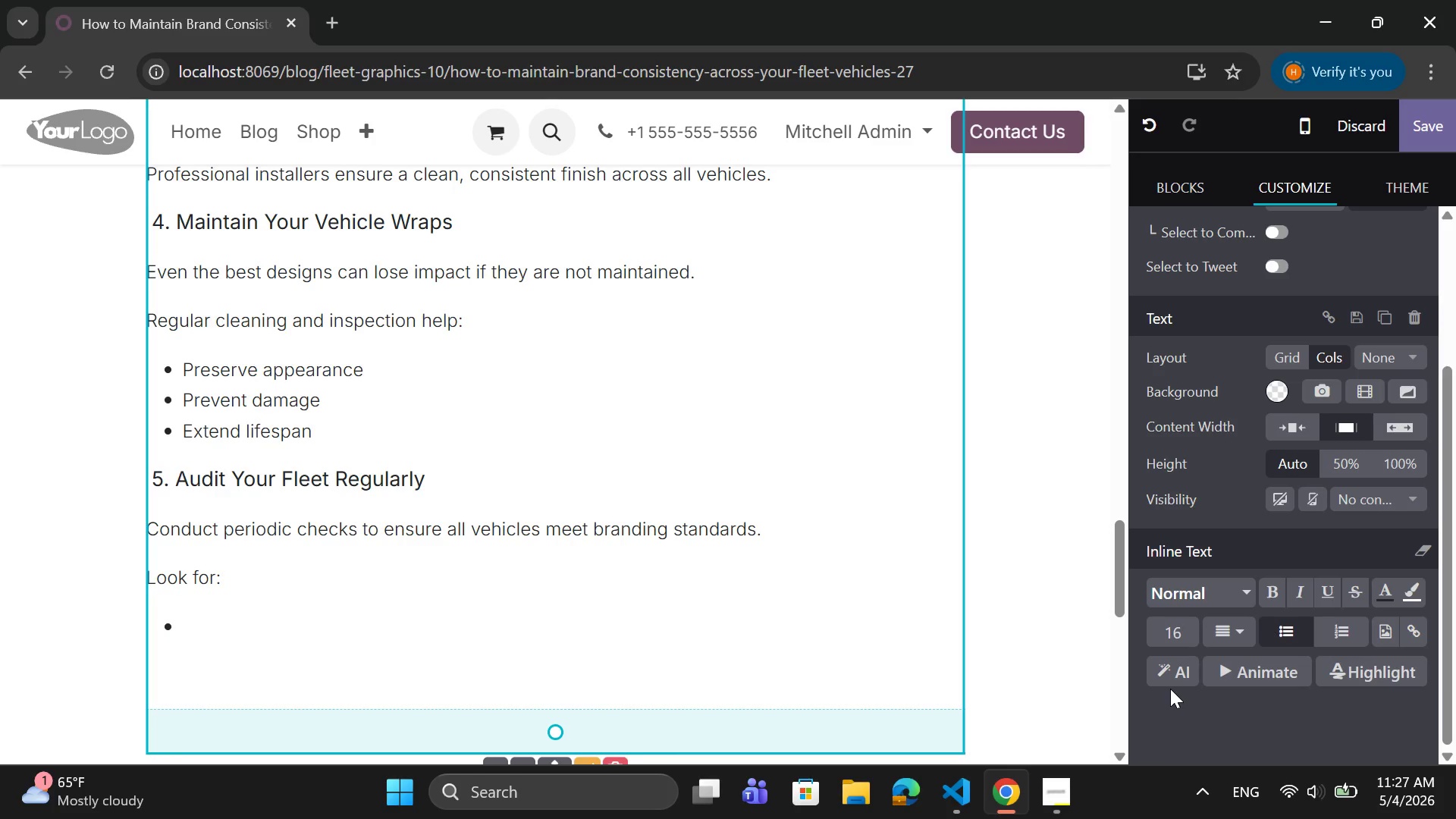 
wait(7.09)
 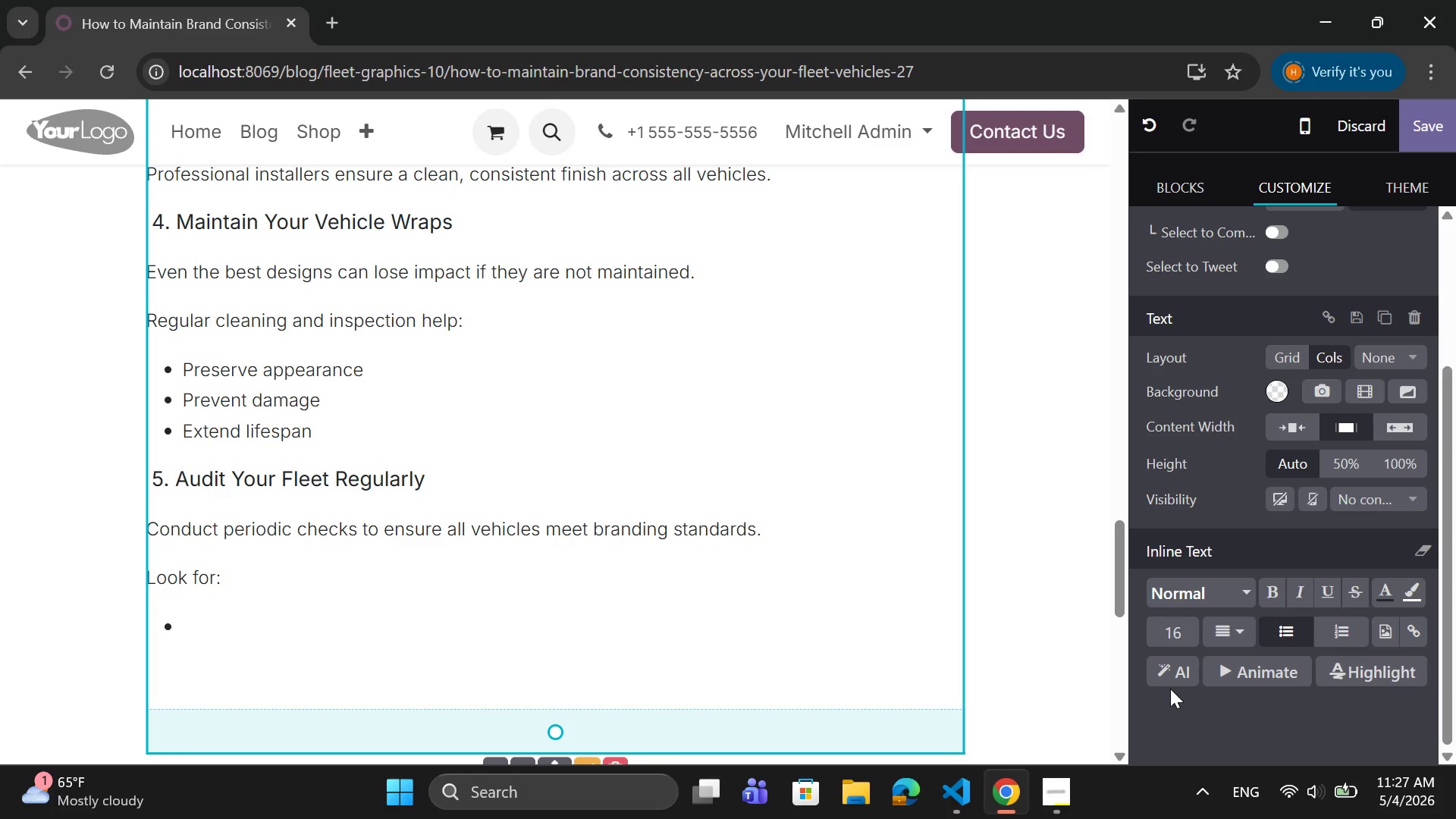 
key(MediaTrackNext)
 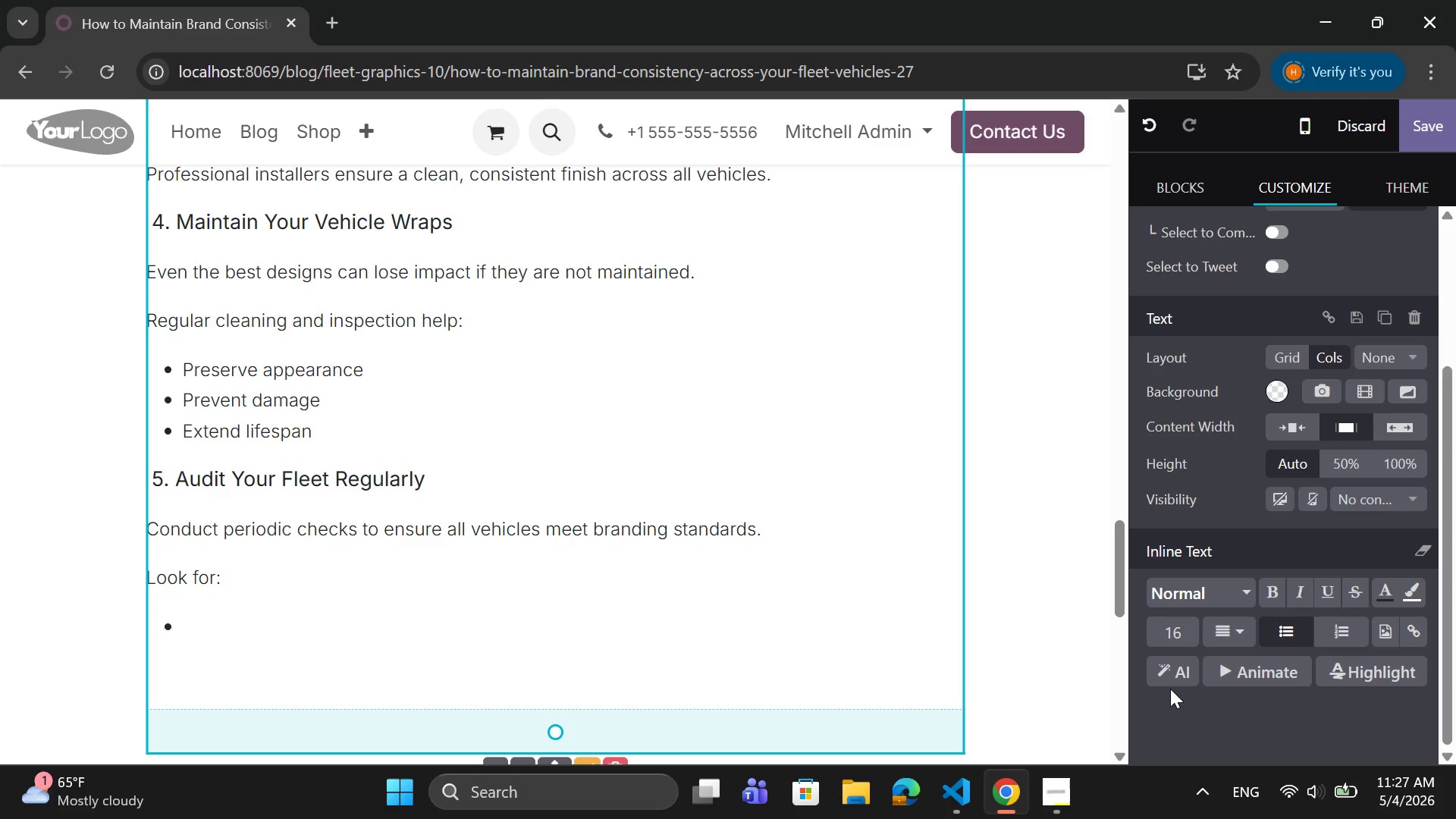 
key(CapsLock)
 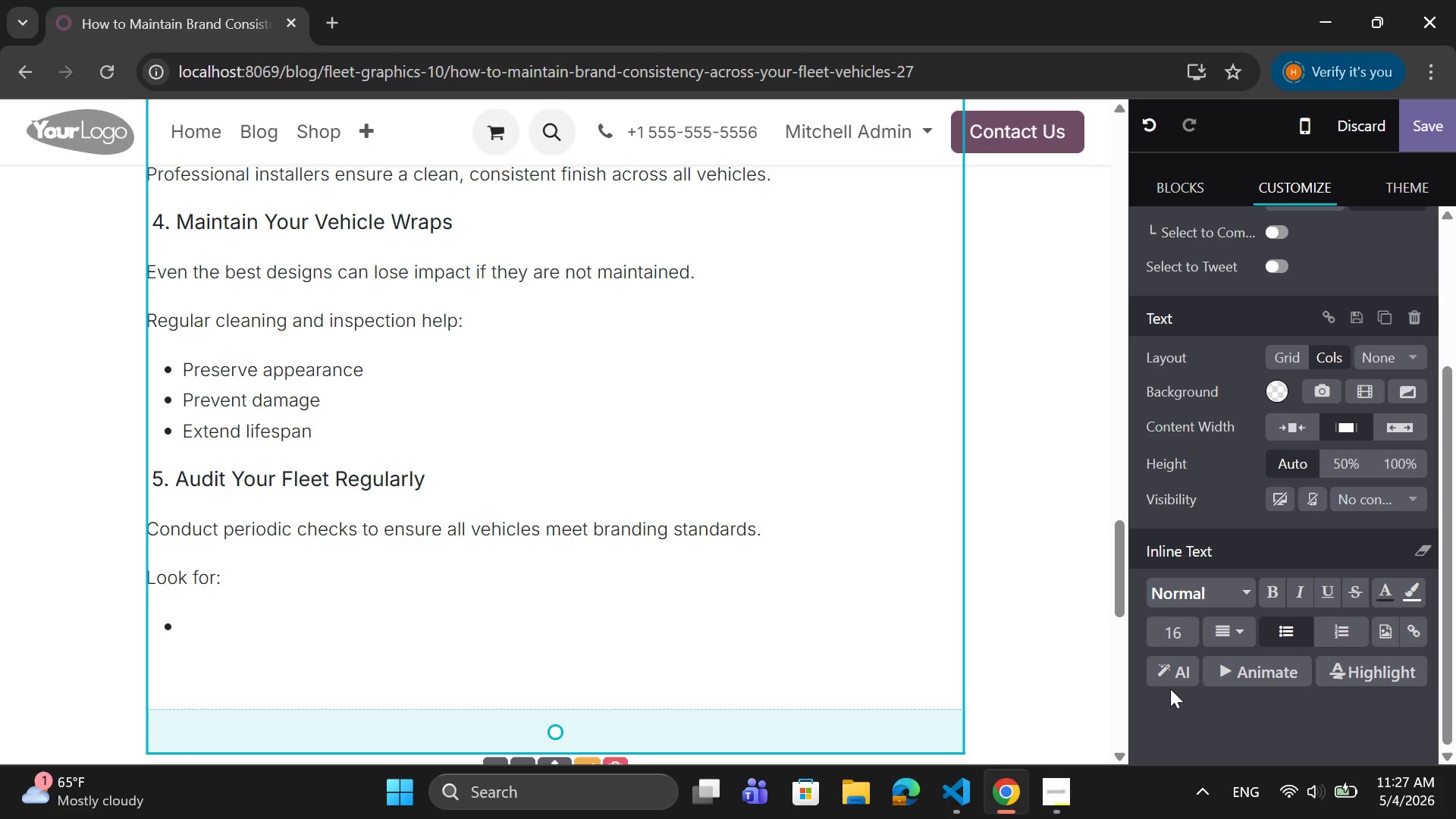 
key(F)
 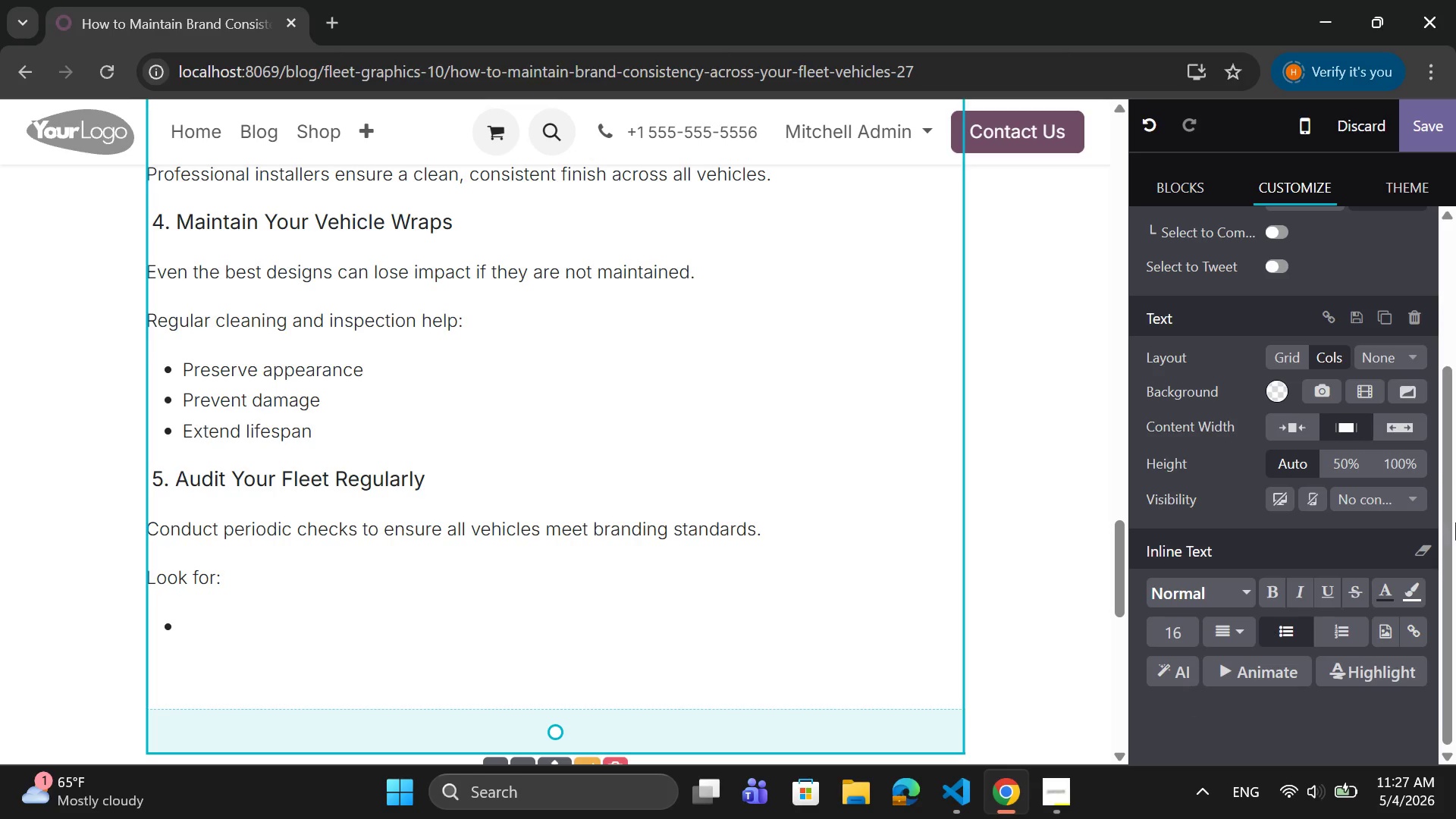 
key(Control+Z)
 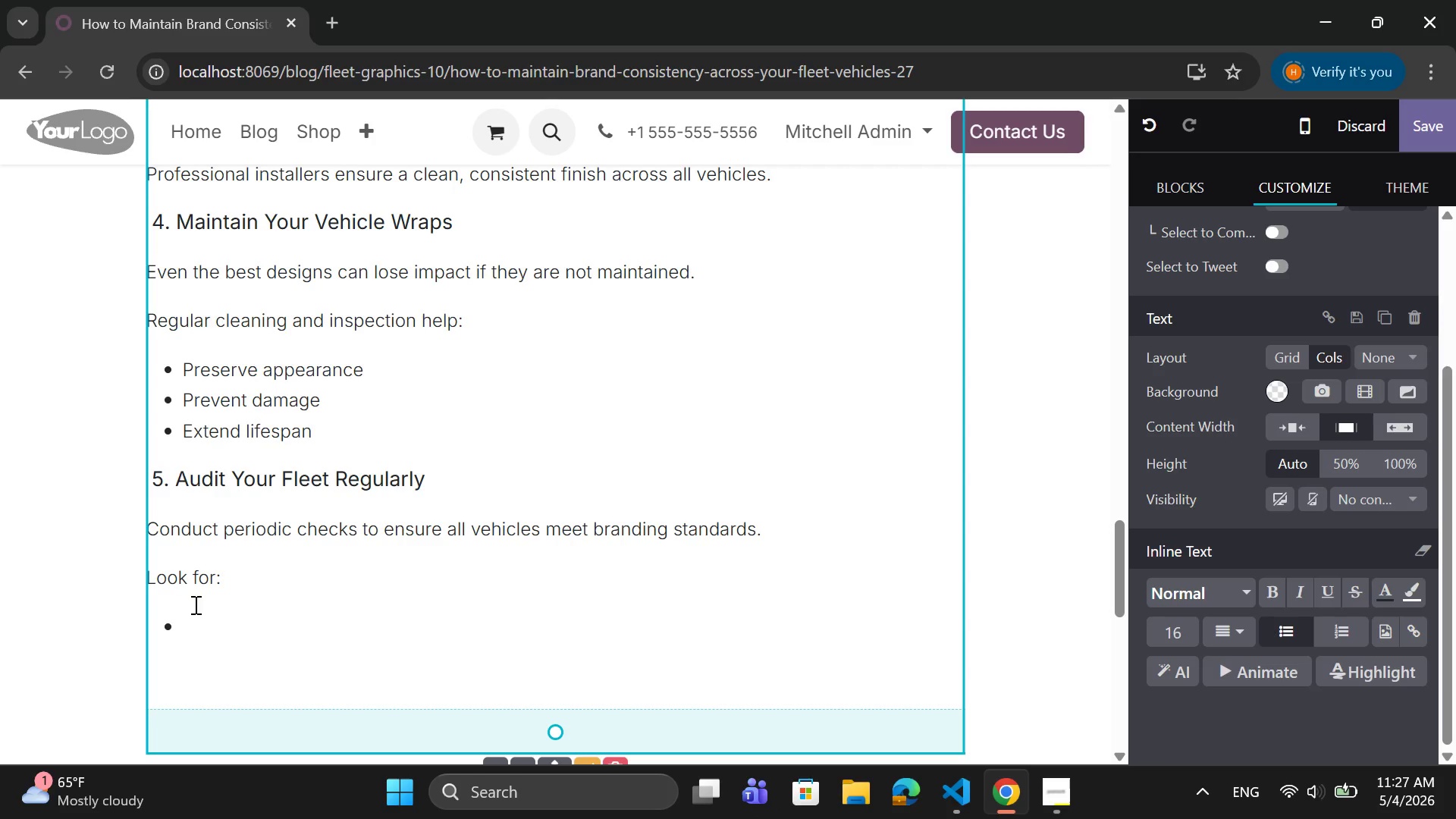 
left_click([213, 620])
 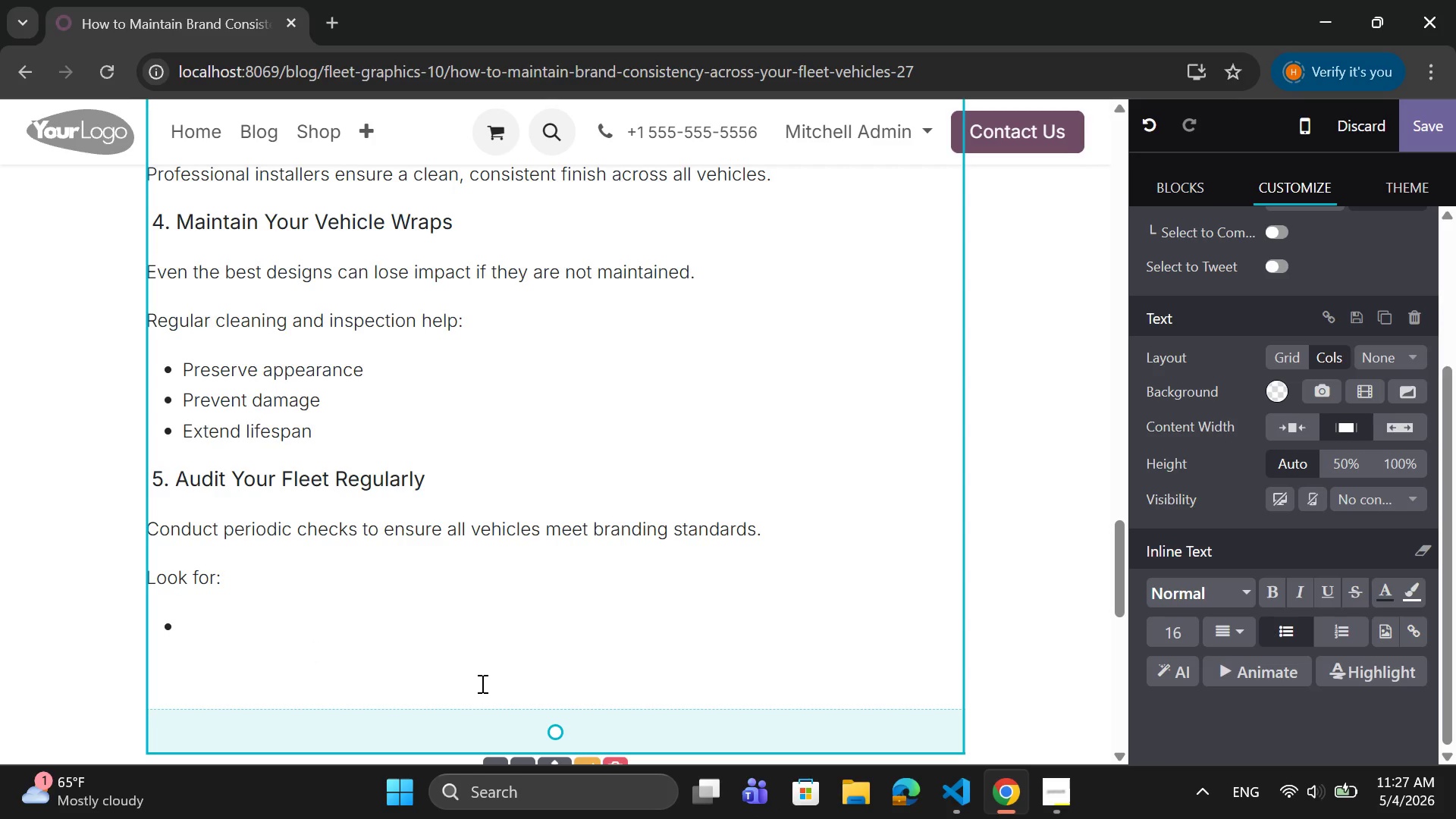 
hold_key(key=ControlLeft, duration=1.03)
 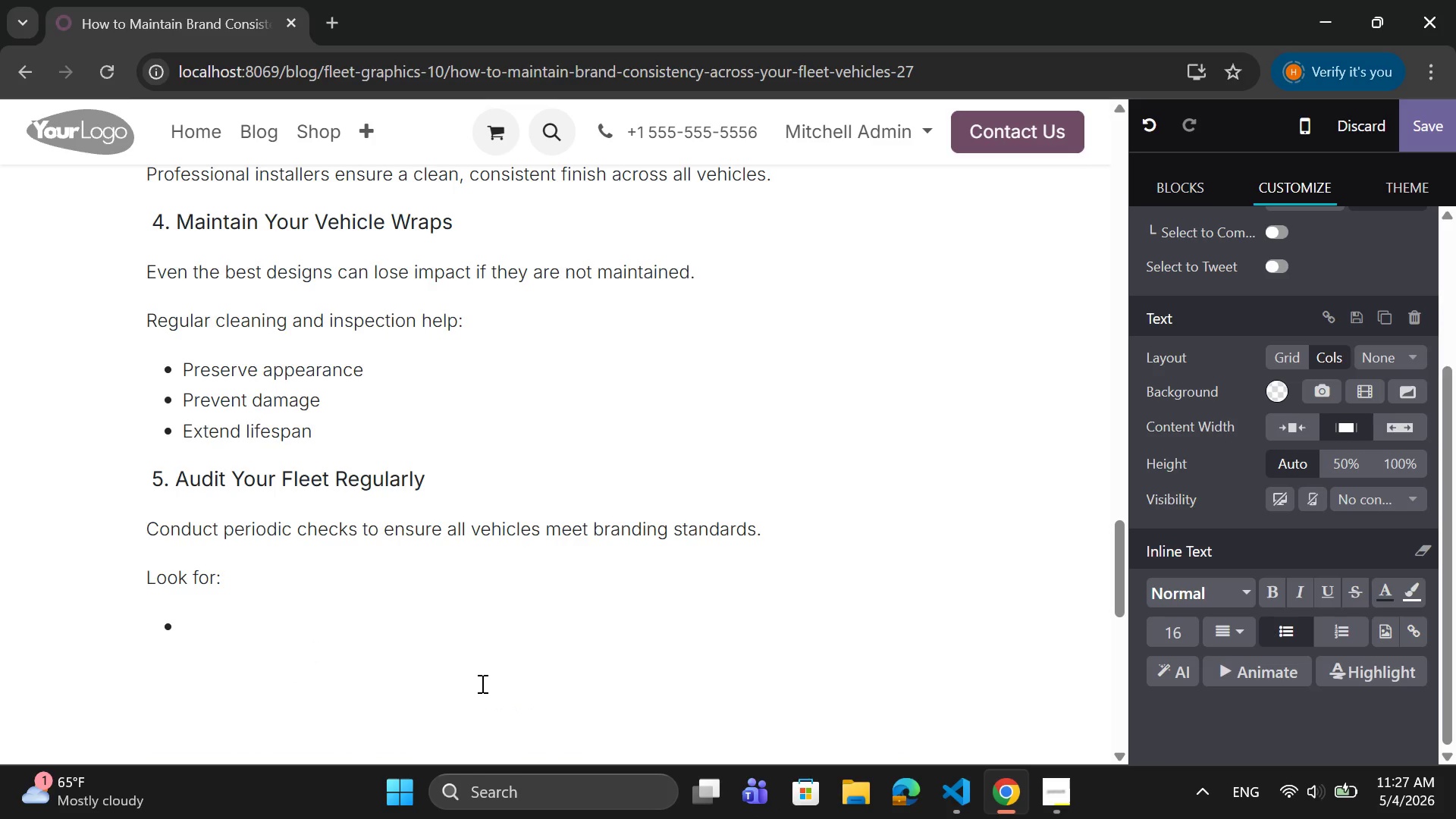 
type(f)
key(Backspace)
type(Fading)
 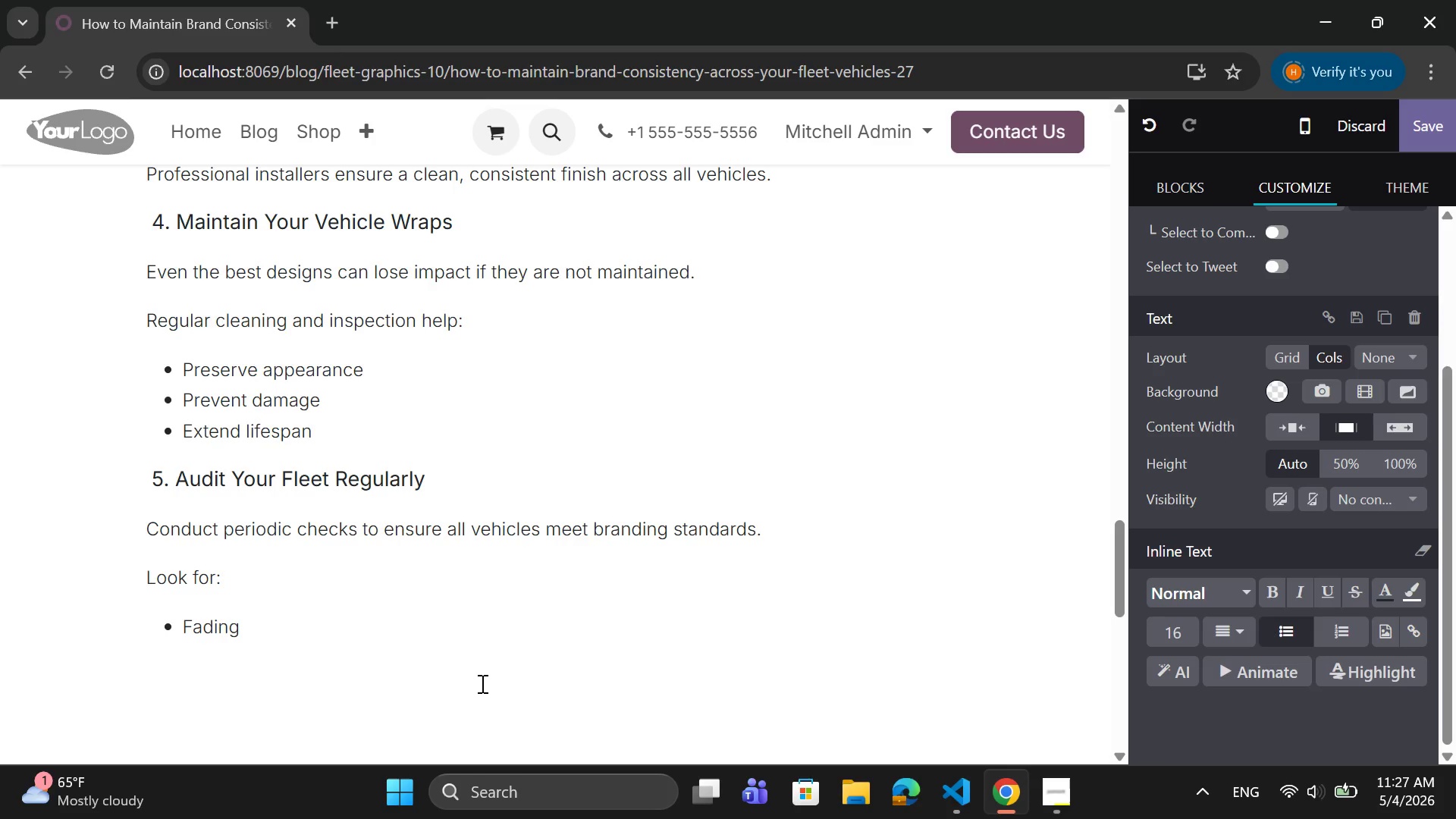 
key(Enter)
 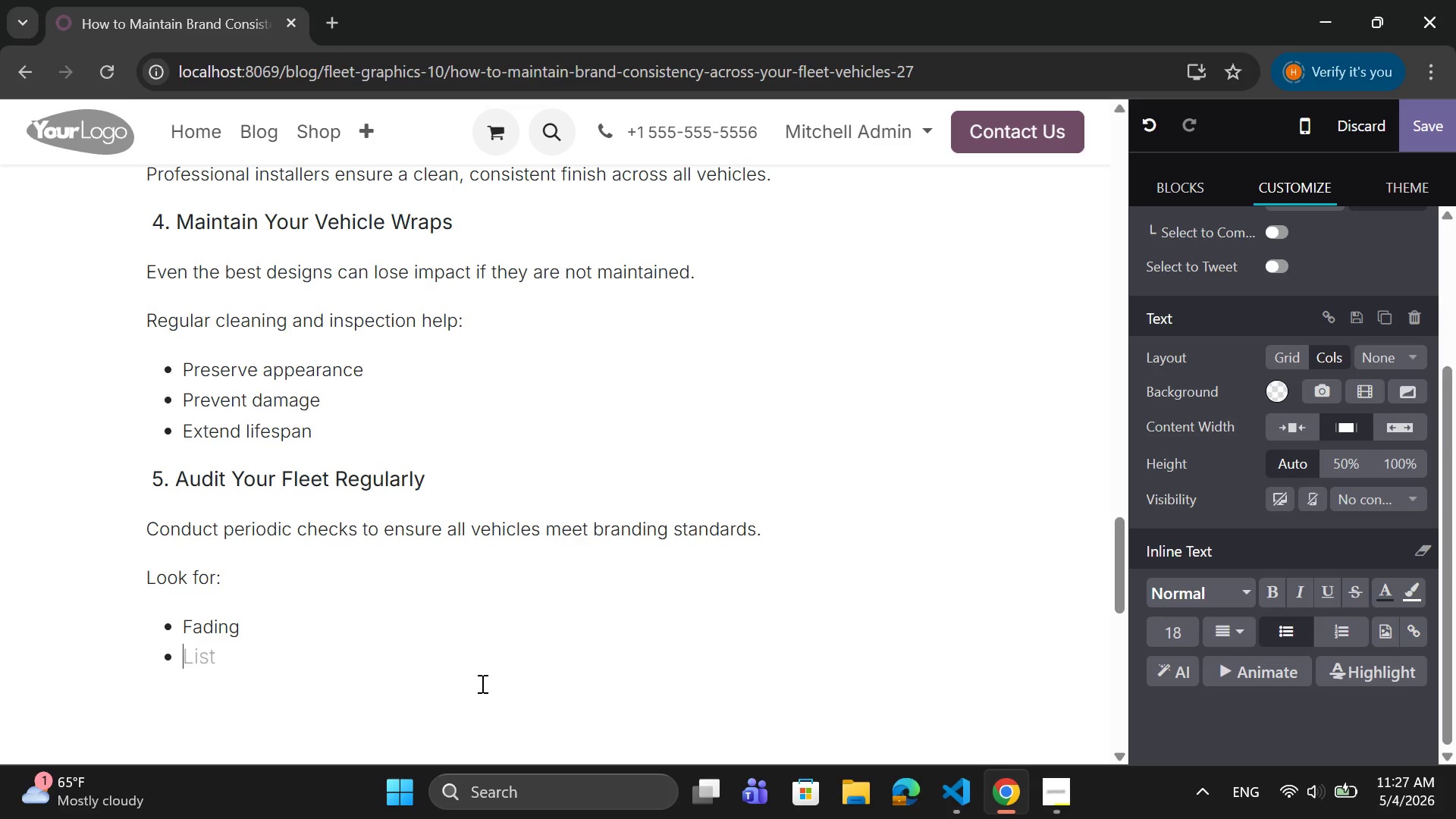 
type(Damaged)
key(Backspace)
 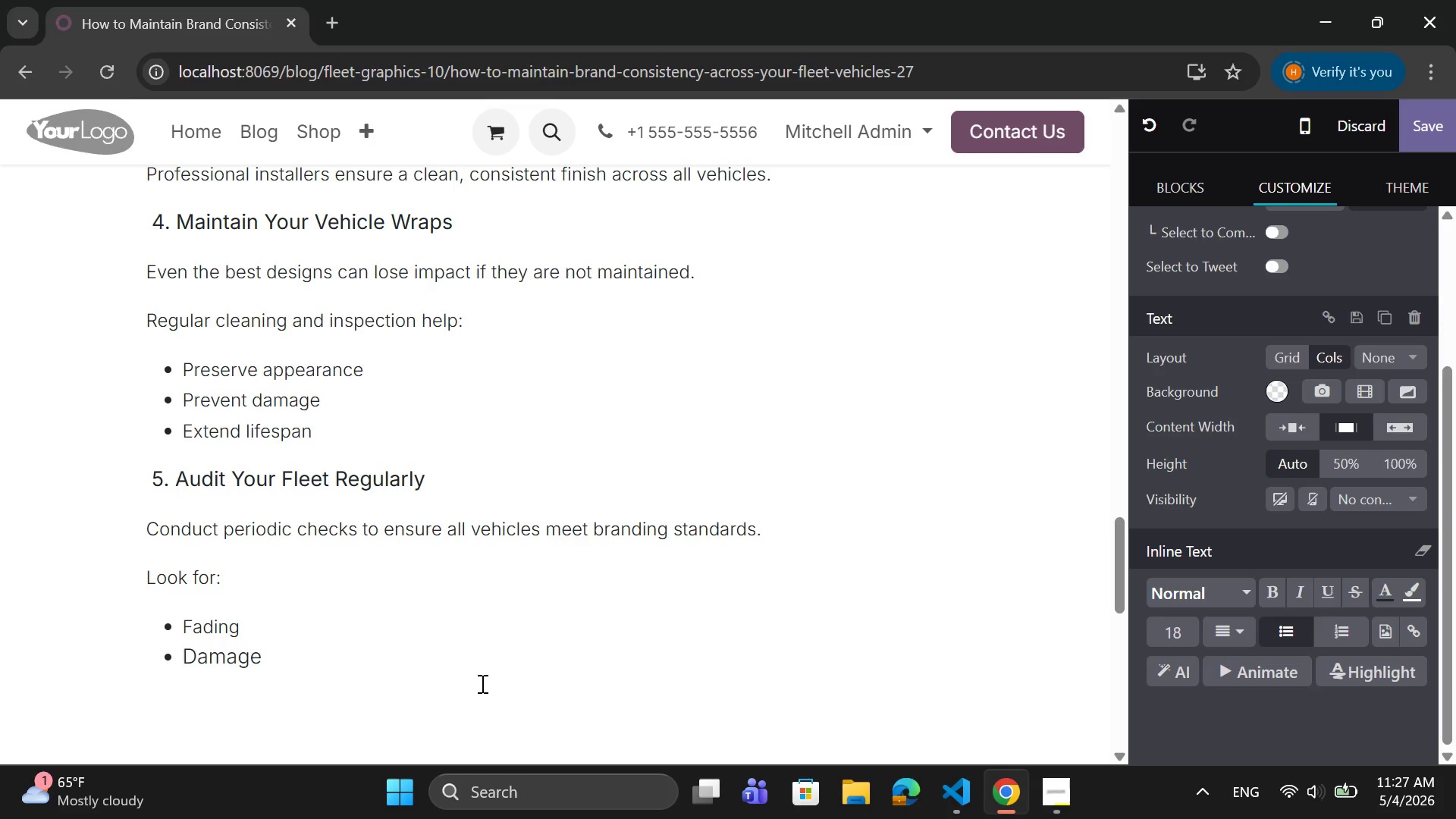 
key(Enter)
 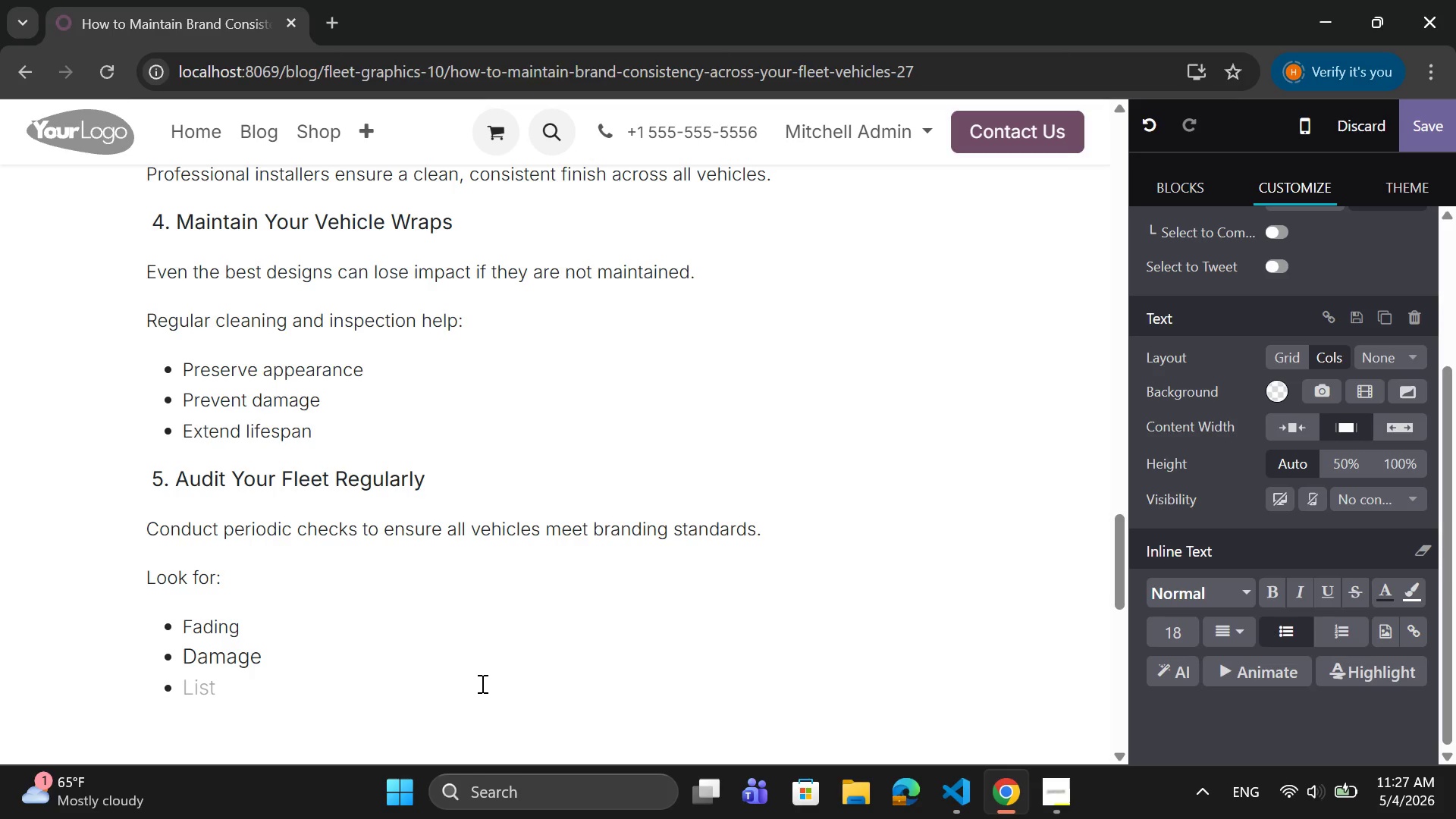 
type(Outdated designs)
 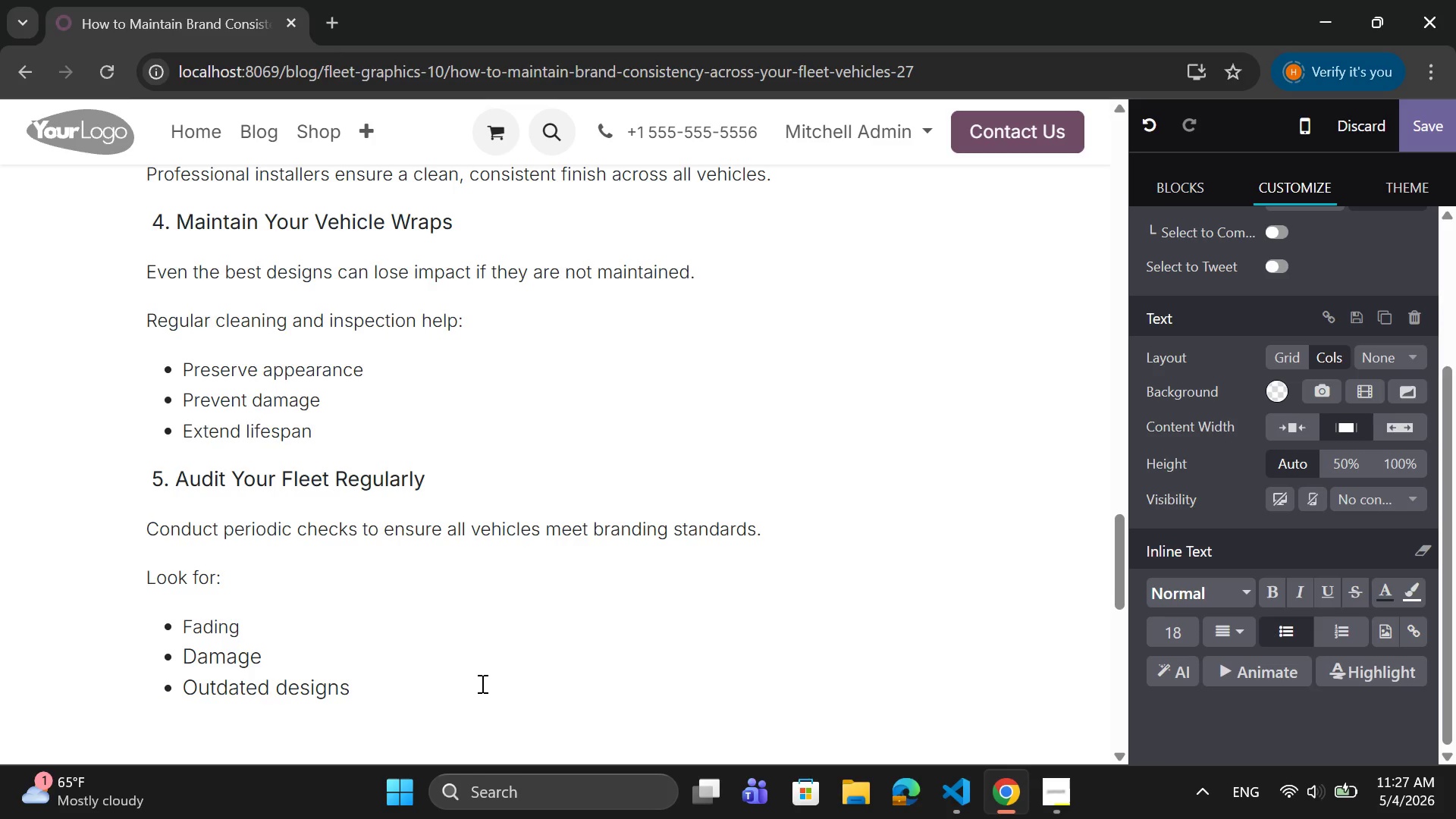 
key(Enter)
 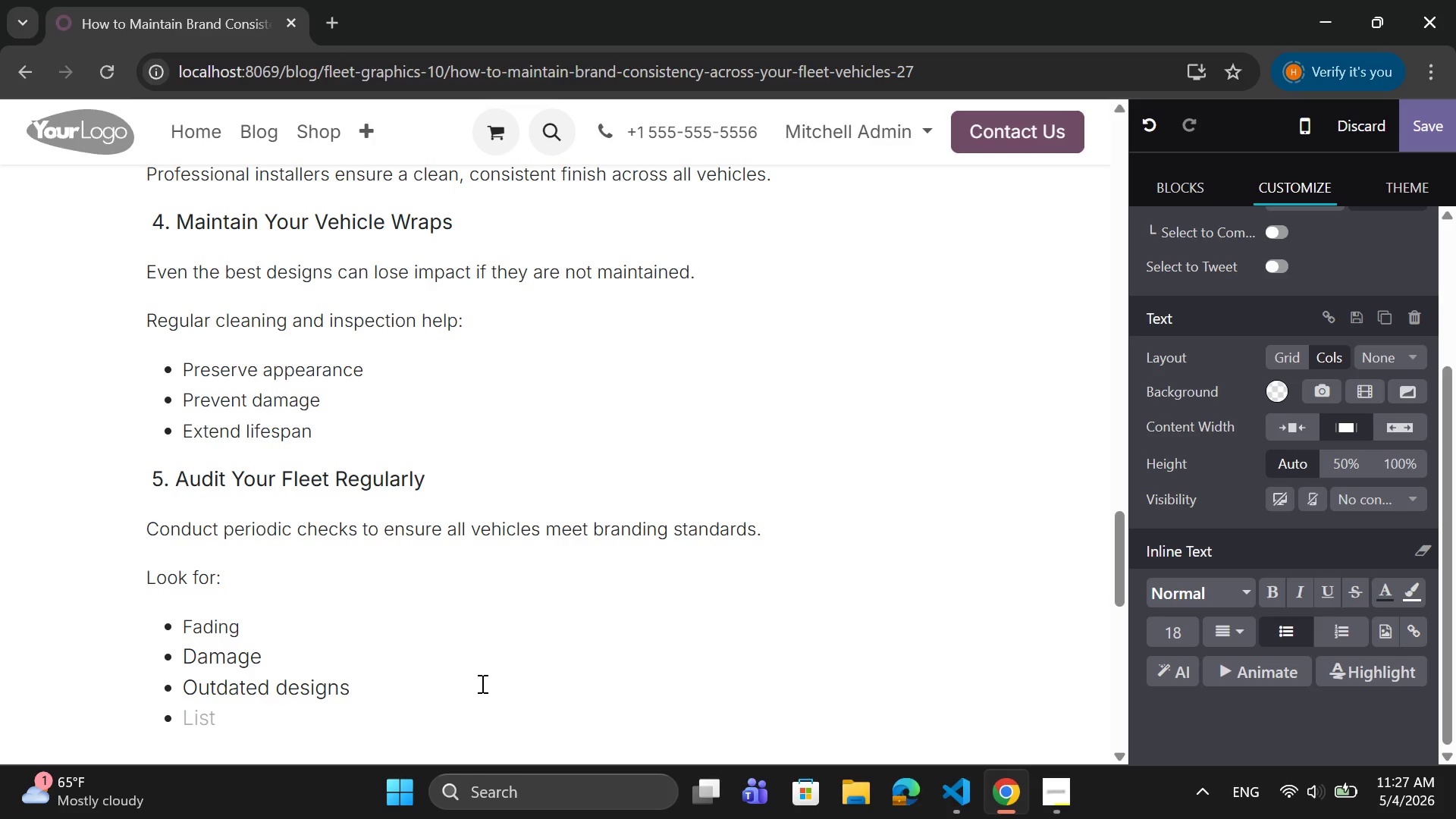 
key(Backspace)
type(Updated)
key(Backspace)
type( wraps when necessary to maintain consistency.)
 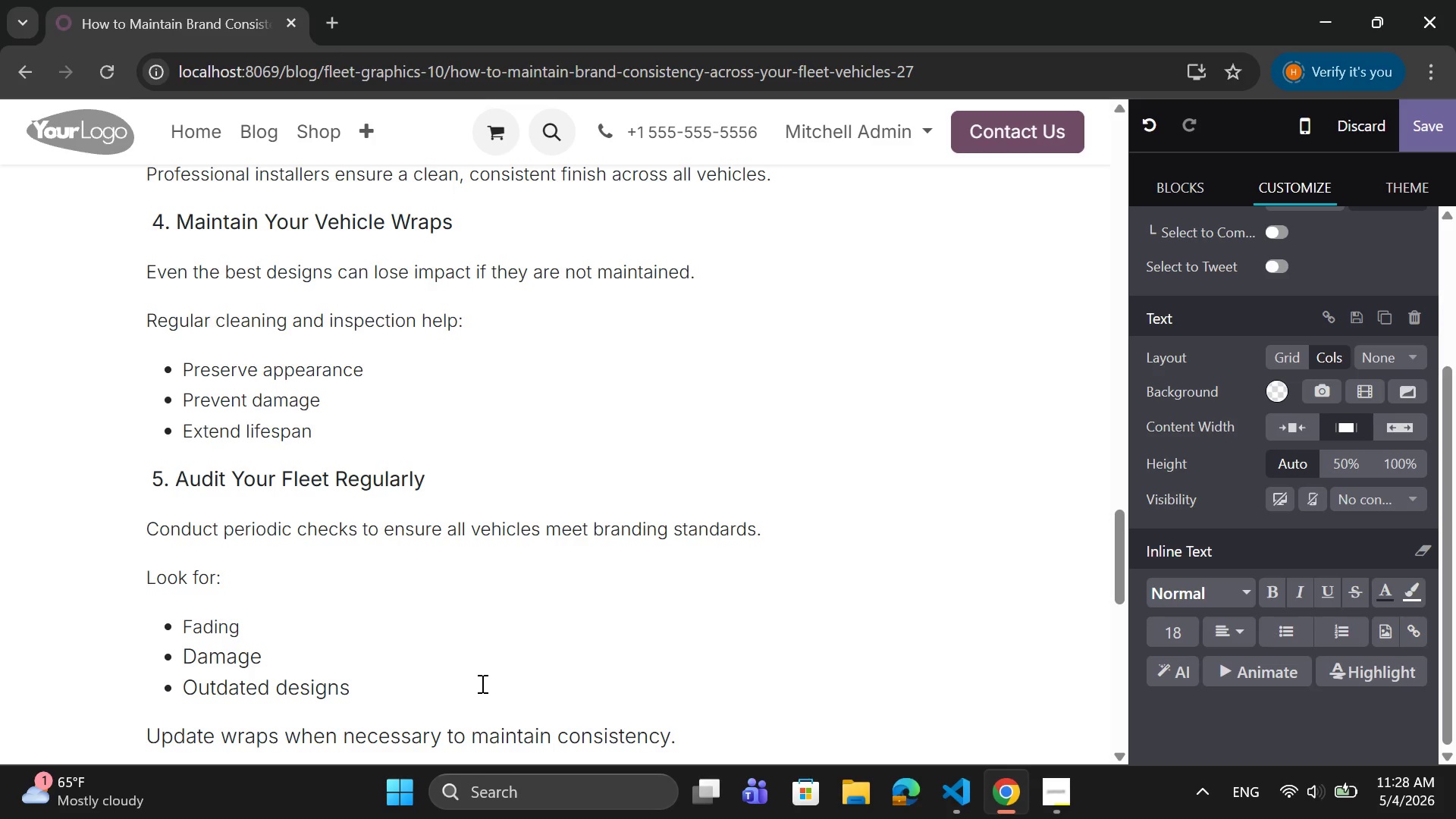 
key(Enter)
 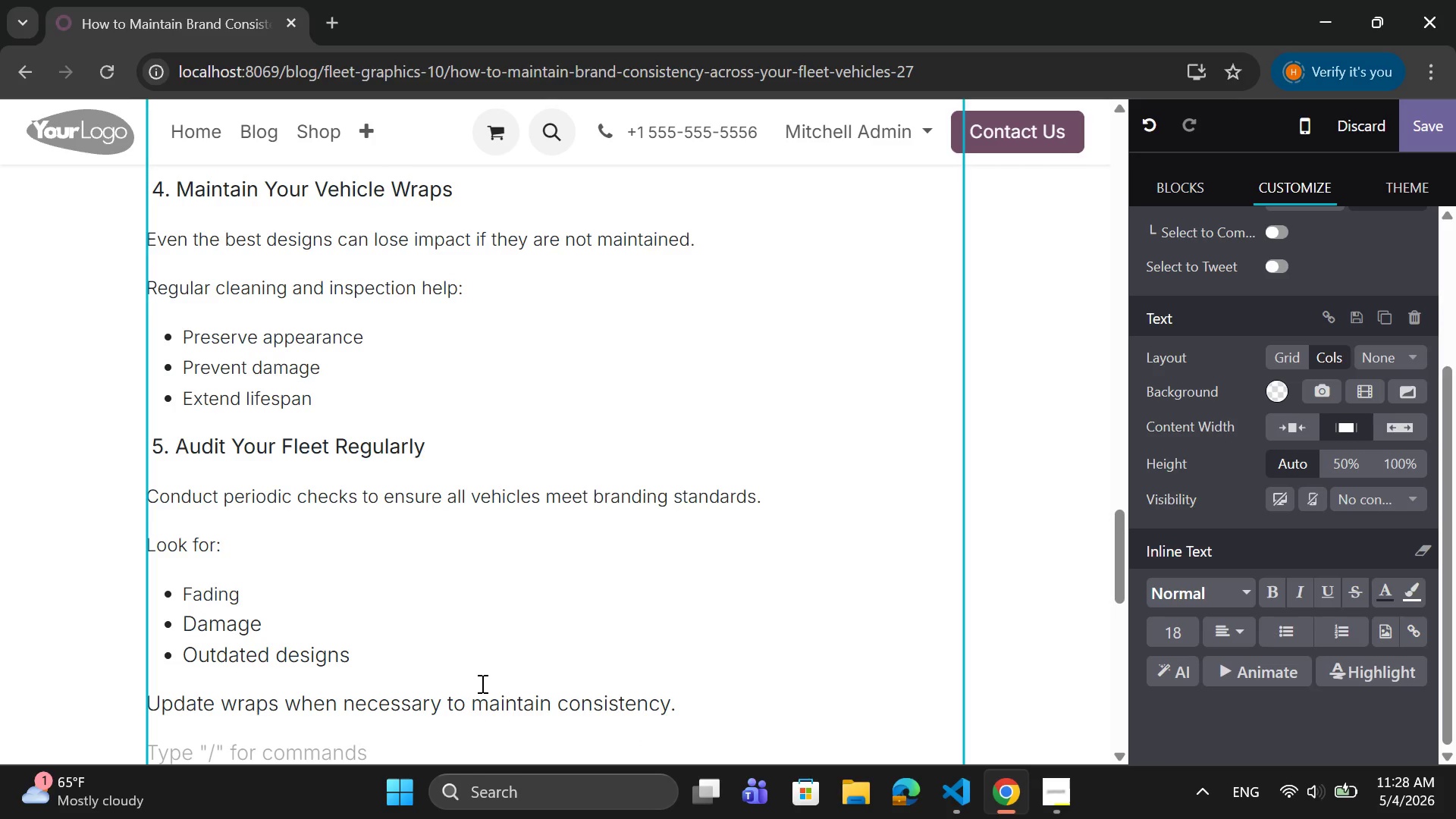 
type(Benefits of A)
key(Backspace)
type(a Consistent Fleet Brand)
 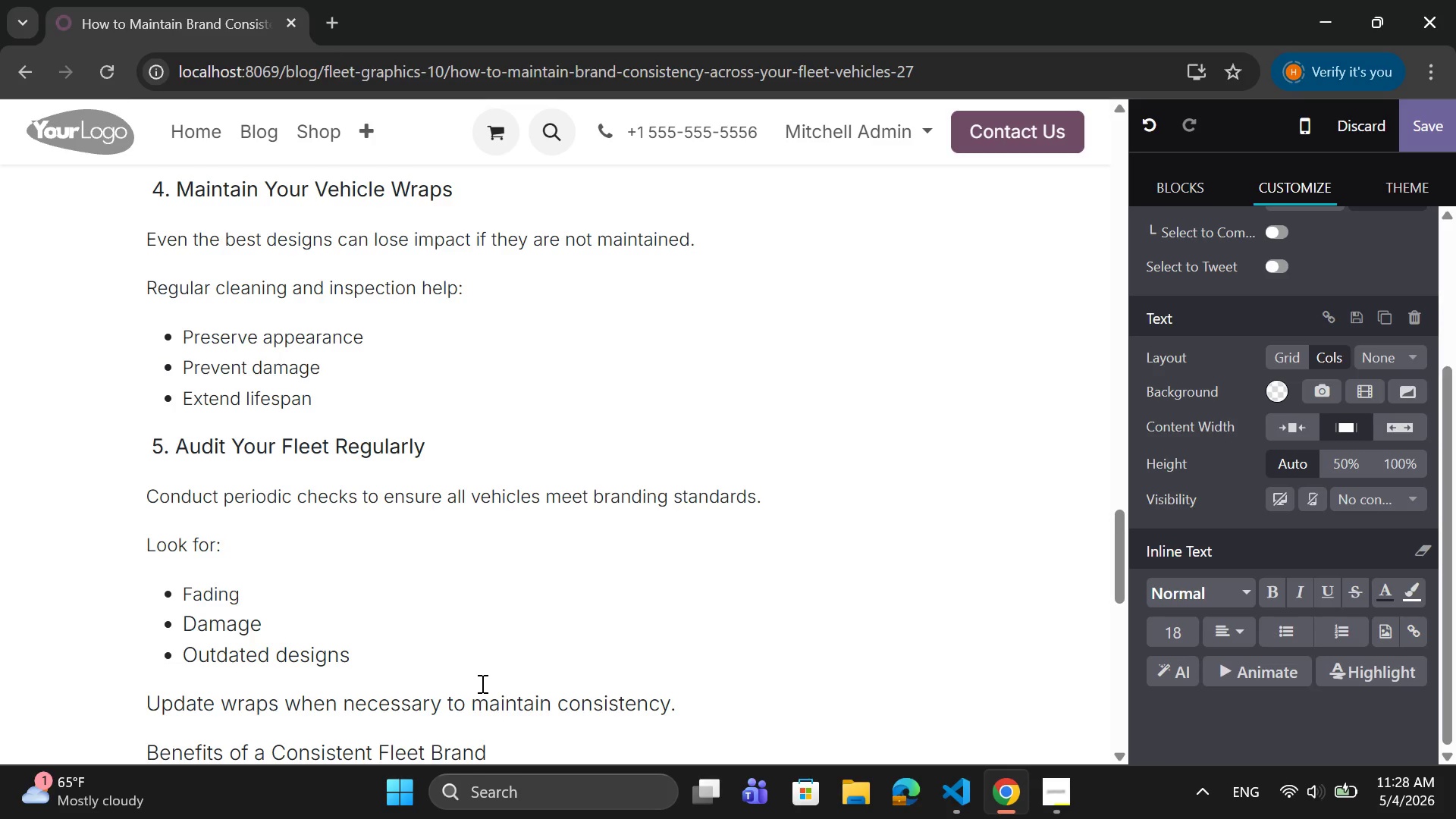 
key(Enter)
 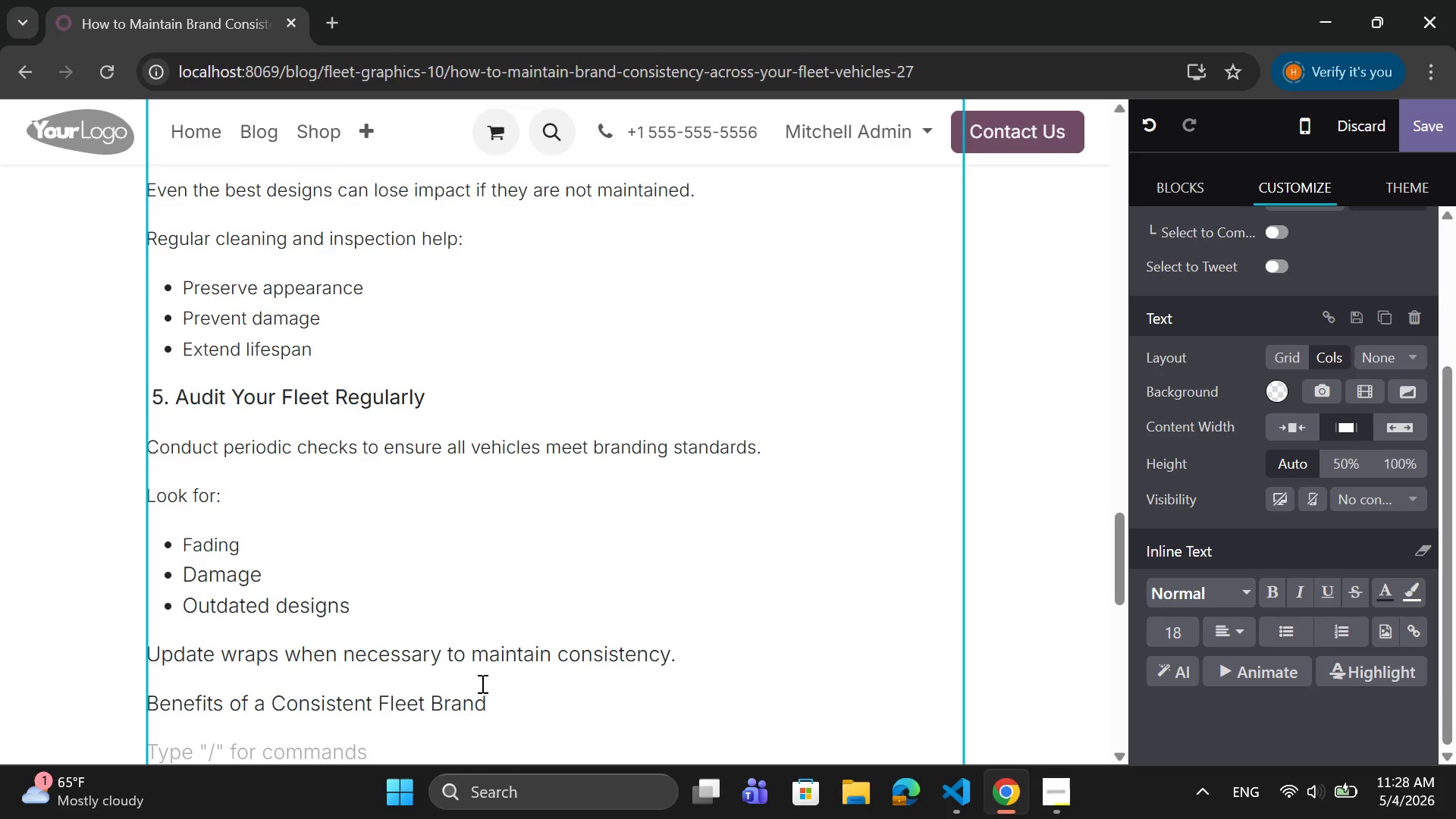 
type(When your fleet branding is consistent, you gain:)
 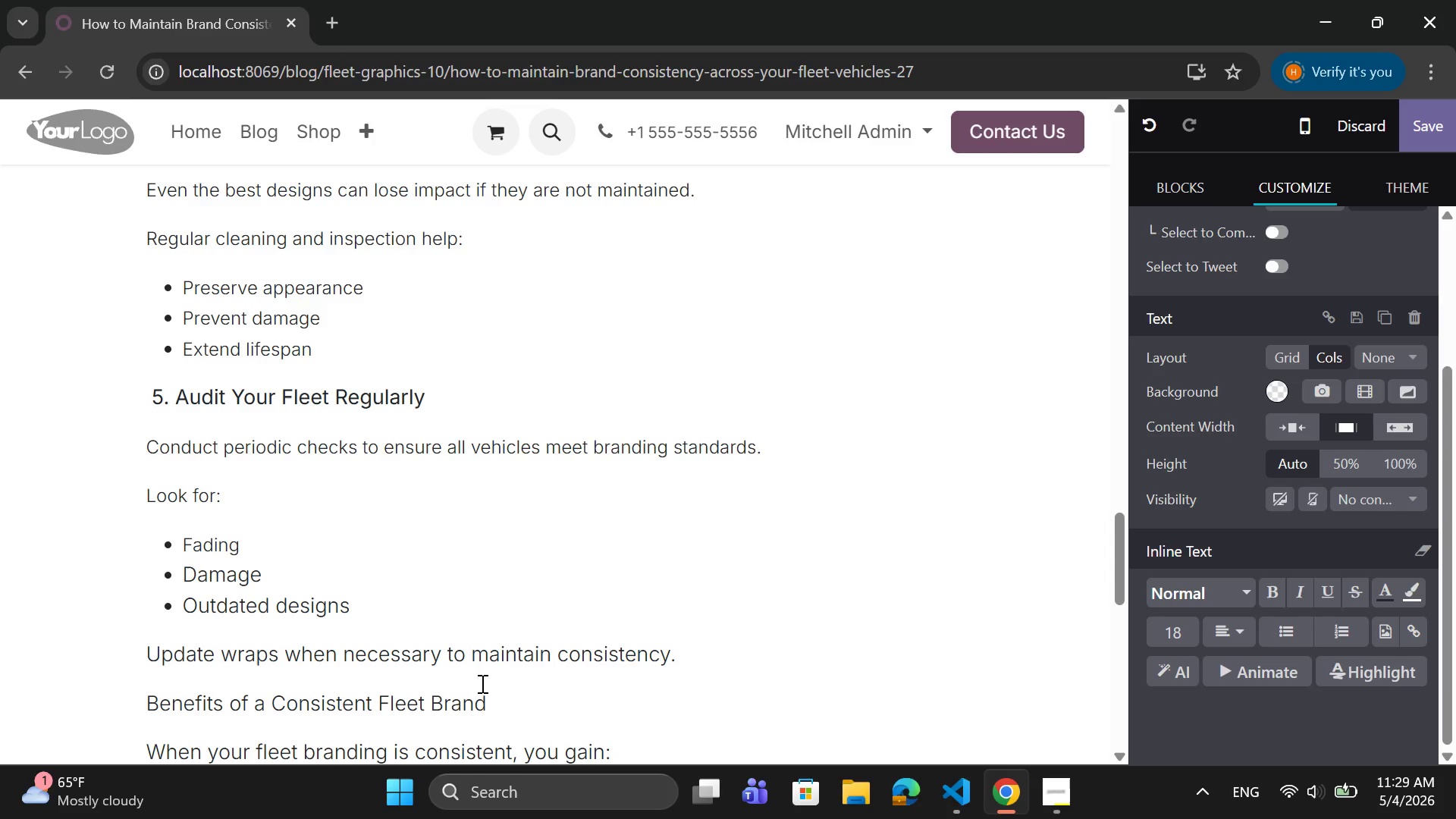 
key(Enter)
 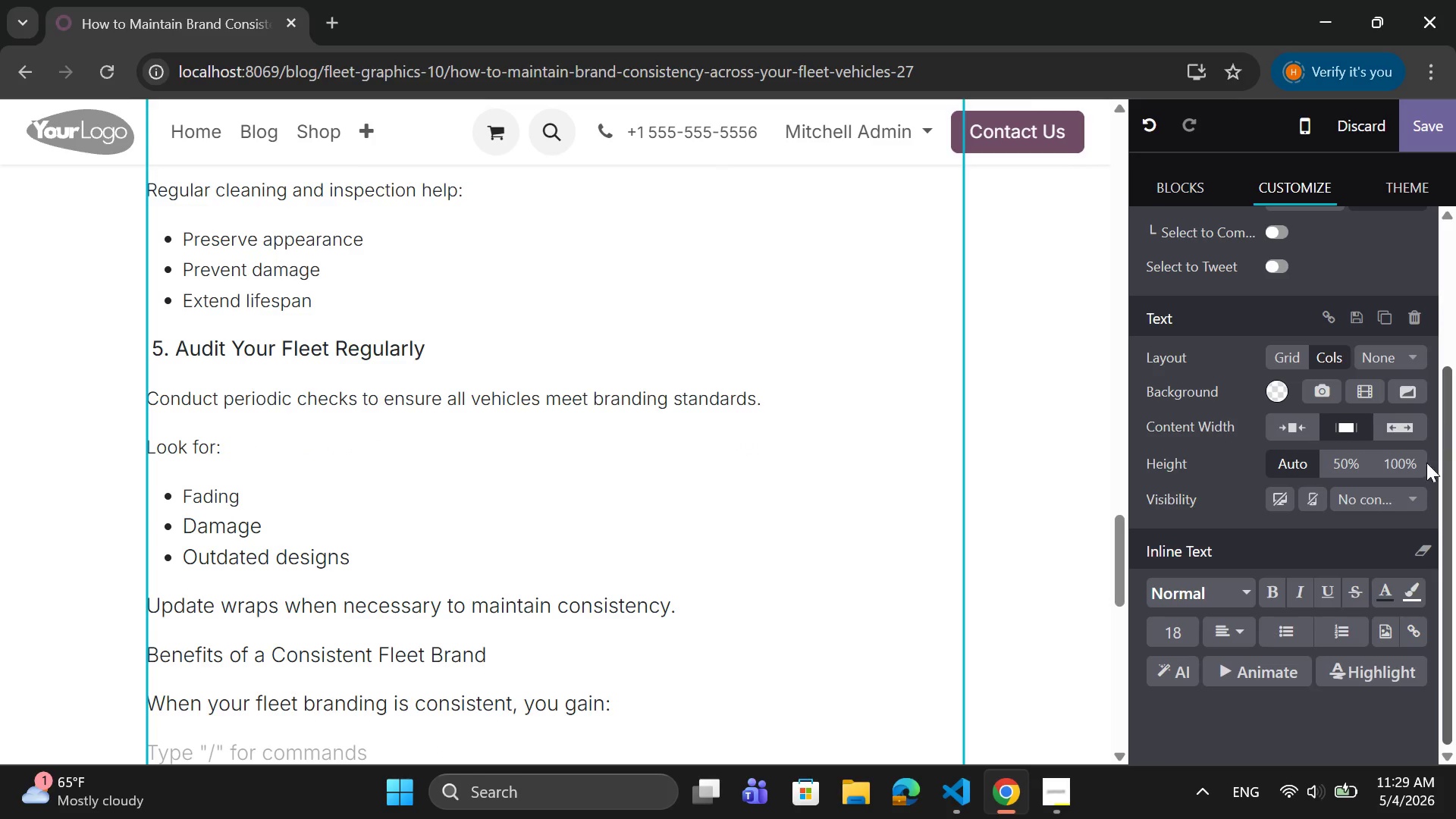 
left_click([1280, 624])
 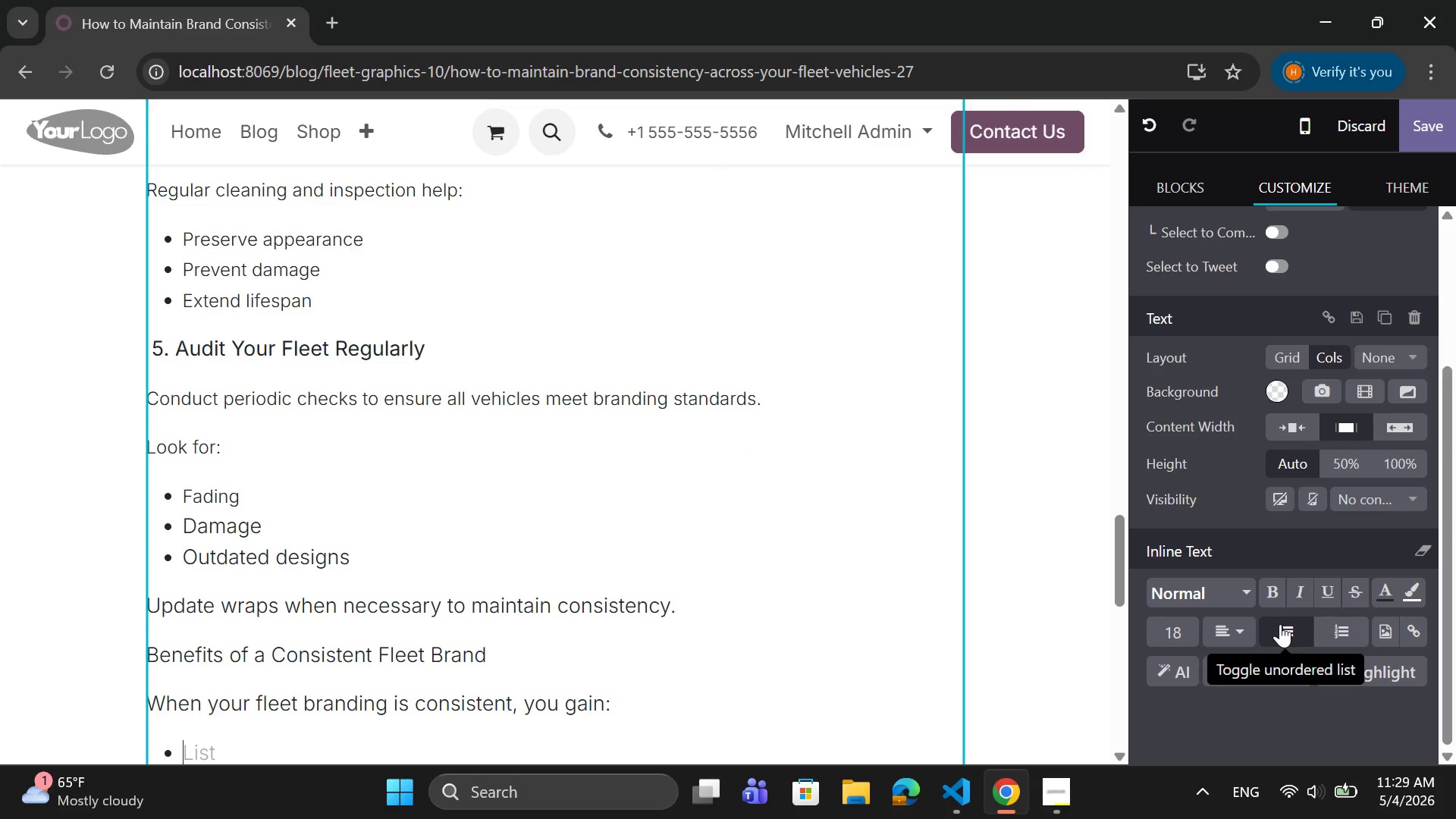 
key(CapsLock)
 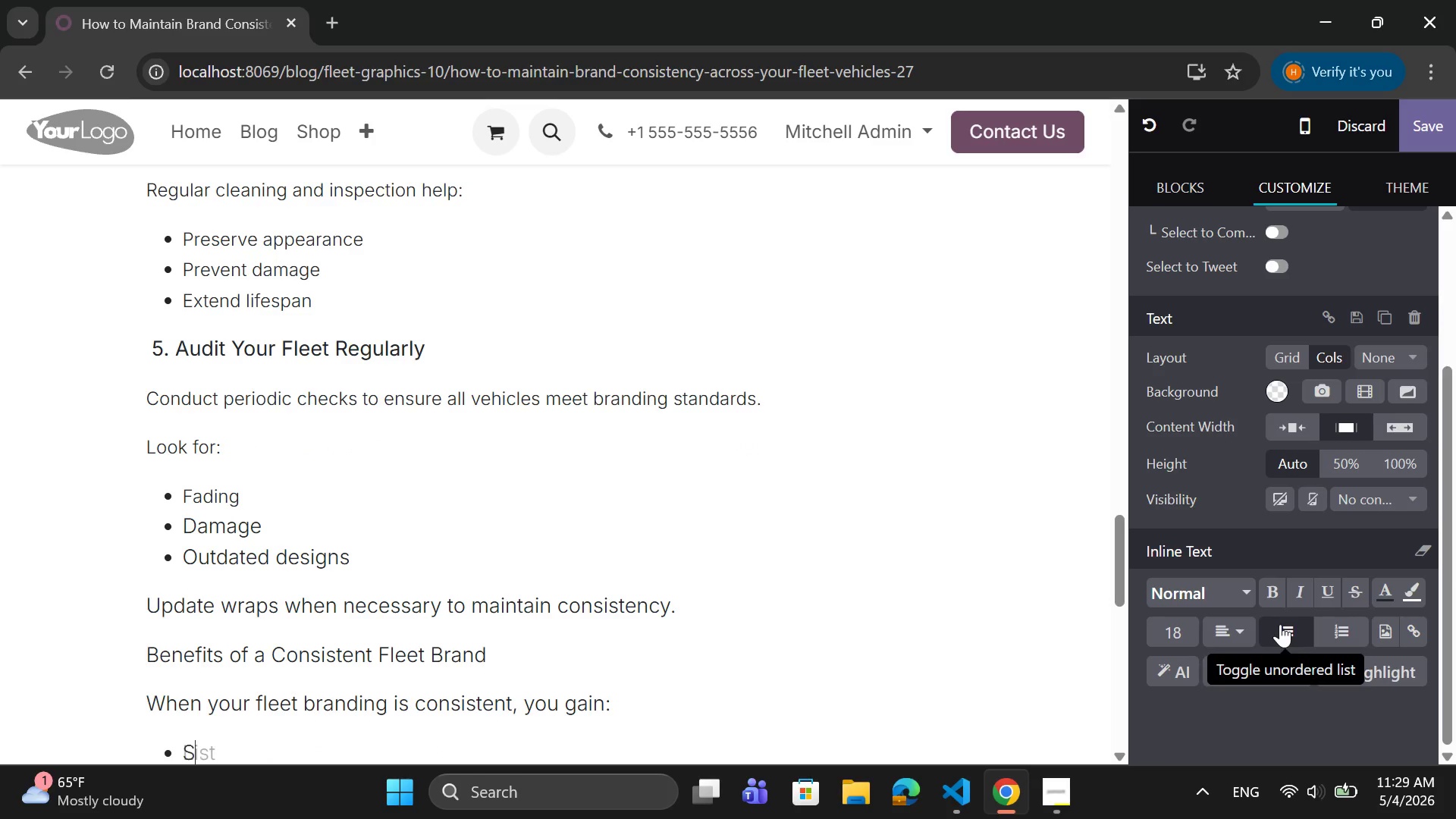 
key(S)
 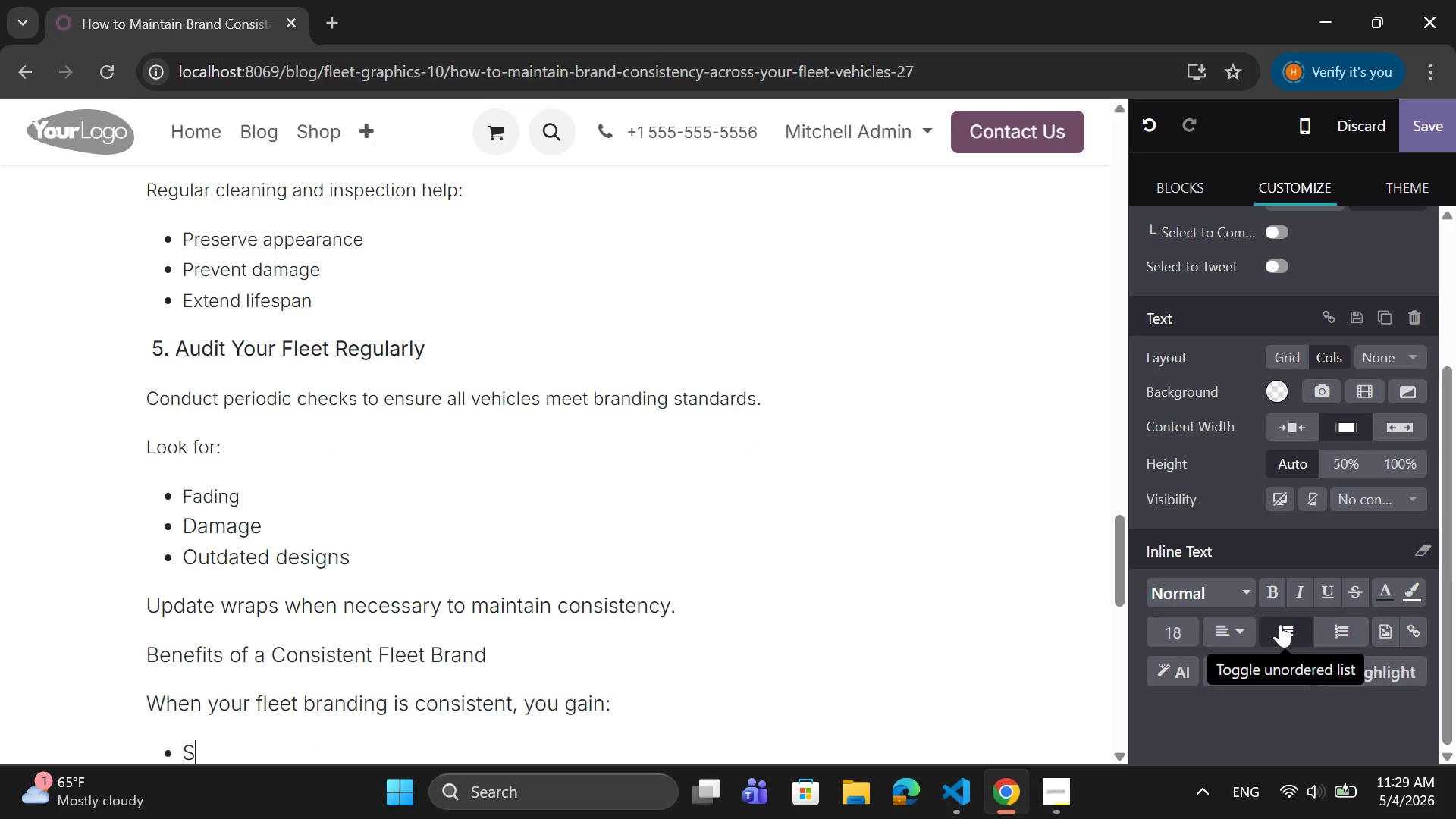 
key(CapsLock)
 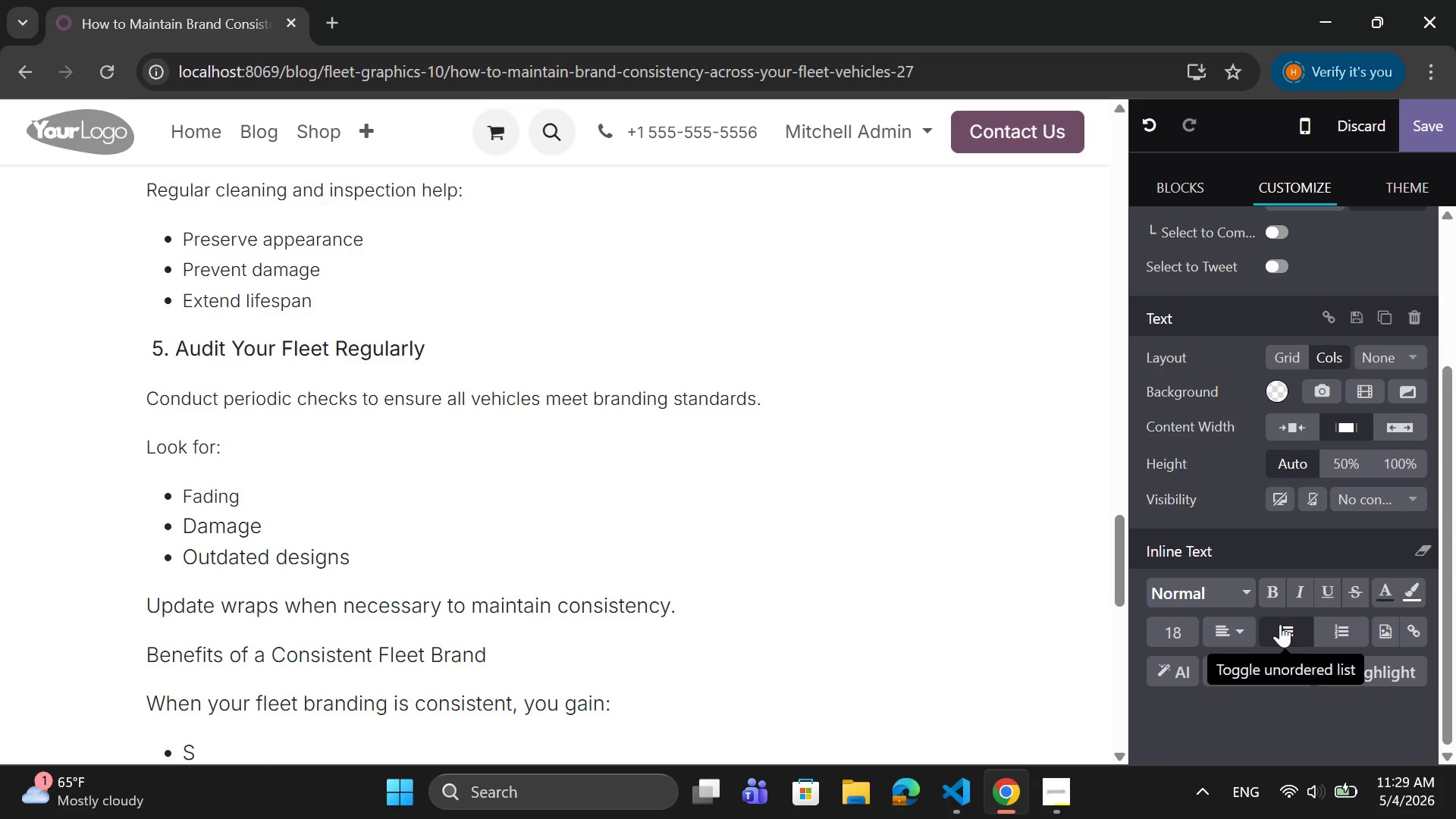 
type(tronger brand recog ition)
 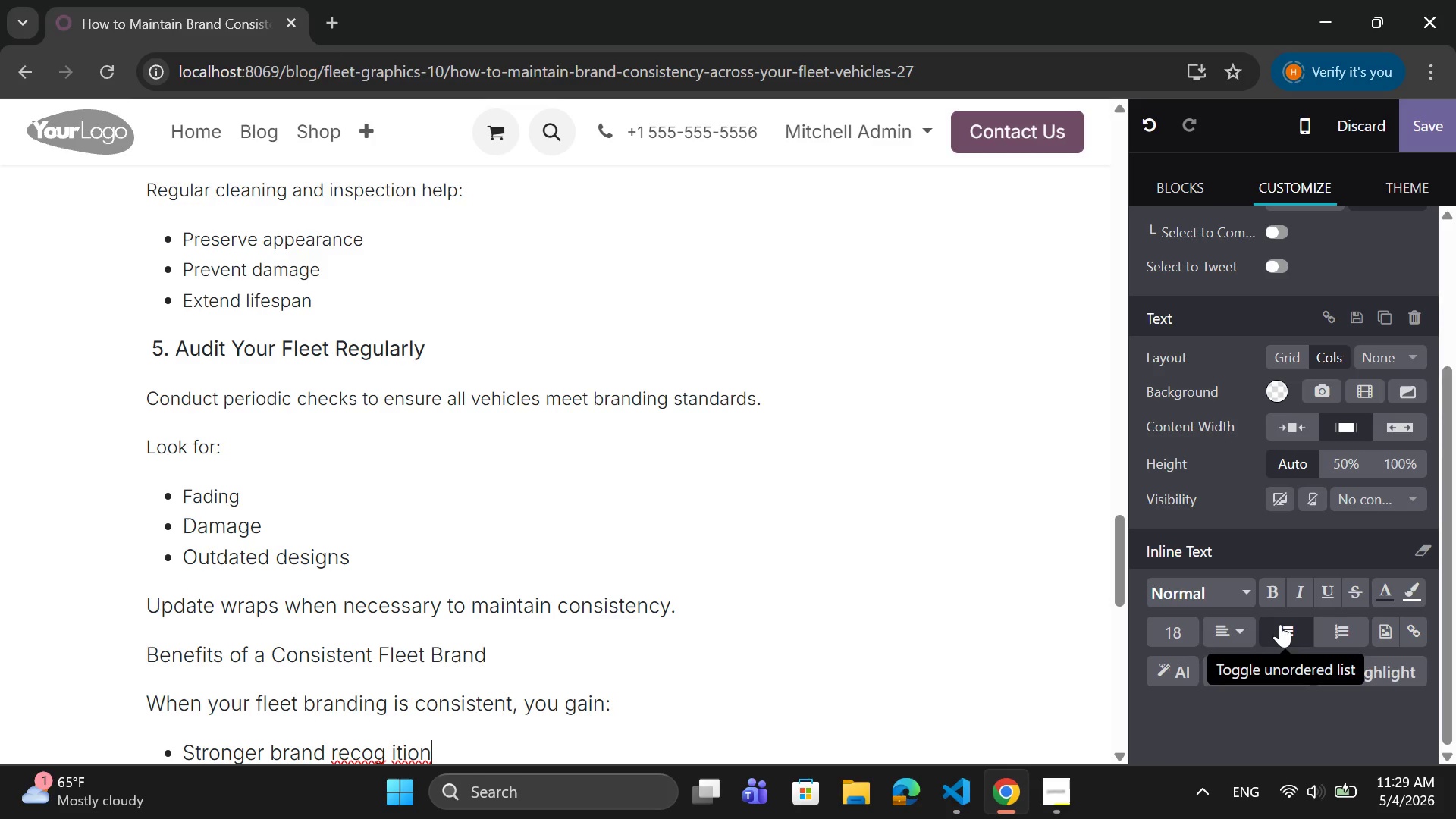 
key(ArrowLeft)
 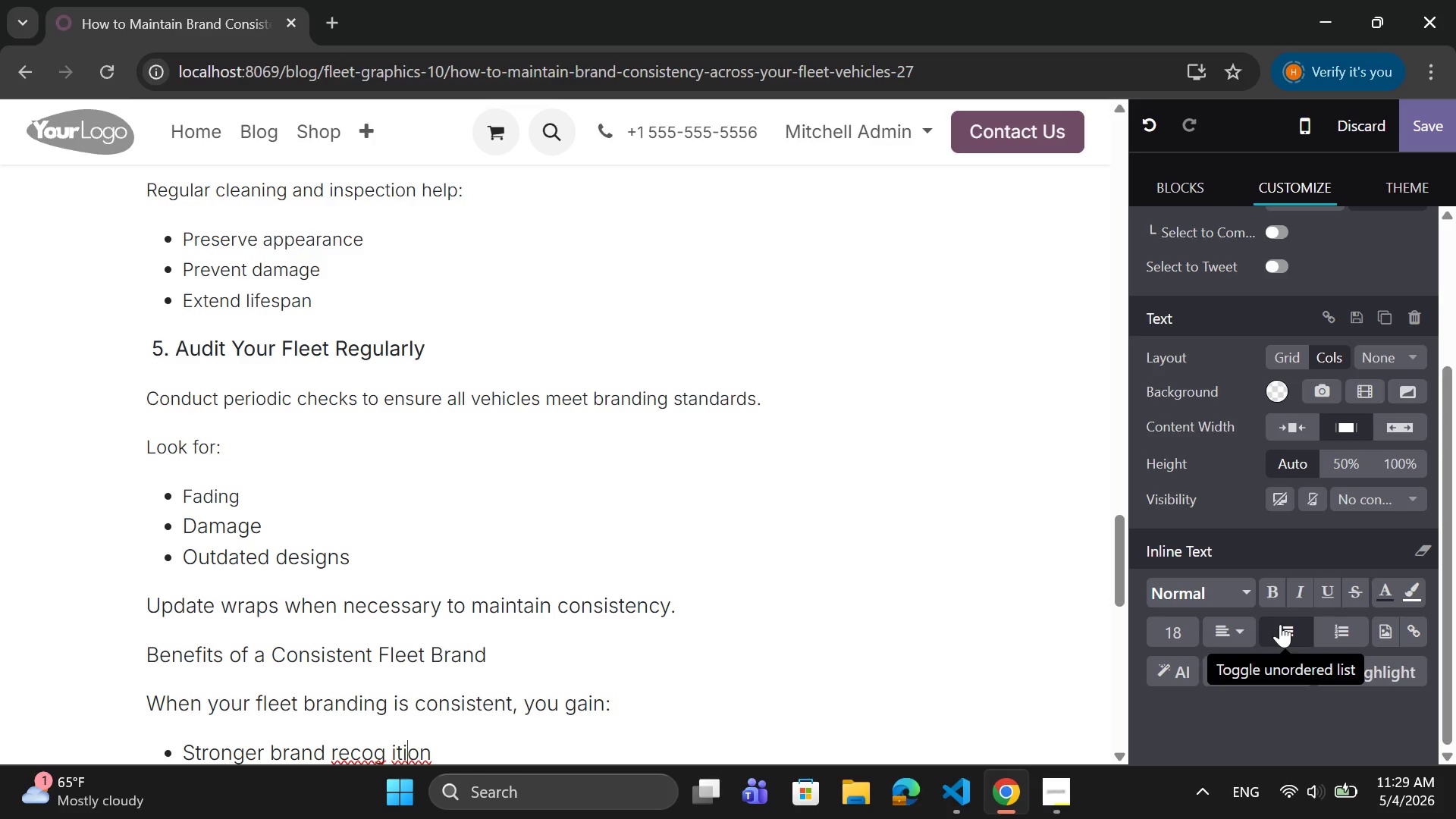 
key(ArrowLeft)
 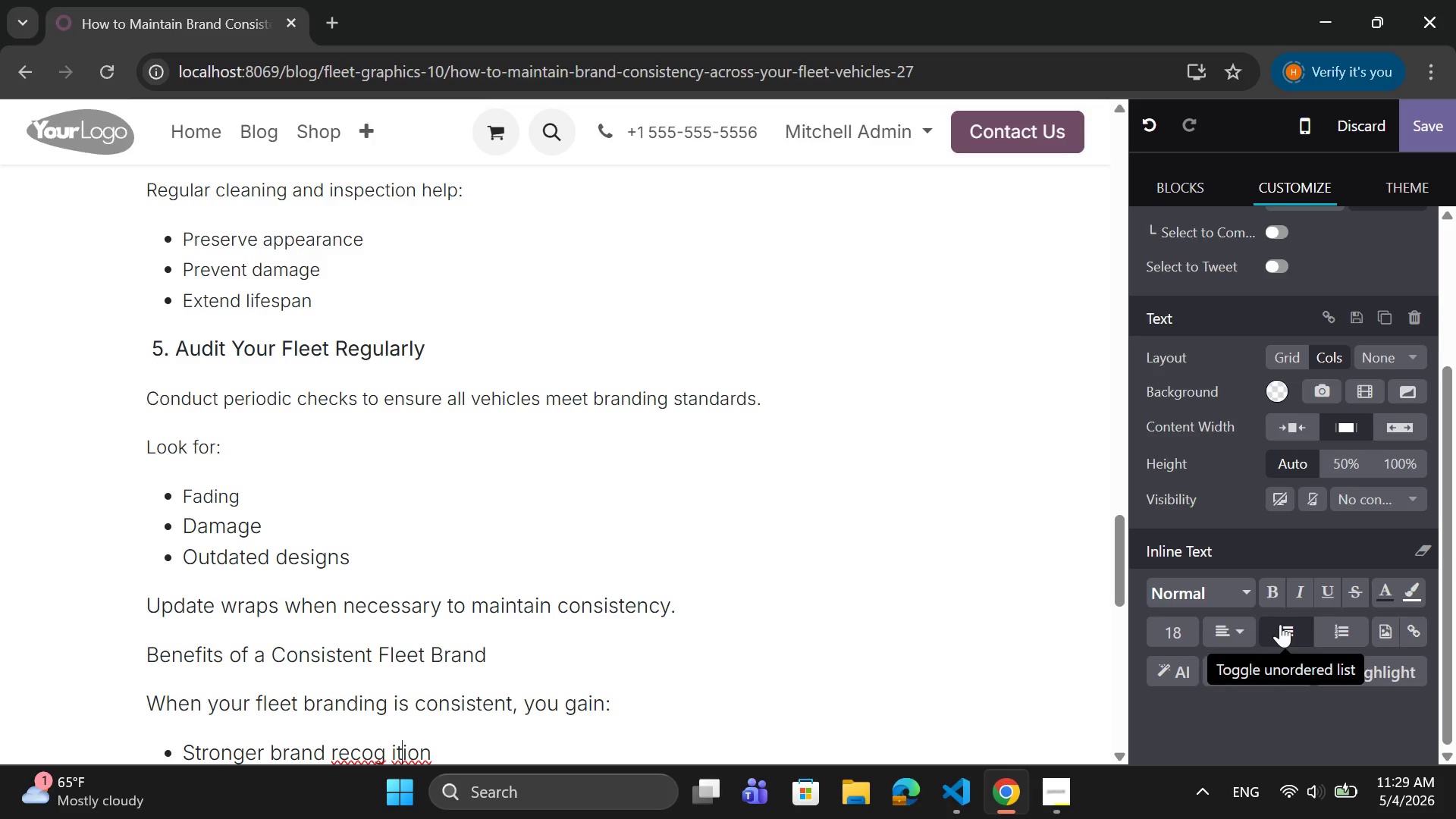 
key(ArrowLeft)
 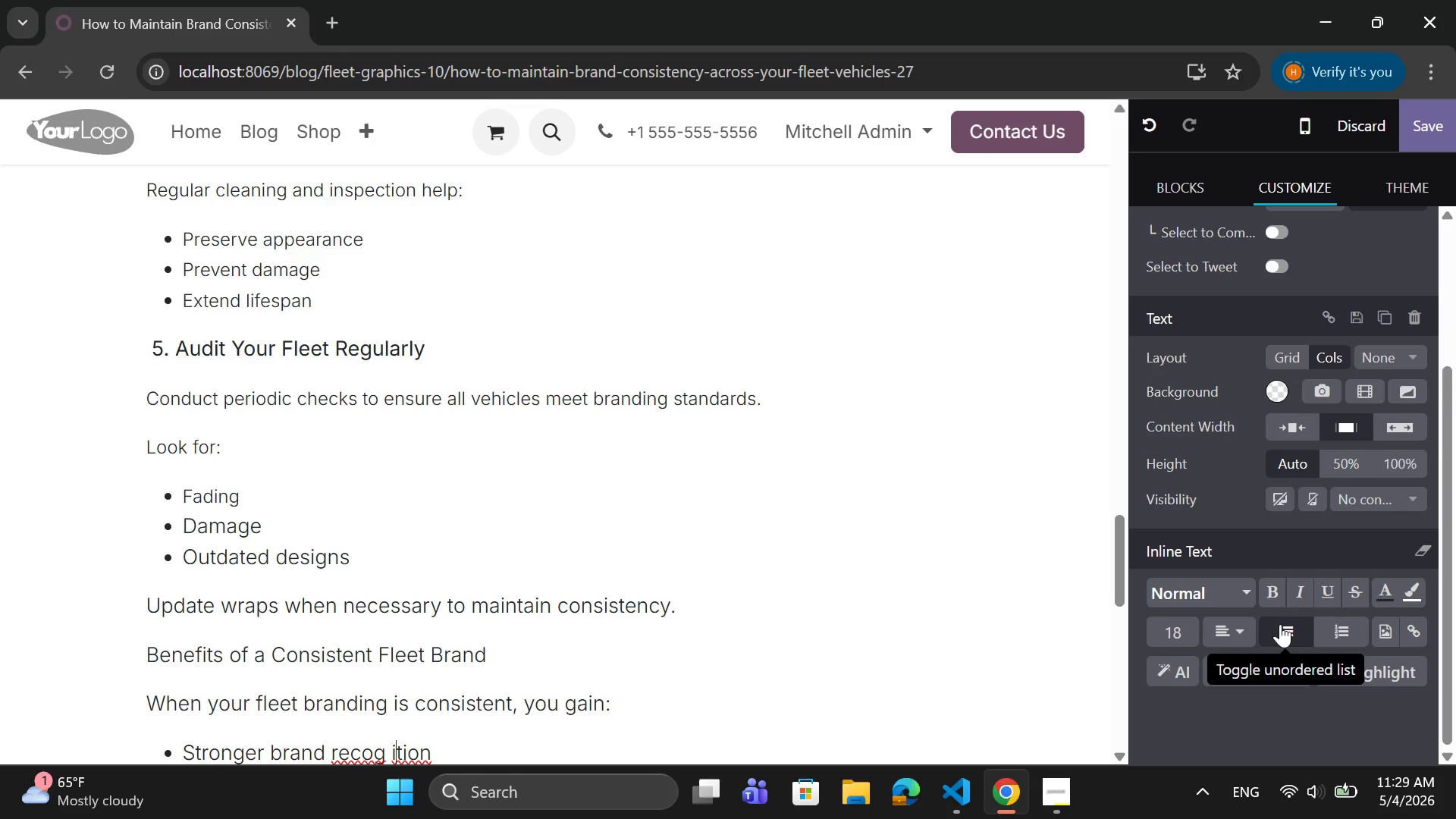 
key(ArrowLeft)
 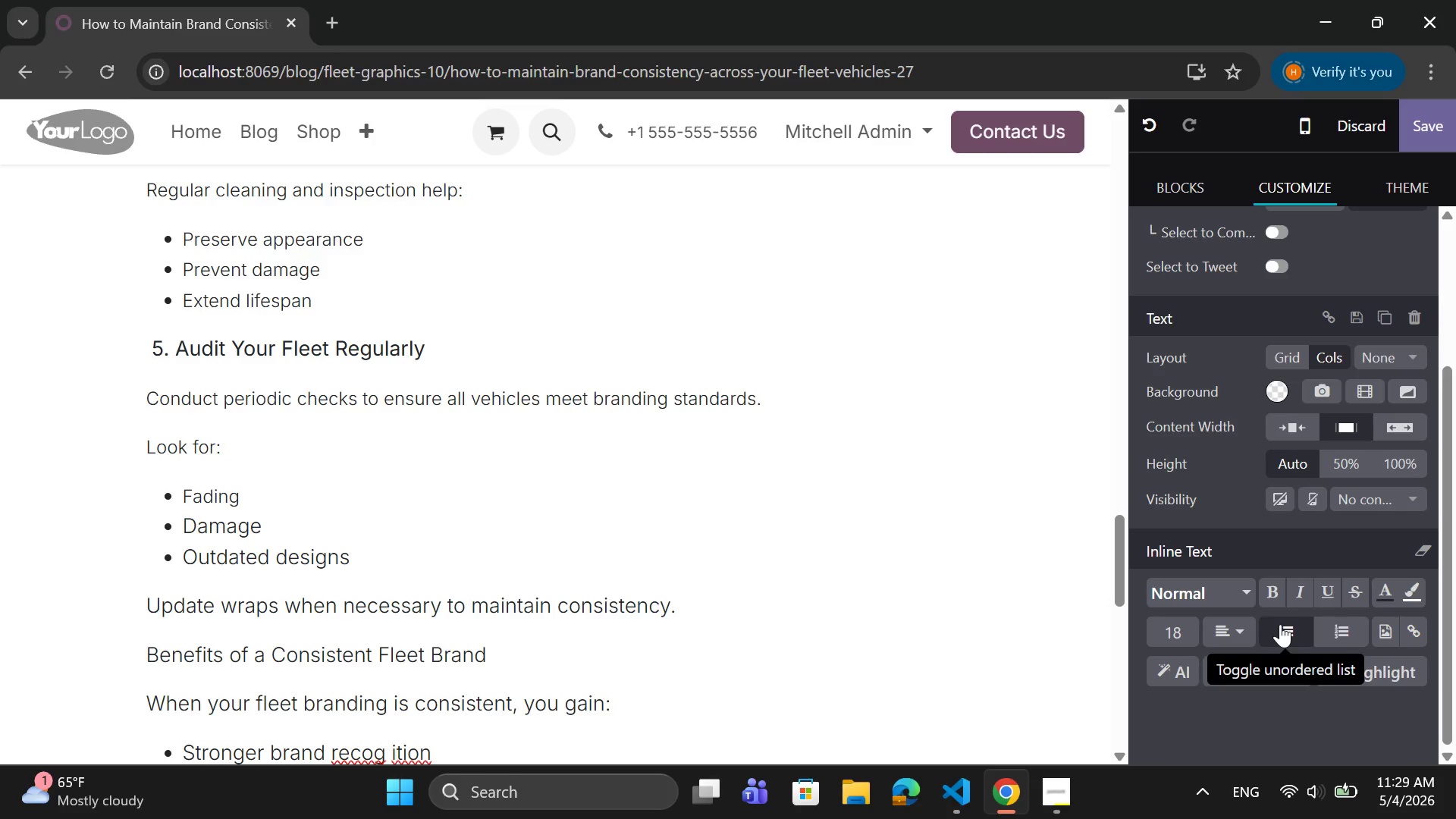 
key(ArrowLeft)
 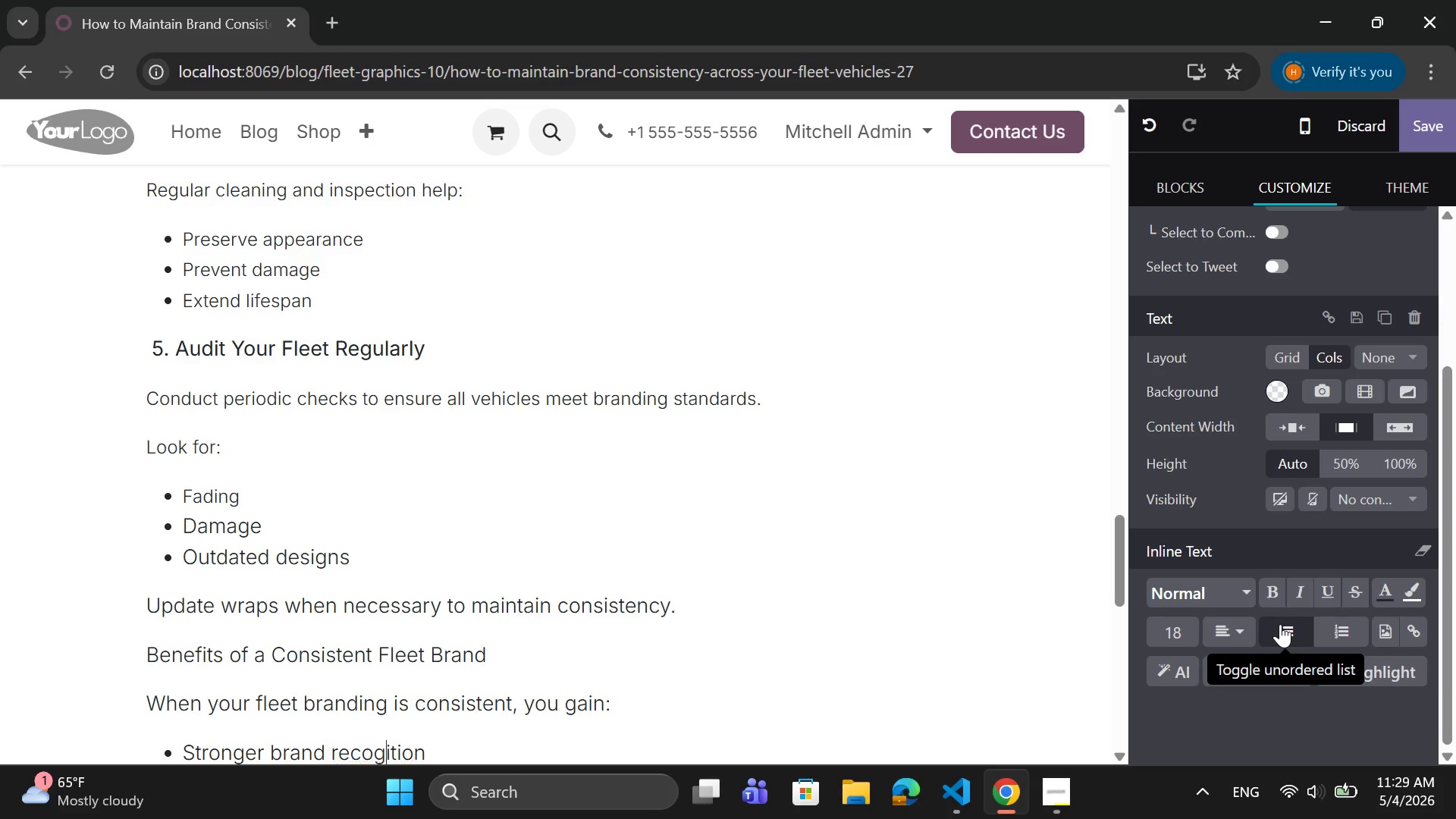 
key(Backspace)
 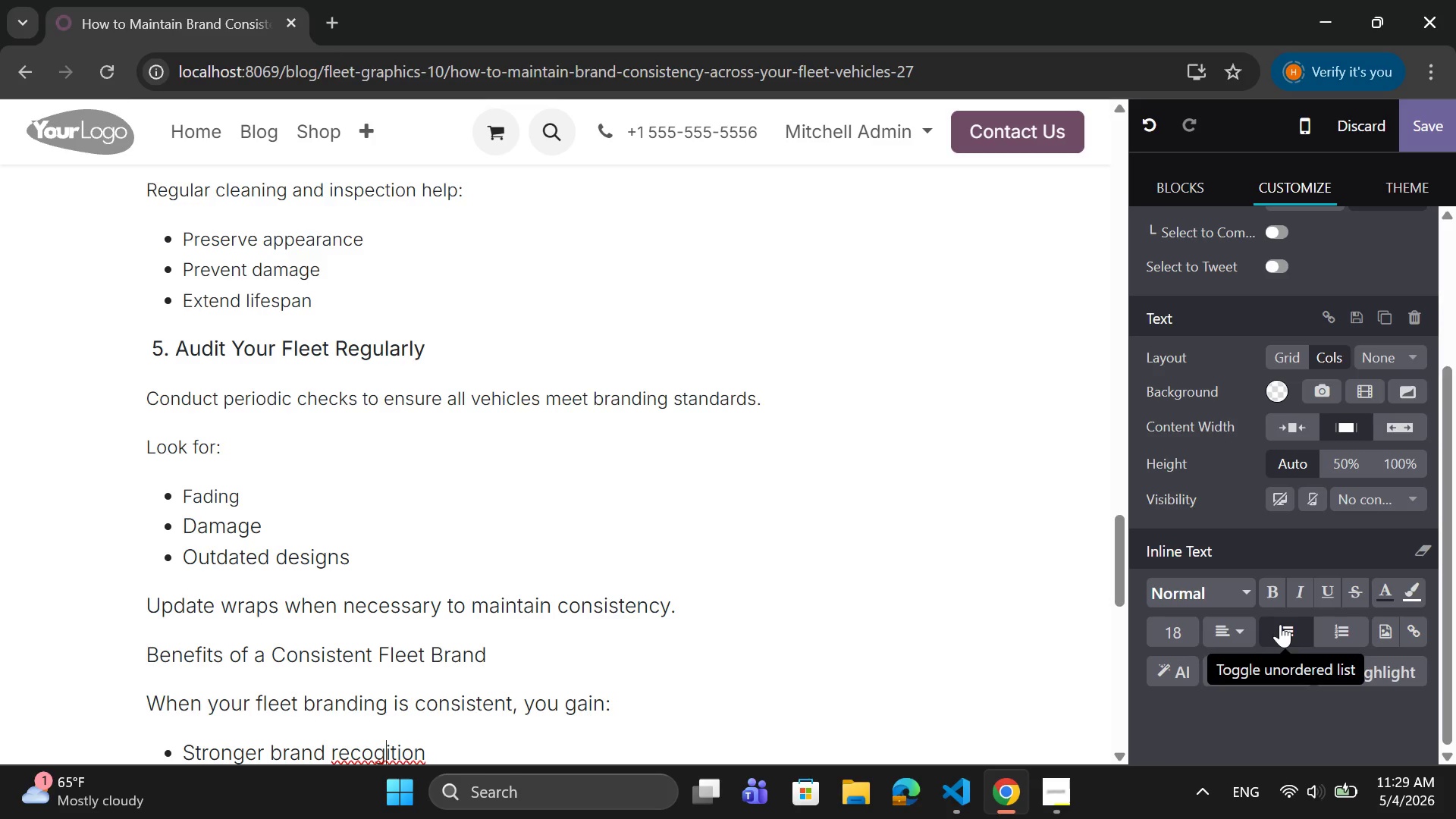 
key(N)
 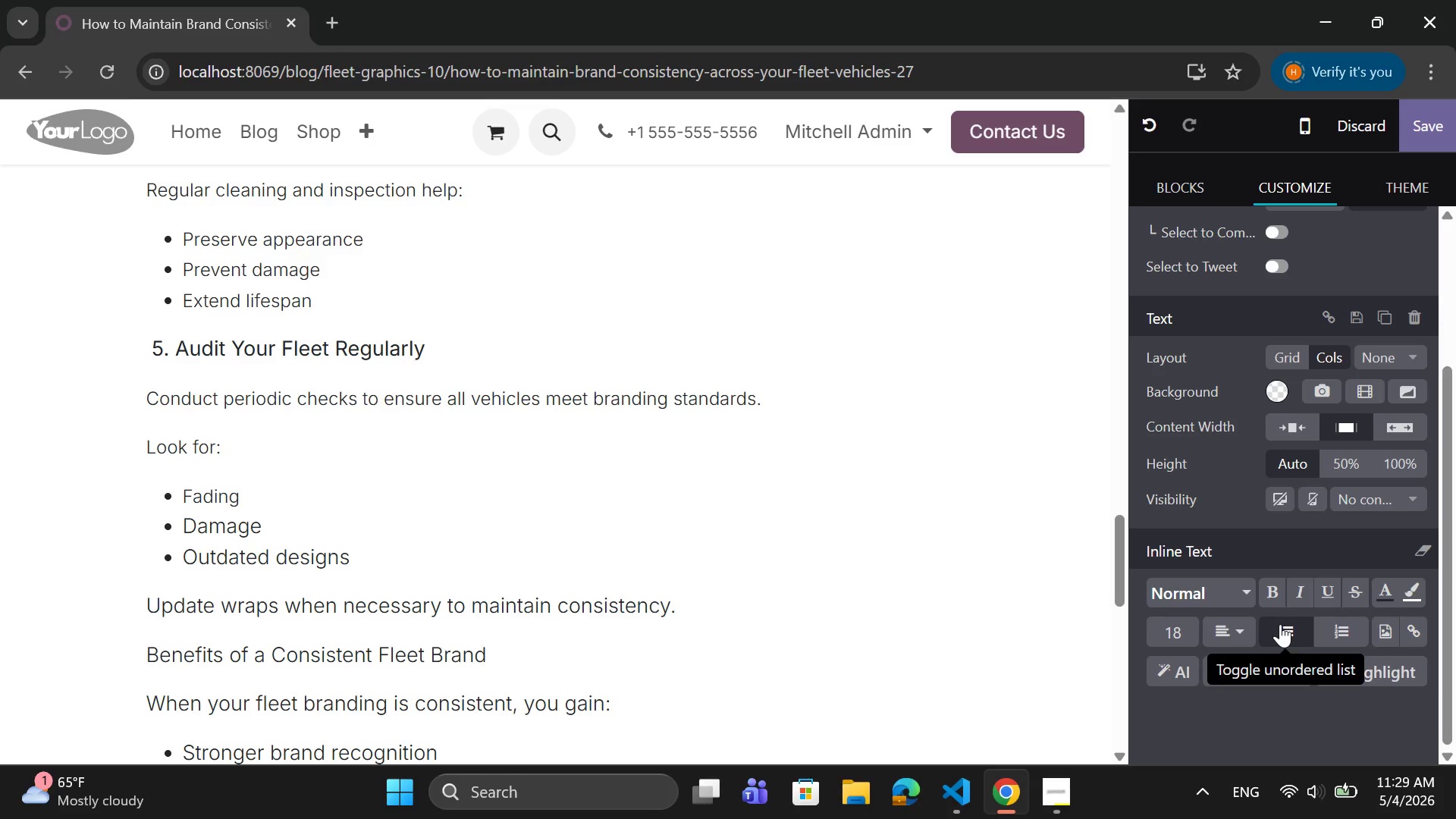 
key(ArrowRight)
 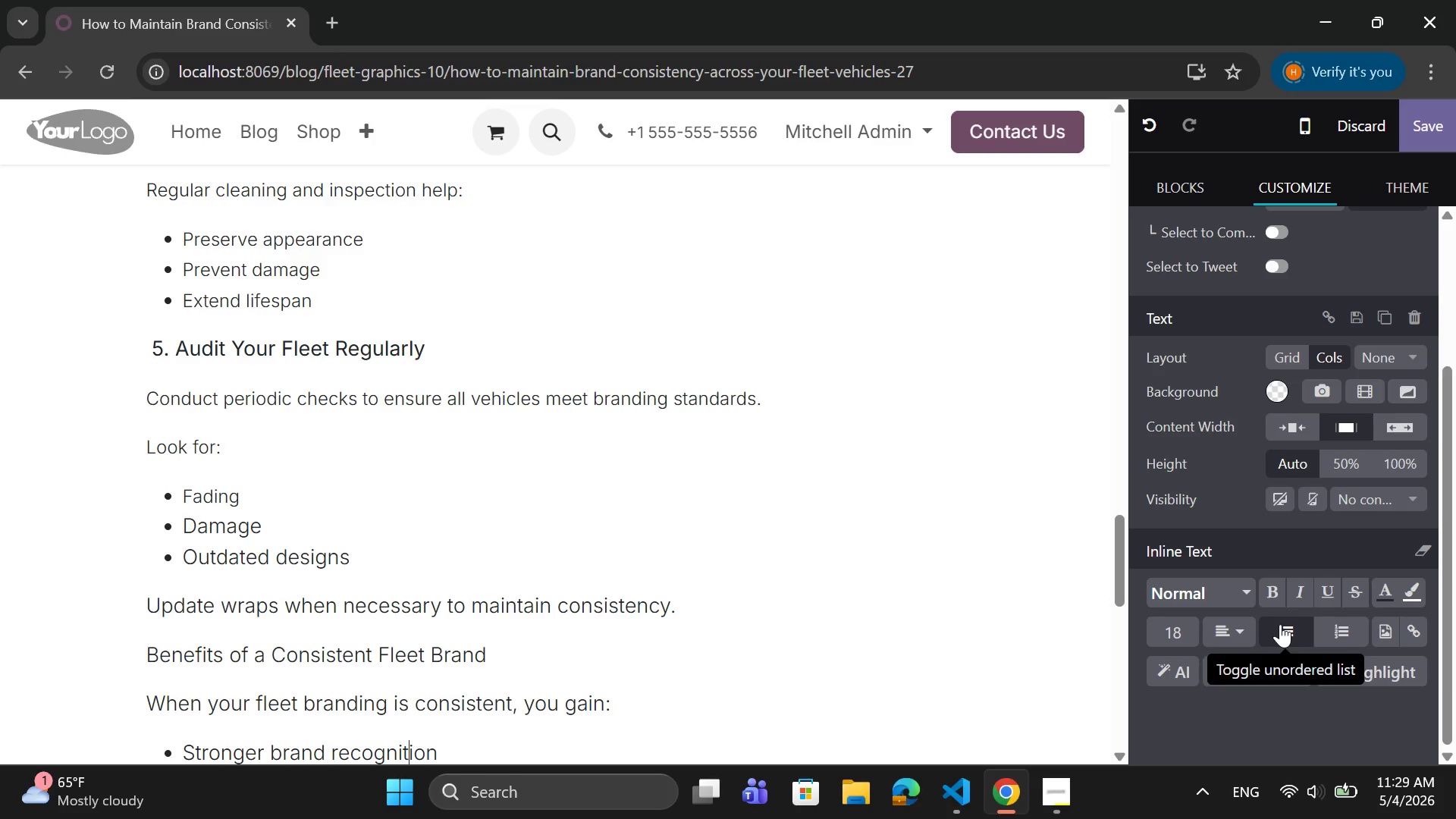 
key(ArrowRight)
 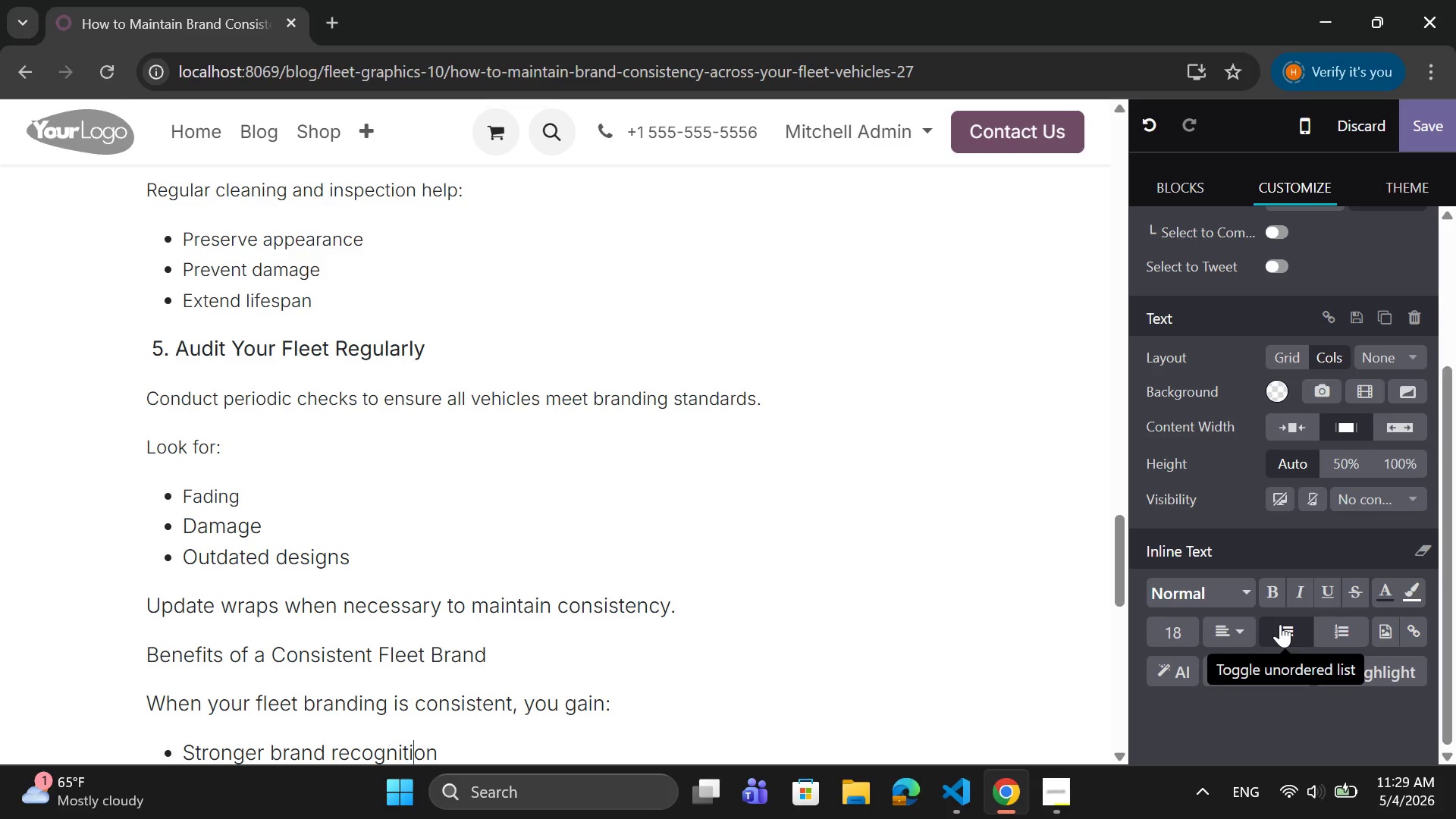 
key(ArrowRight)
 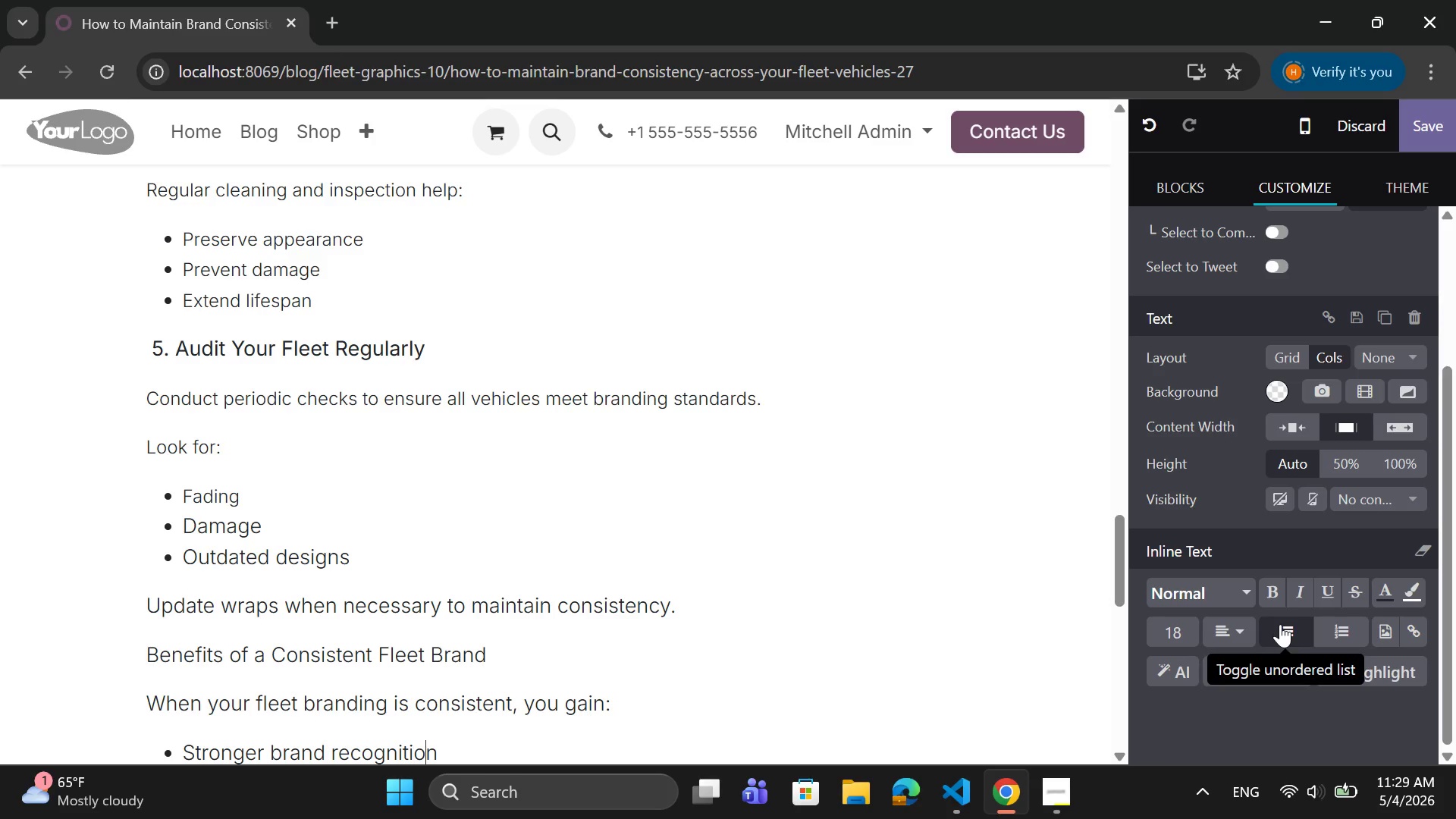 
key(ArrowRight)
 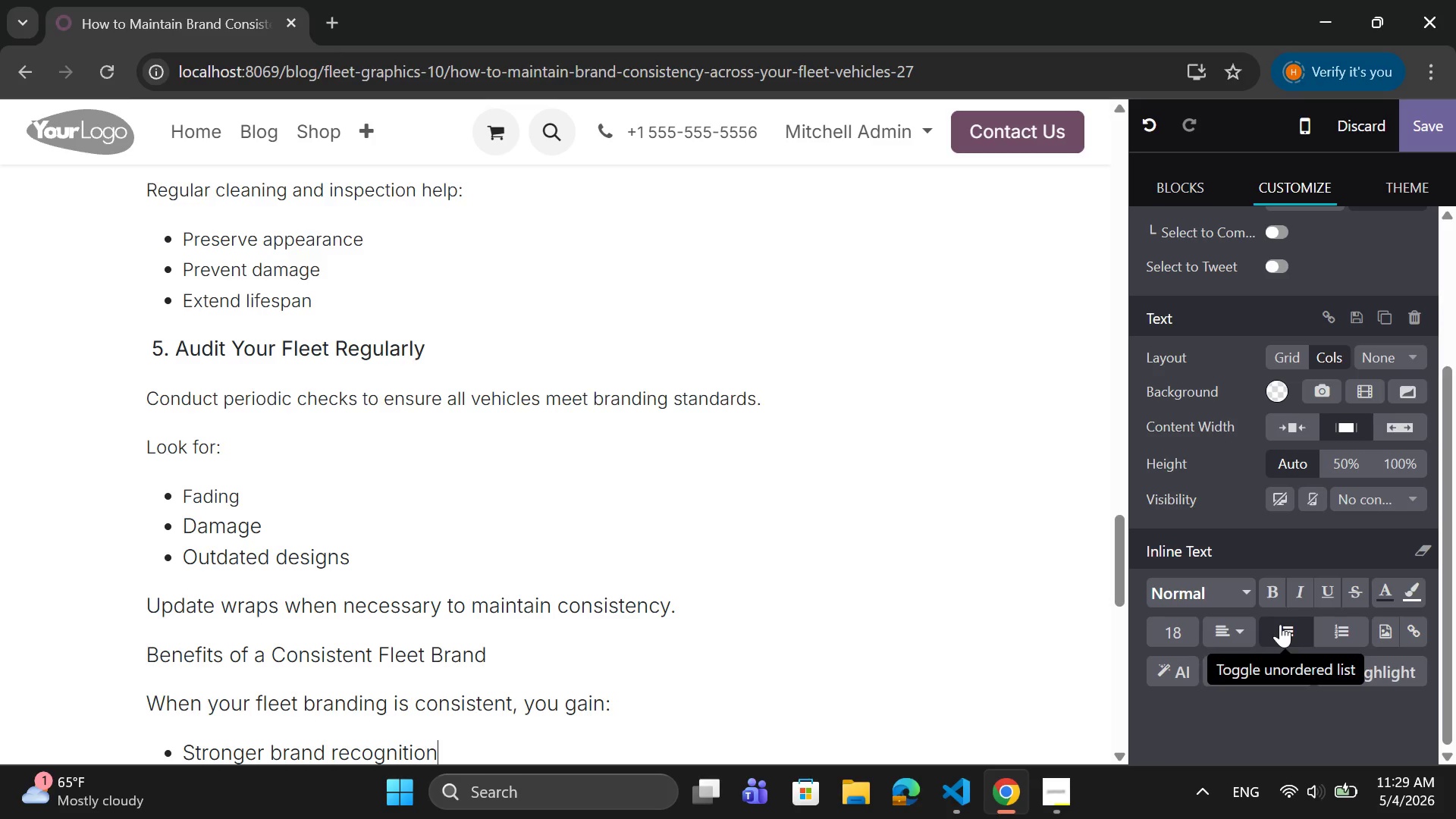 
key(ArrowRight)
 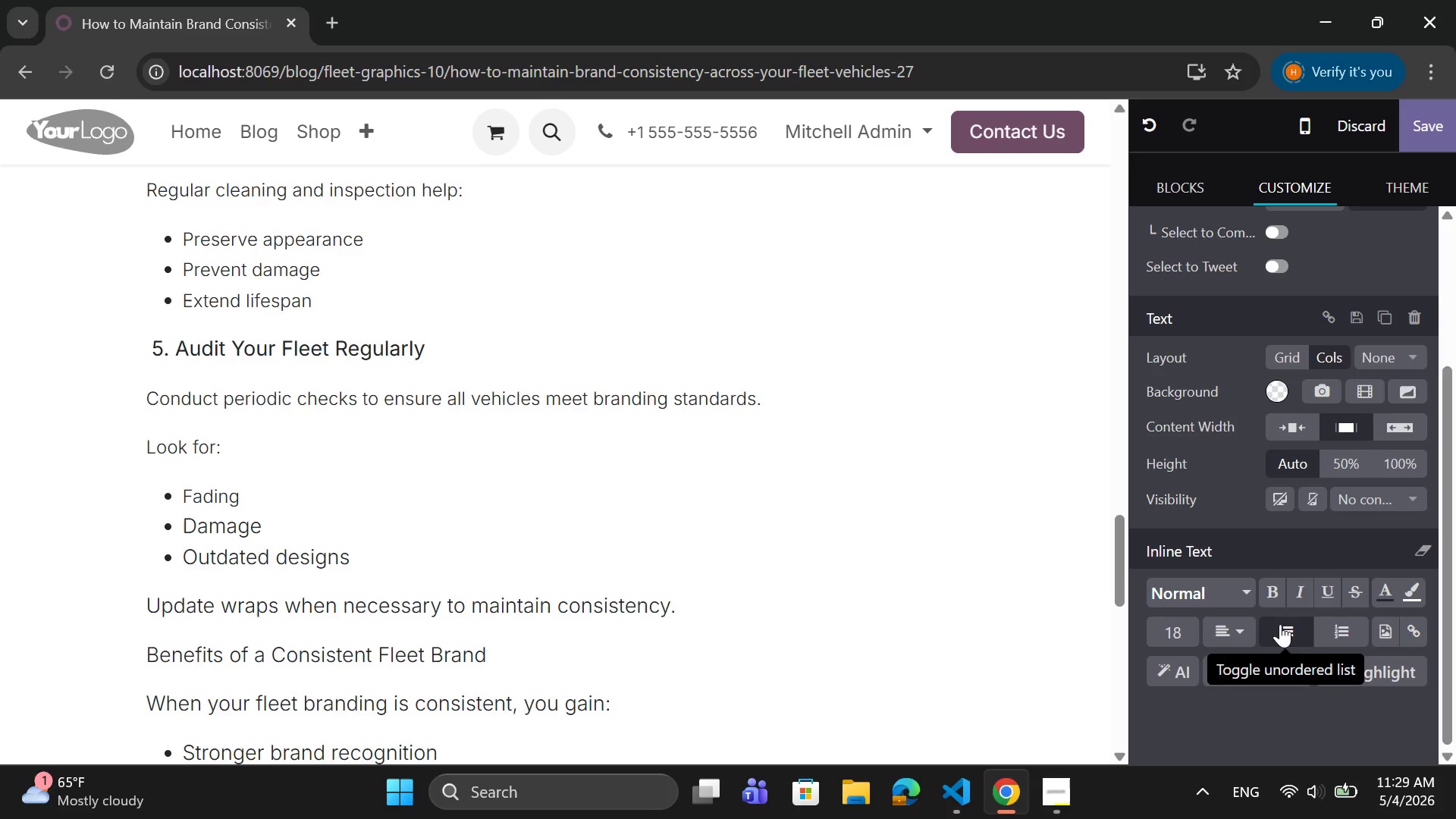 
key(Enter)
 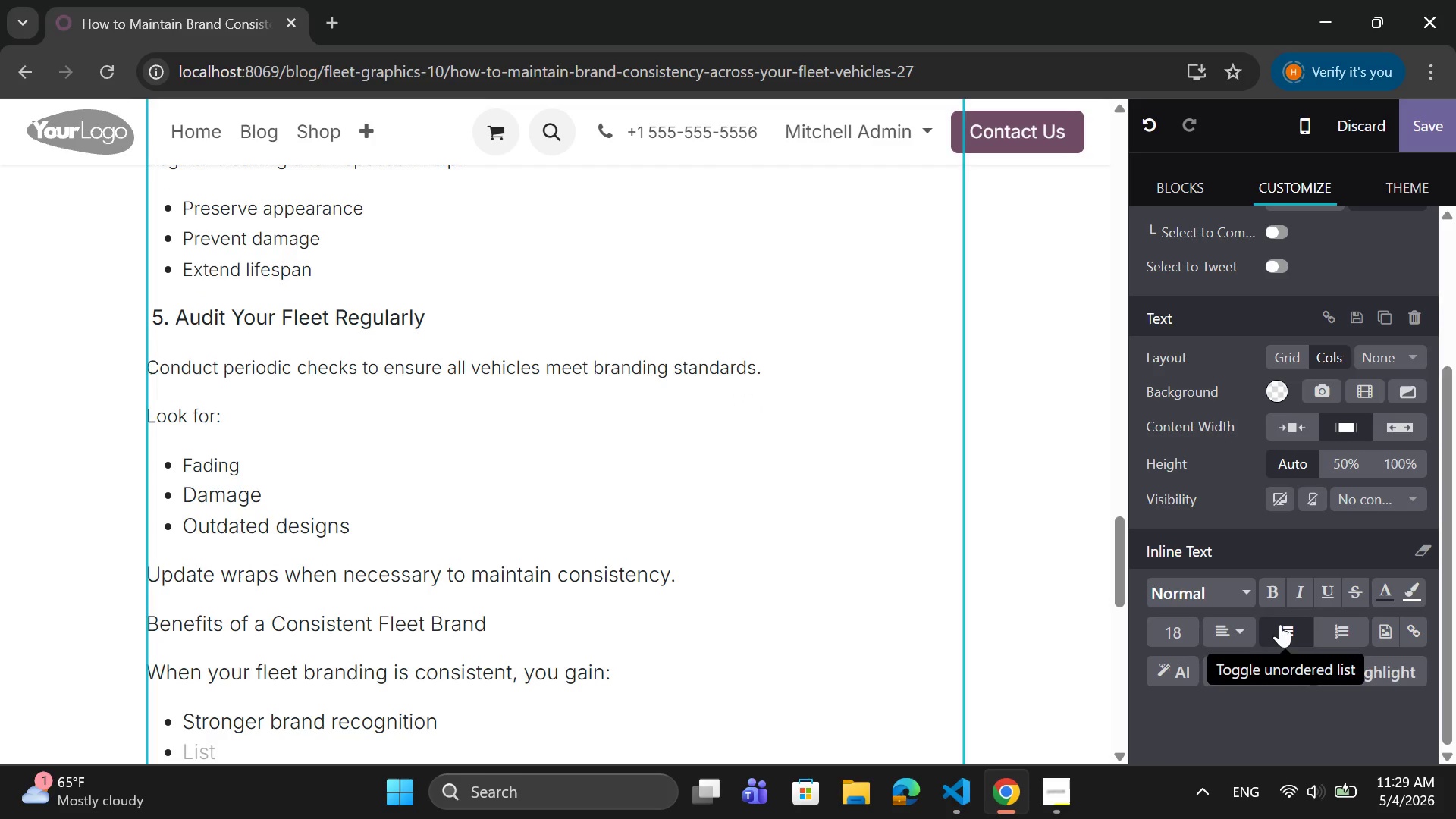 
type(Increased customer trust)
 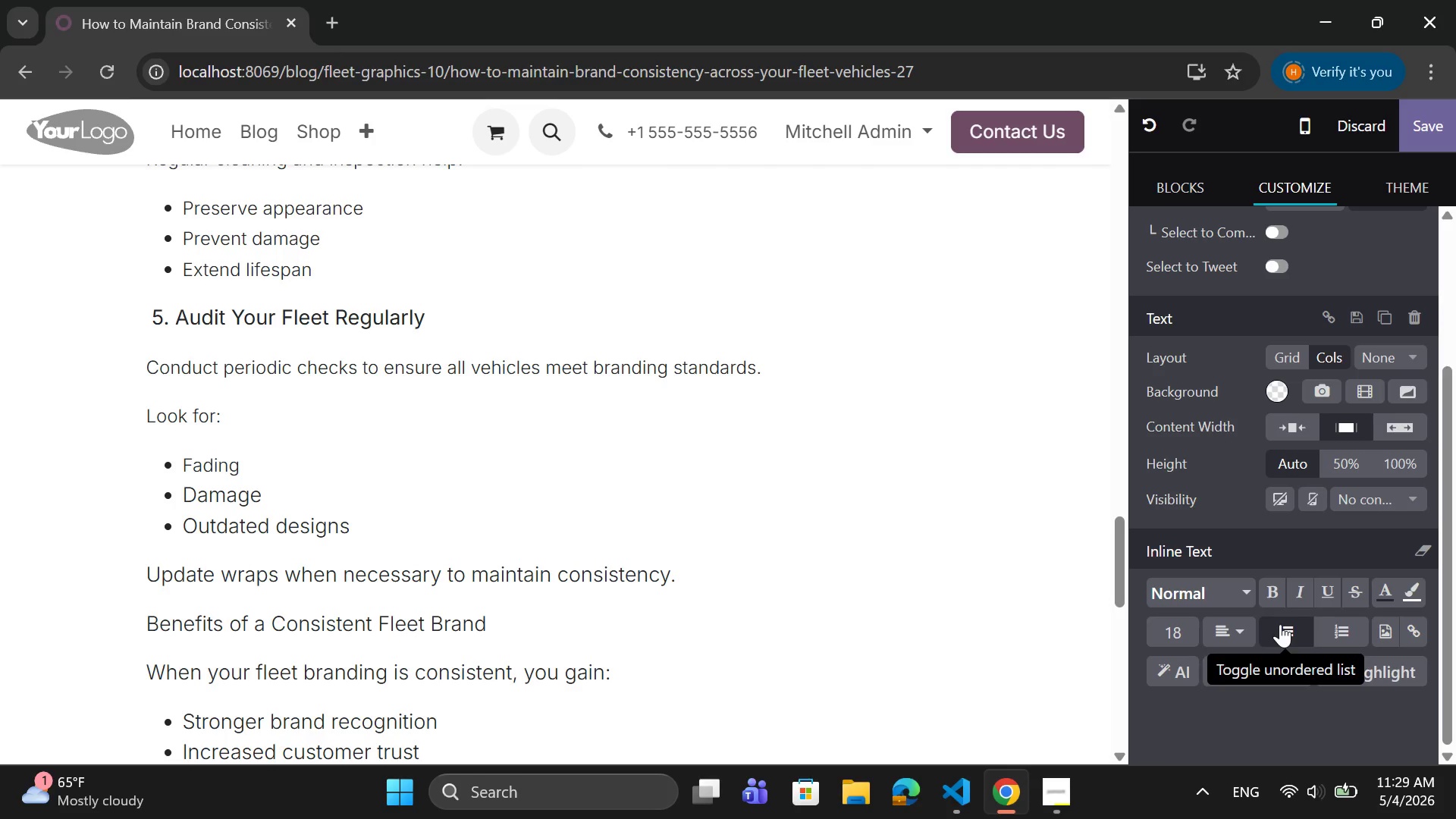 
key(Enter)
 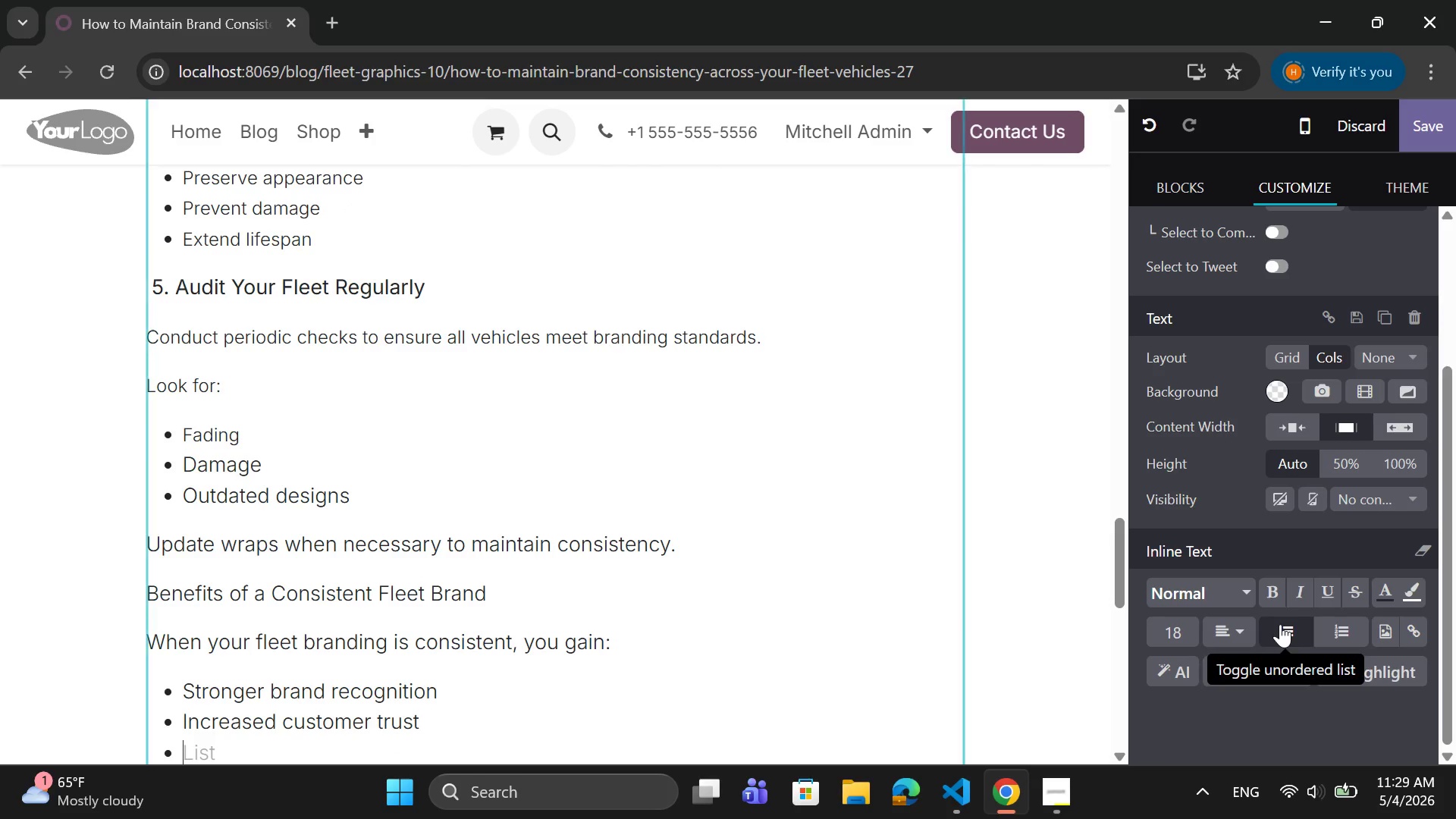 
type(Better marketing impact)
 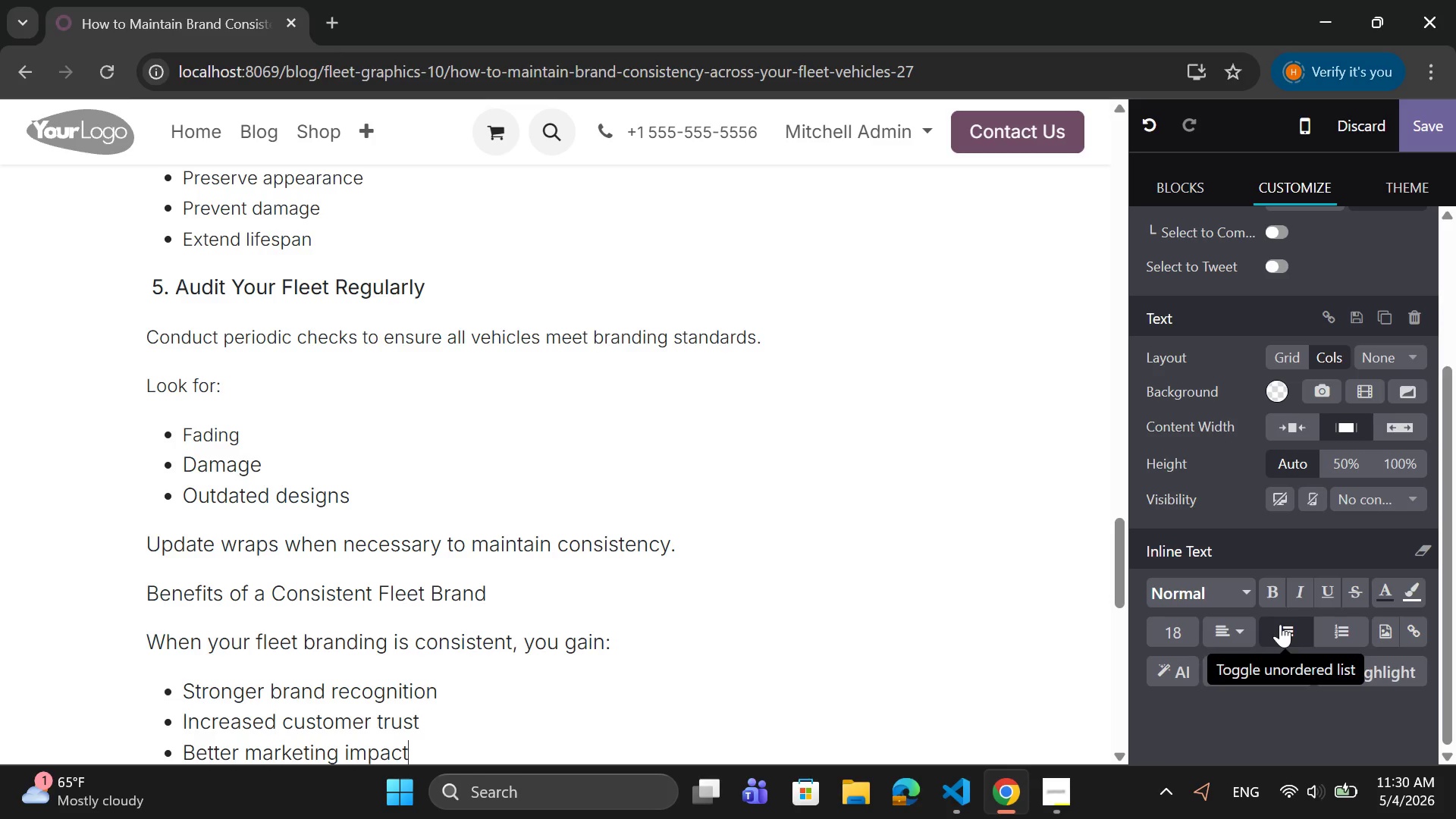 
key(Enter)
 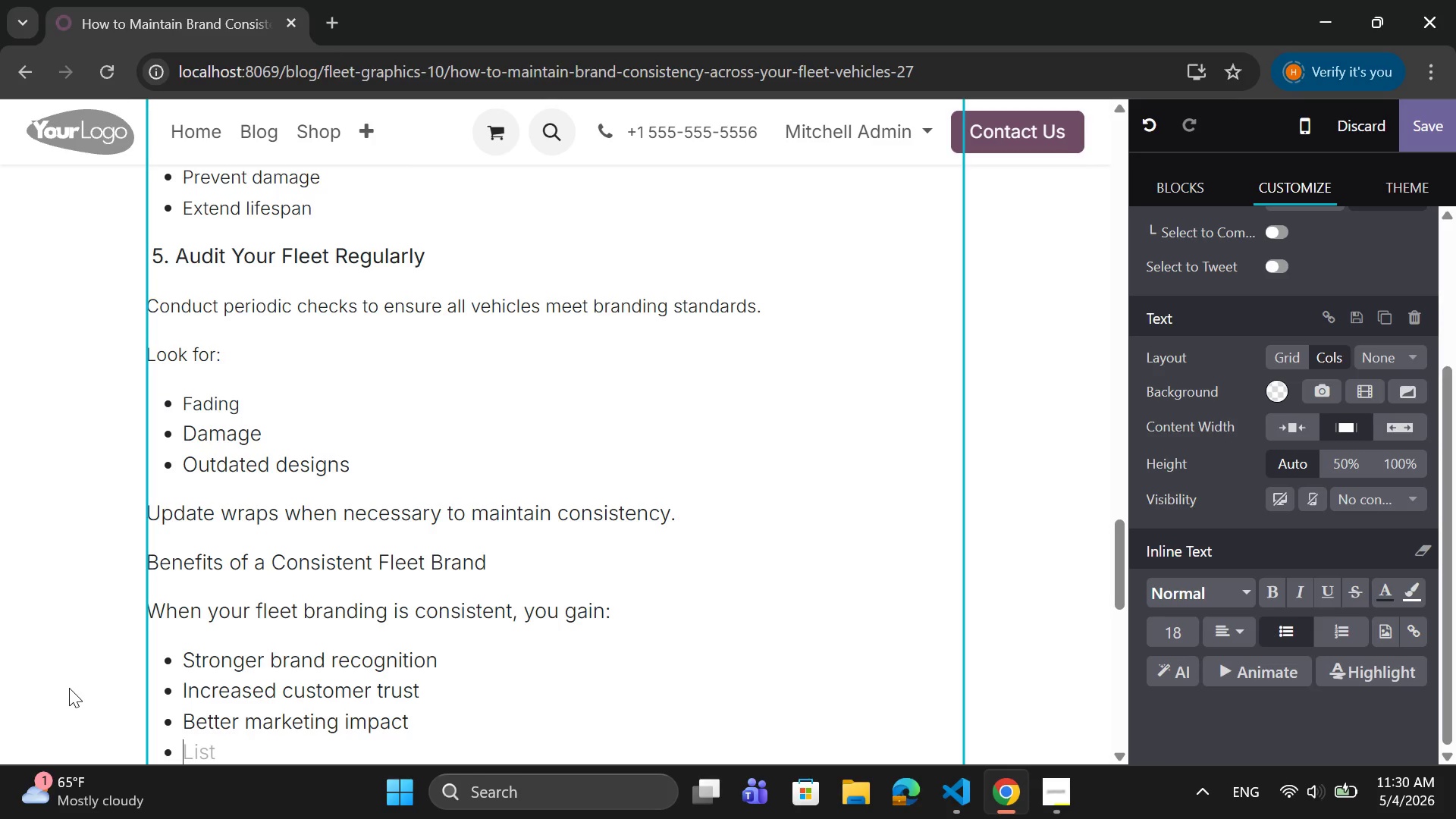 
wait(27.41)
 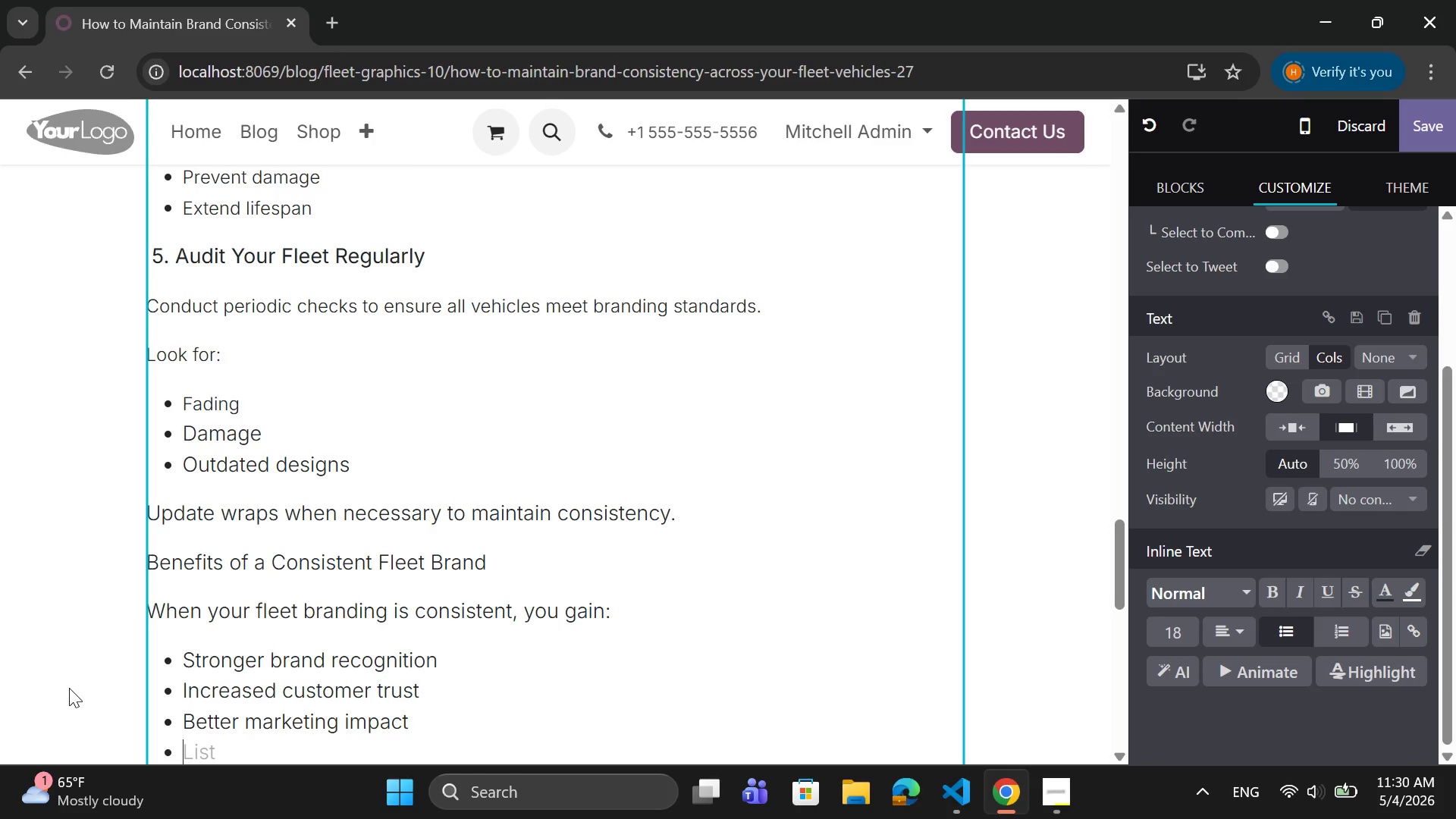 
type( )
key(Backspace)
type(Higher return on o)
key(Backspace)
type(investmet)
key(Backspace)
type(nt)
 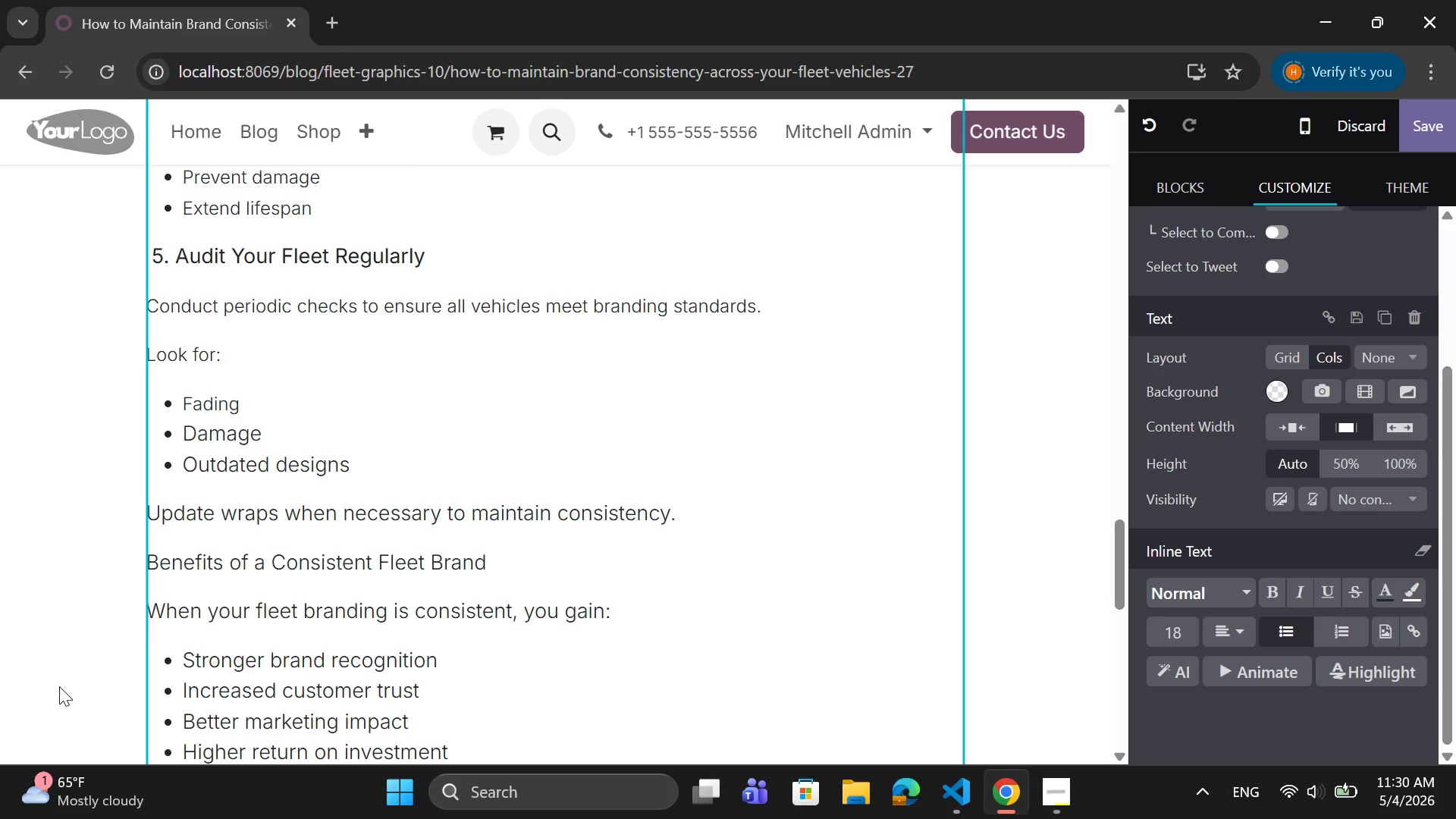 
key(Enter)
 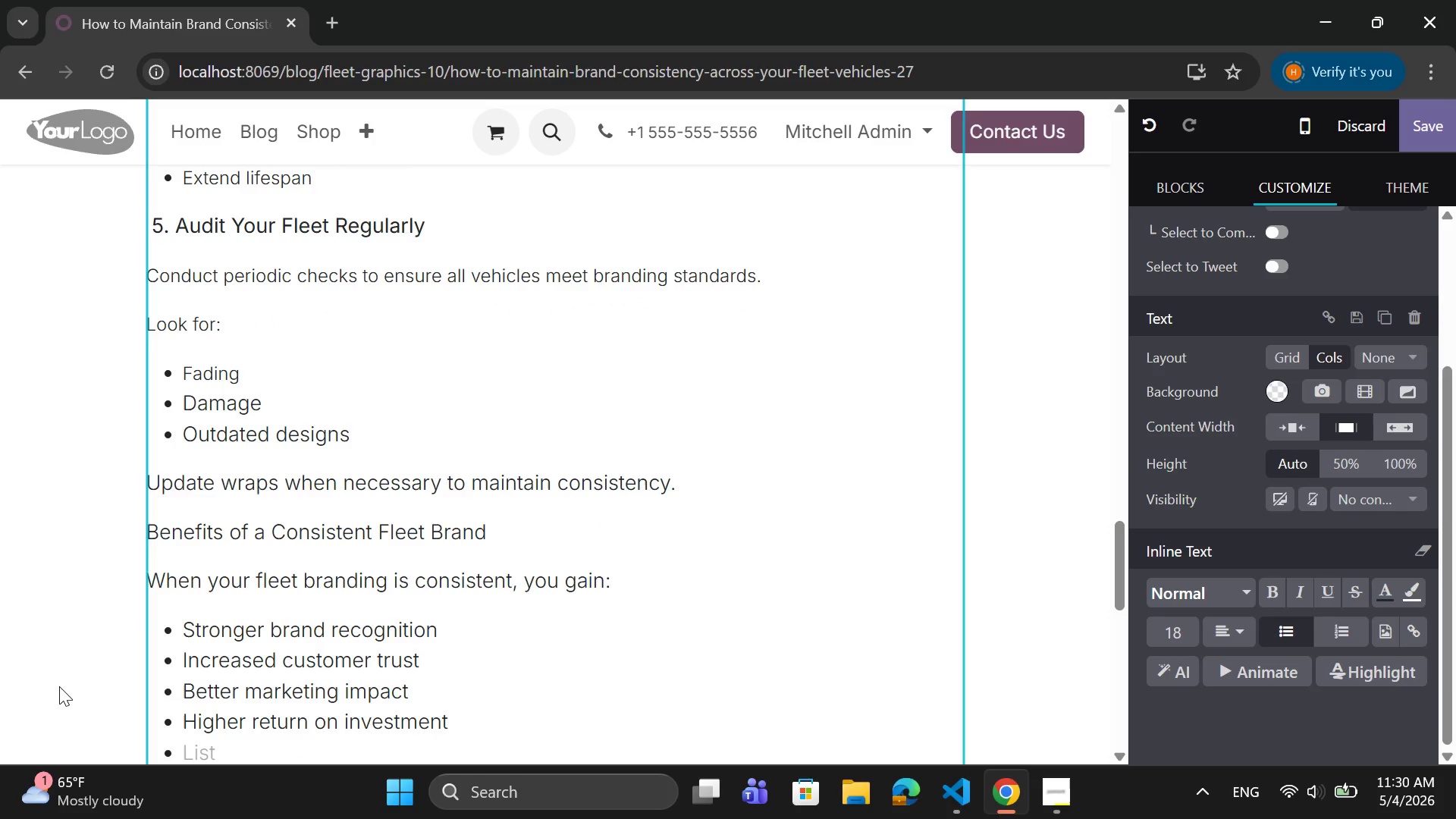 
key(Backspace)
type(Your vehivle)
key(Backspace)
key(Backspace)
key(Backspace)
type(cles br)
key(Backspace)
type(ecome a unified and powerful marketing ss)
key(Backspace)
type(yt)
key(Backspace)
type(stem.)
 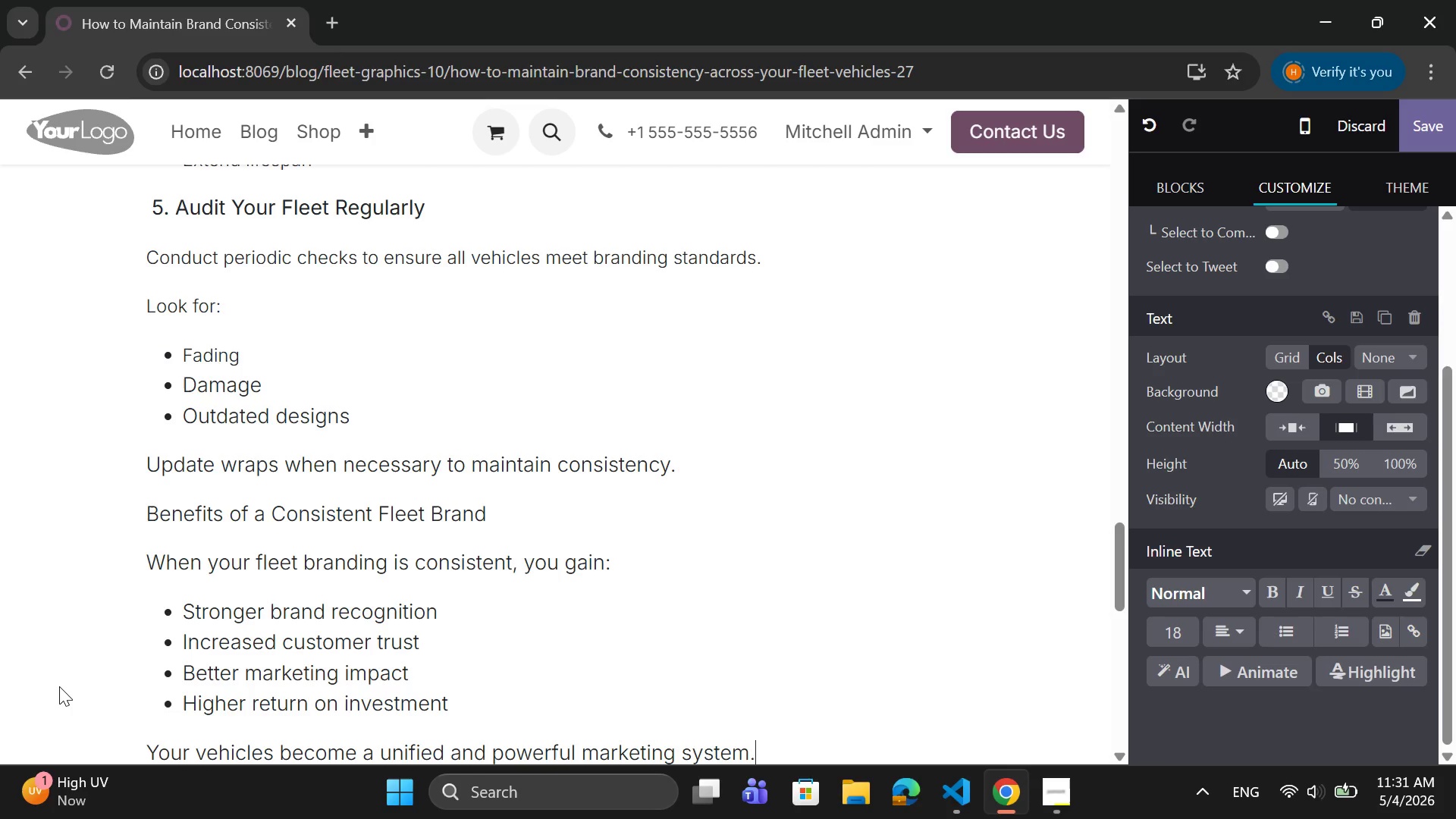 
key(Enter)
 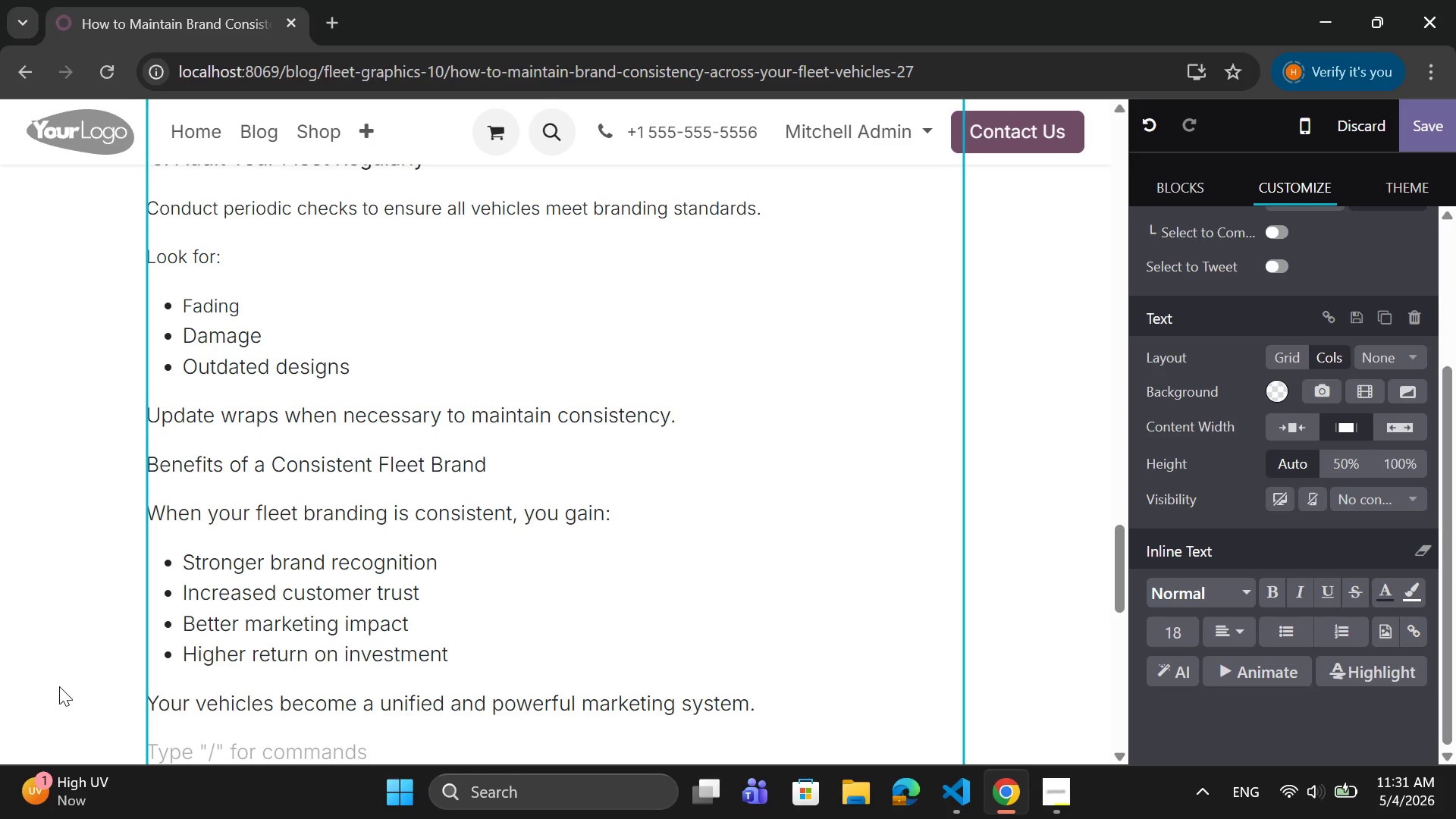 
type(Real)
 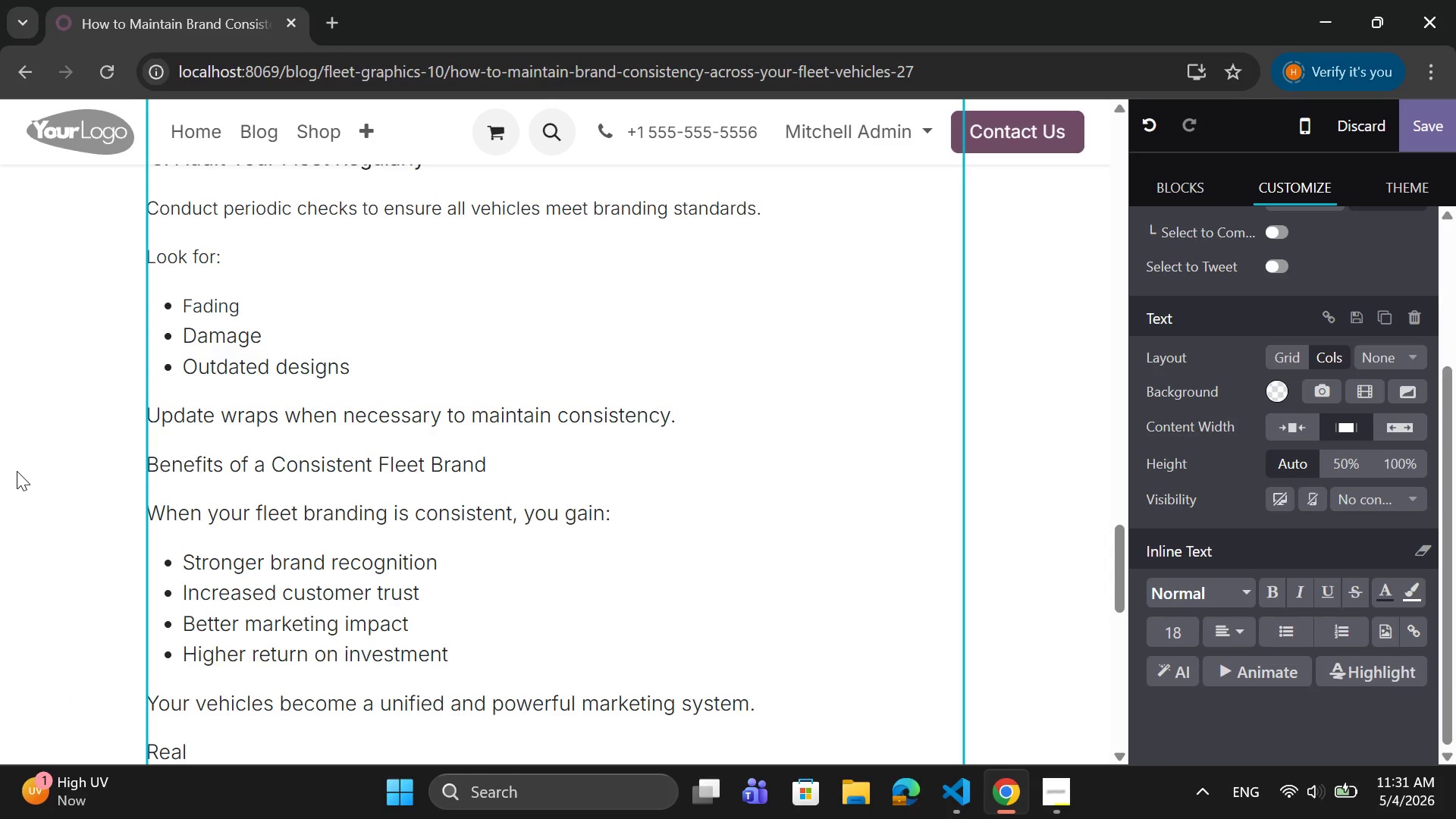 
wait(10.97)
 